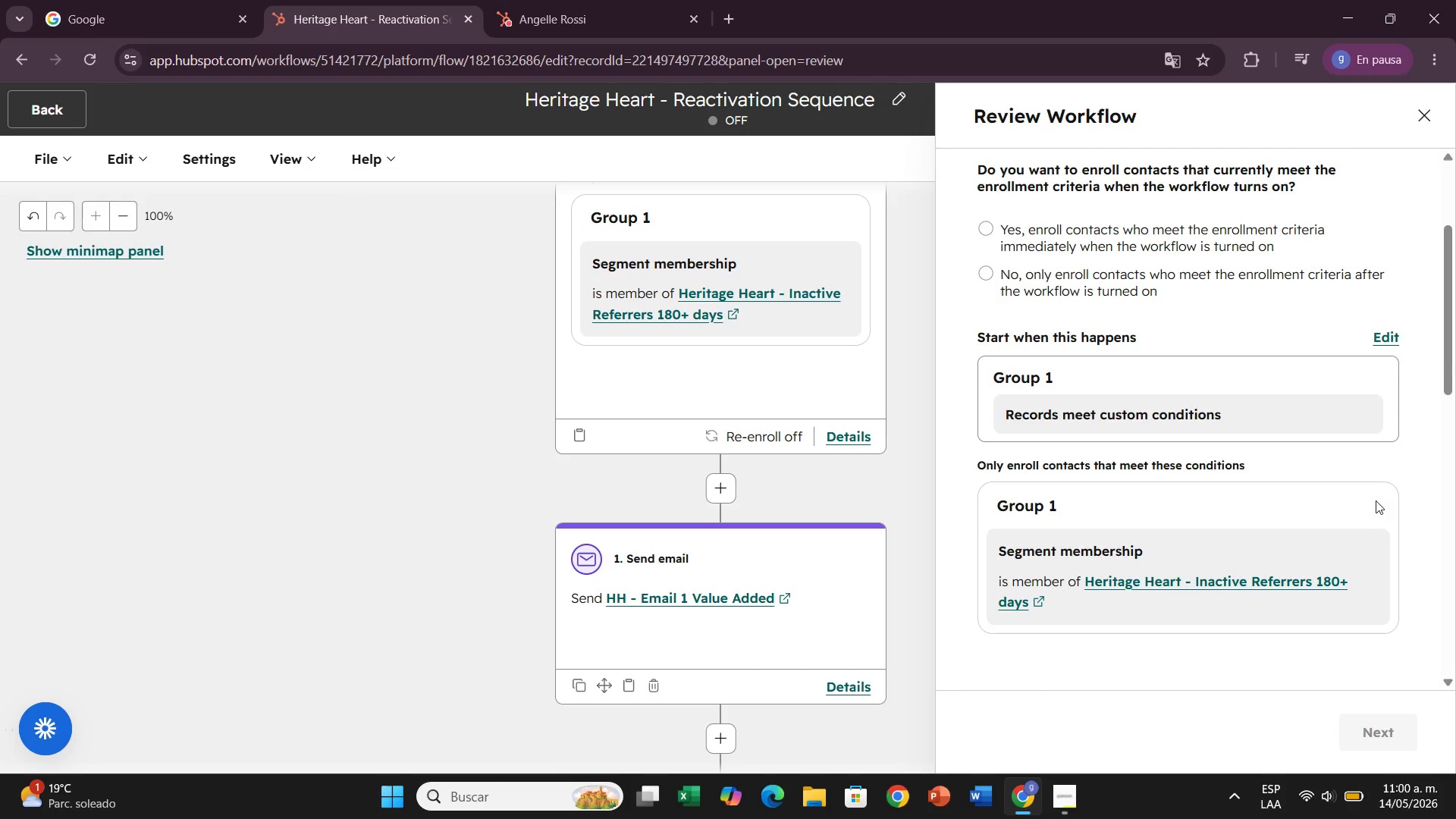 
left_click([984, 225])
 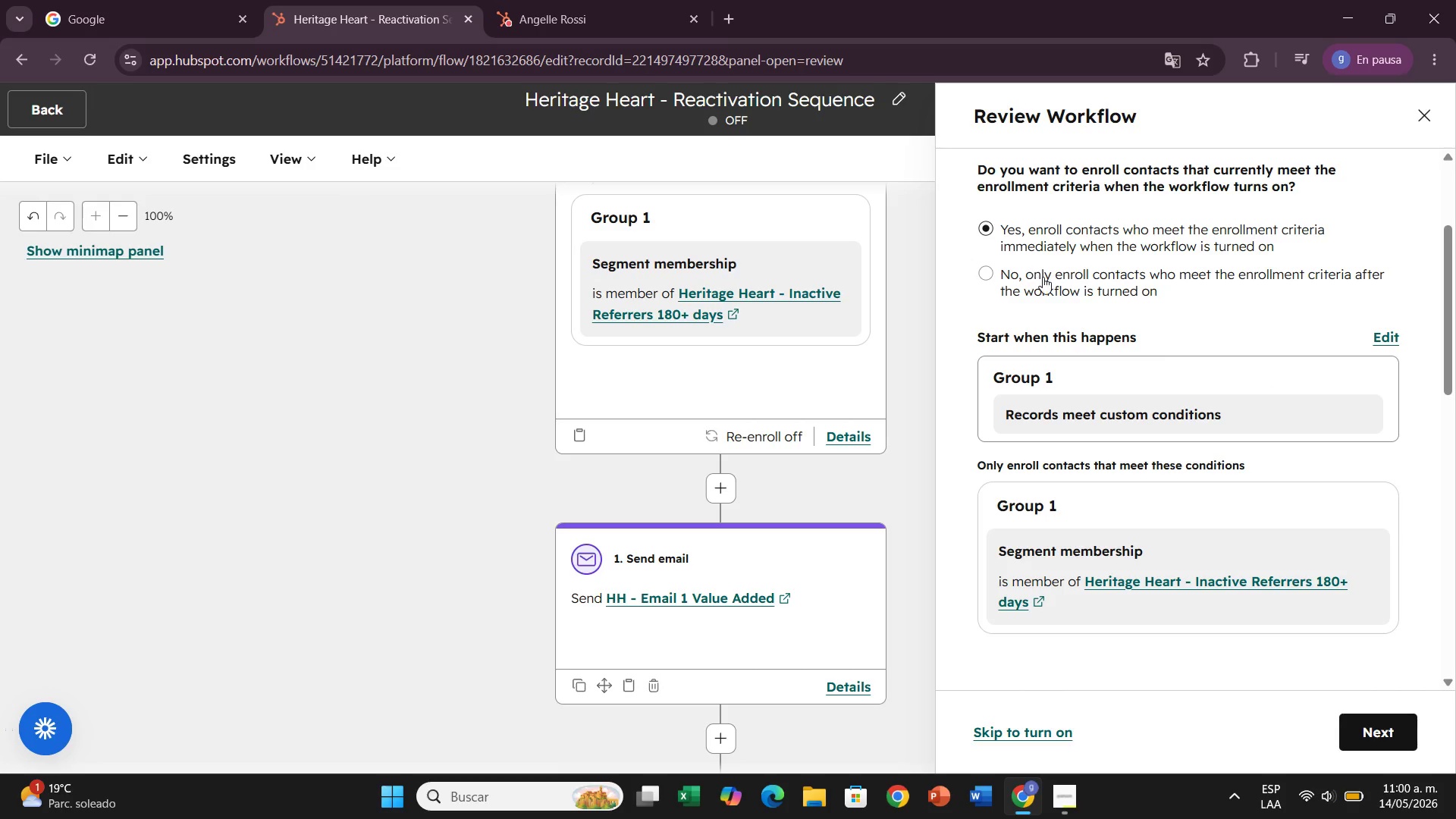 
scroll: coordinate [1185, 540], scroll_direction: down, amount: 6.0
 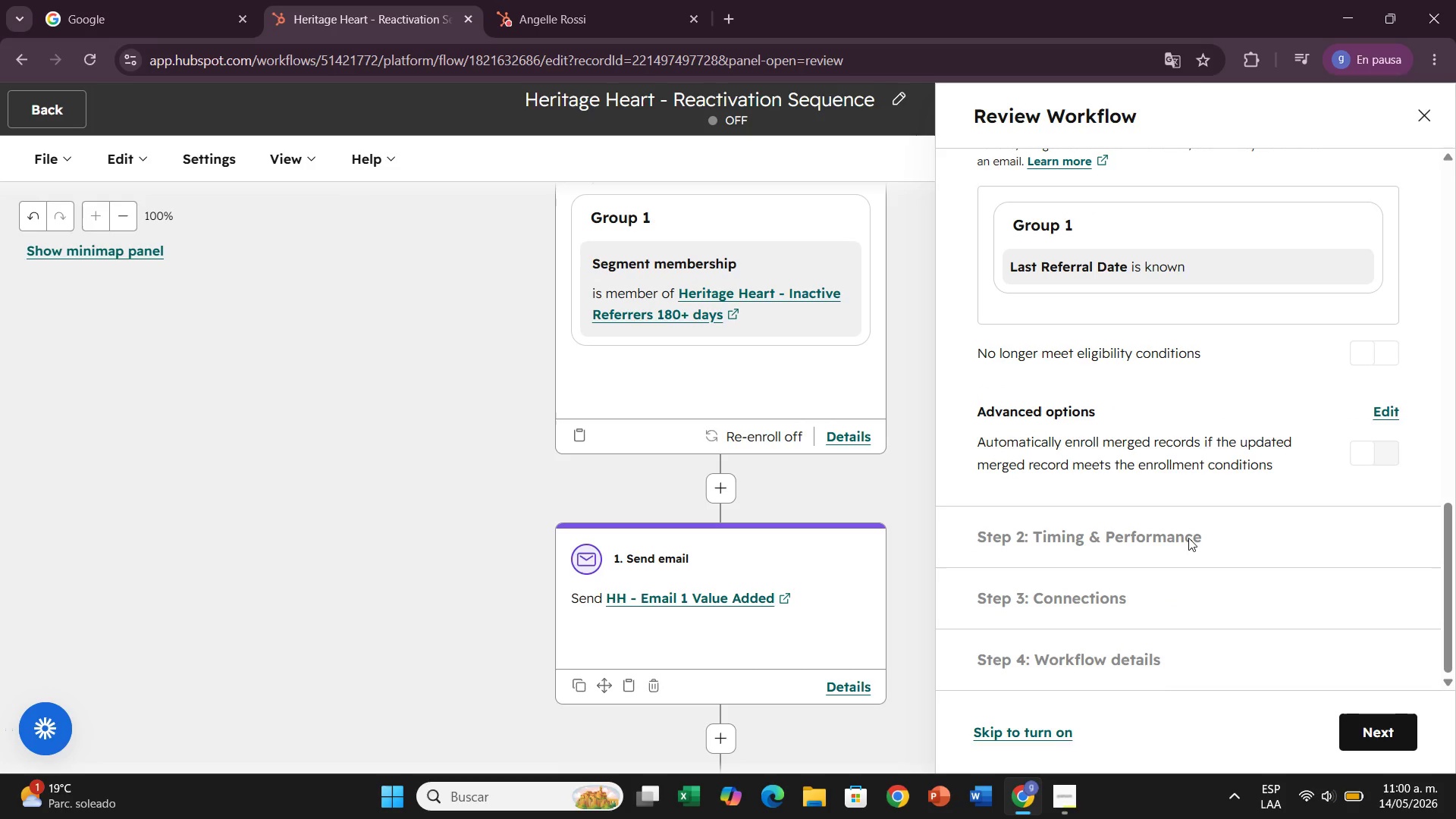 
left_click([1399, 742])
 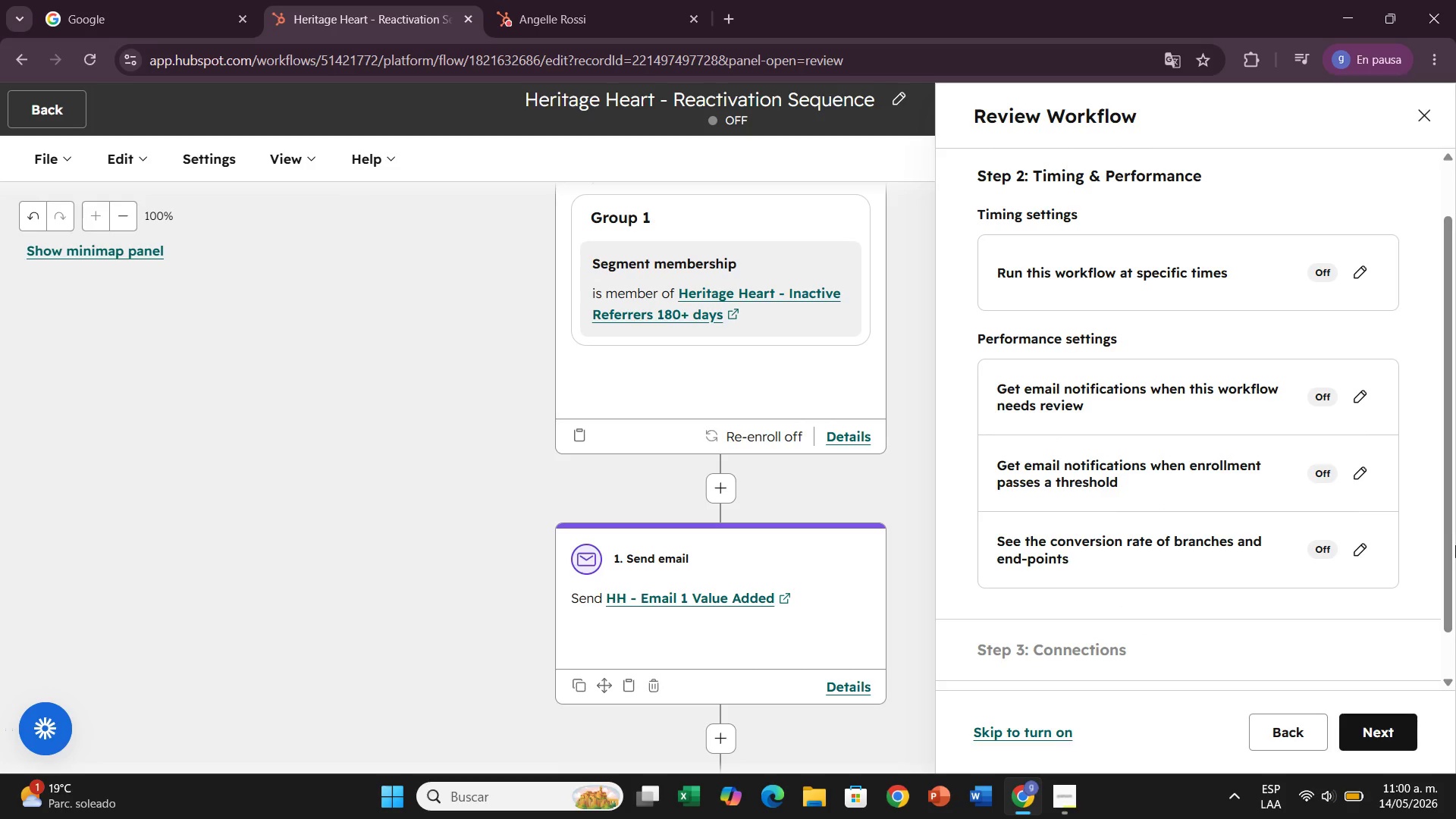 
wait(16.11)
 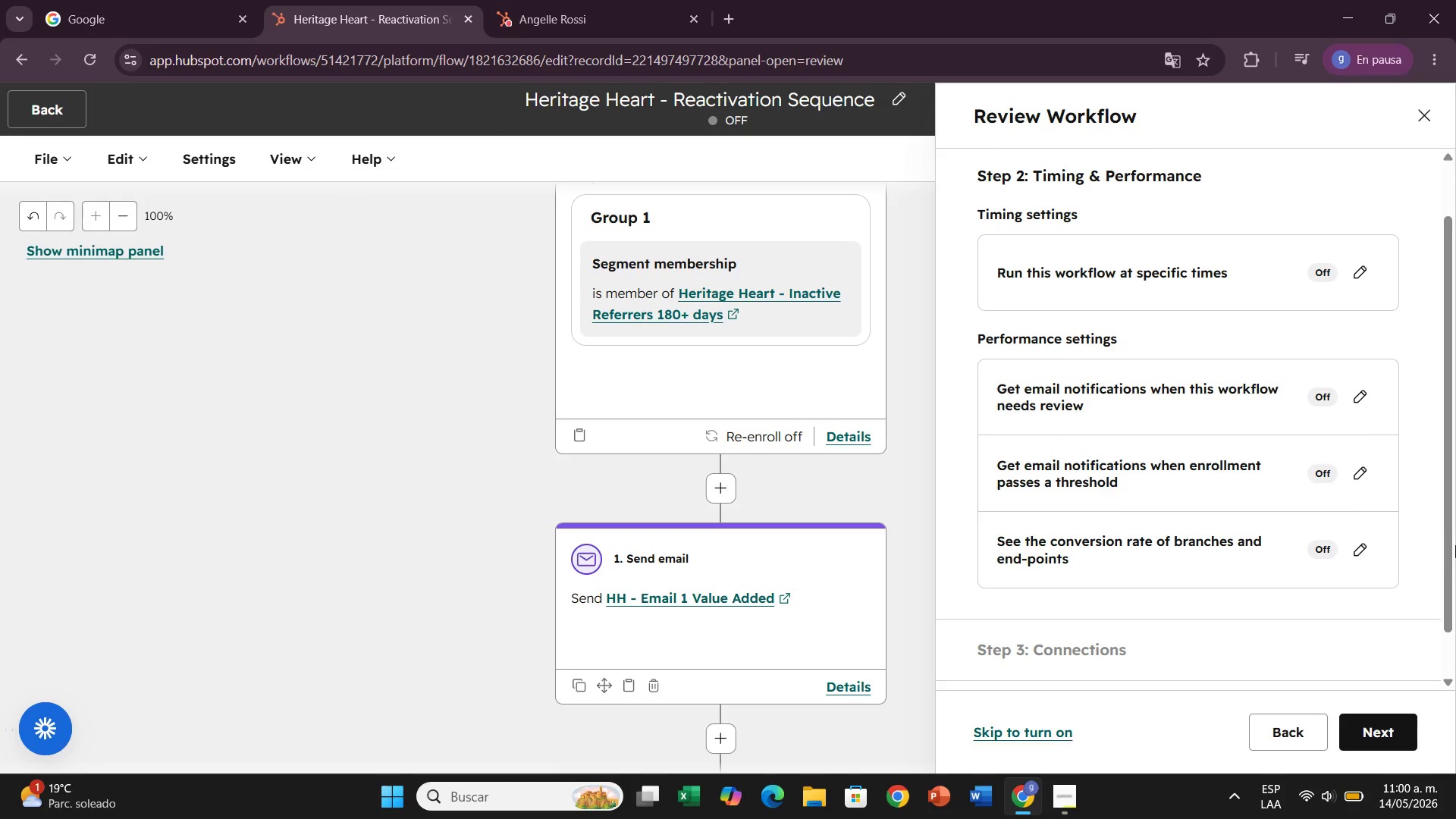 
scroll: coordinate [1309, 577], scroll_direction: down, amount: 2.0
 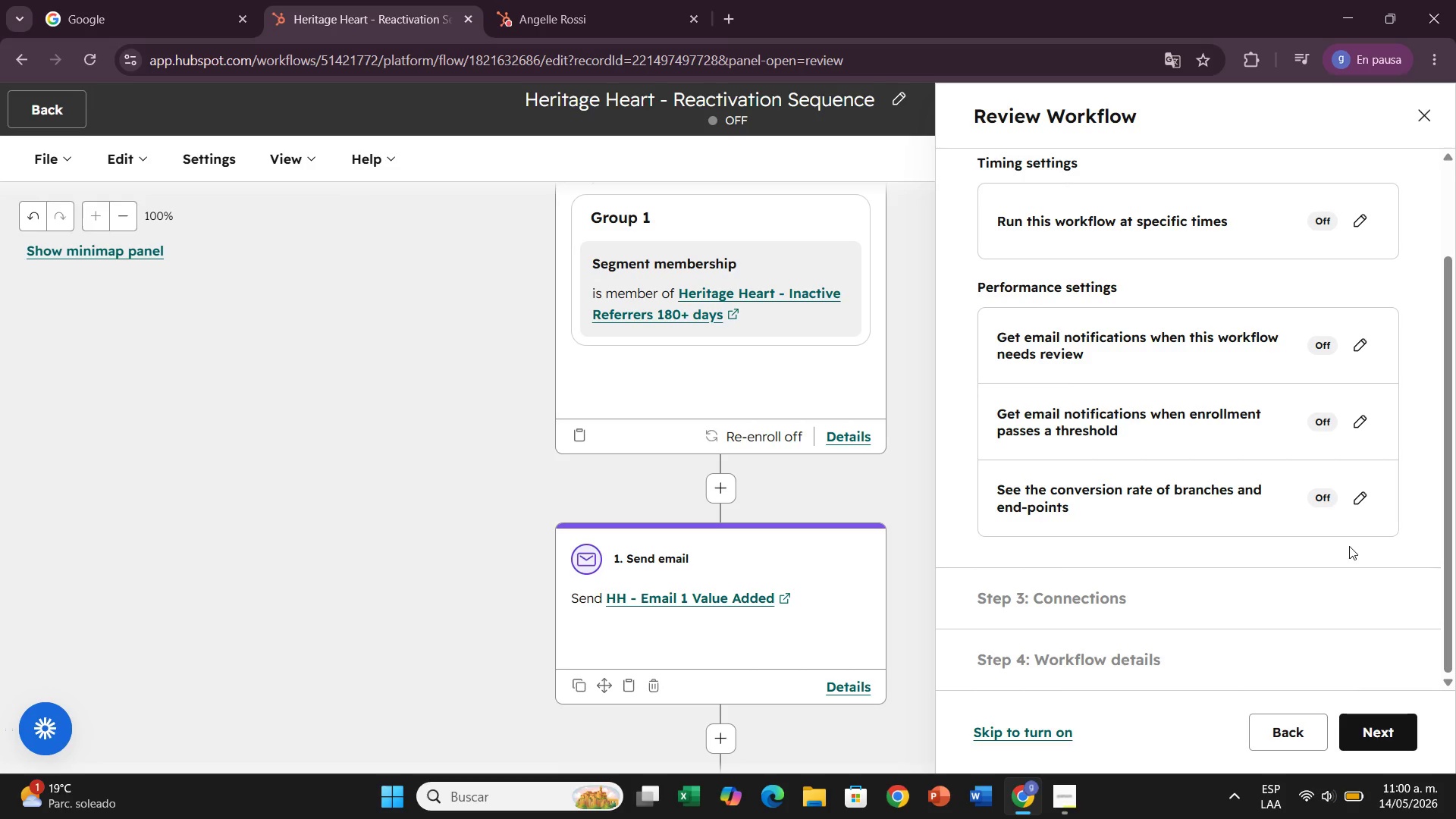 
scroll: coordinate [1349, 546], scroll_direction: up, amount: 1.0
 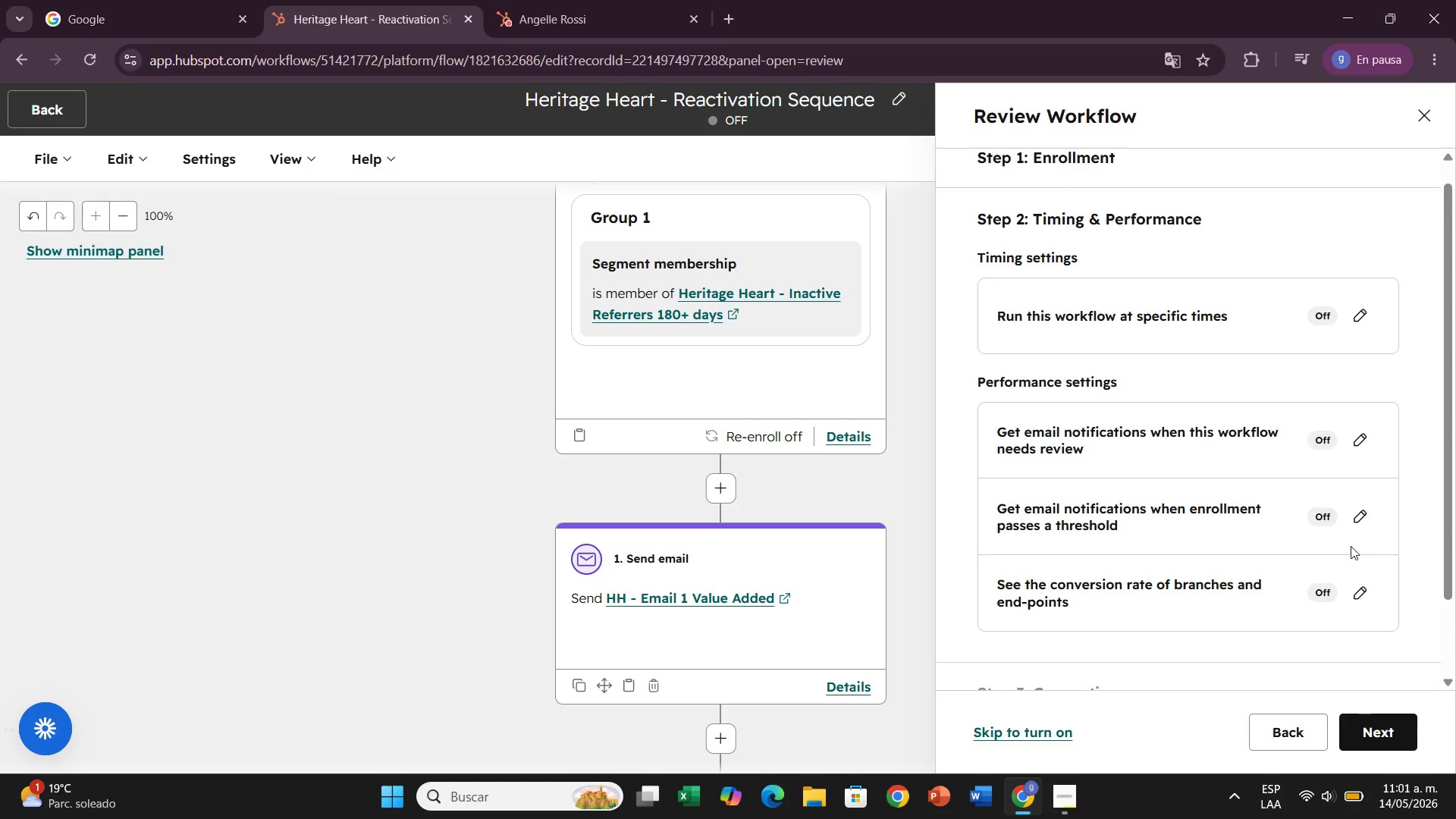 
wait(6.81)
 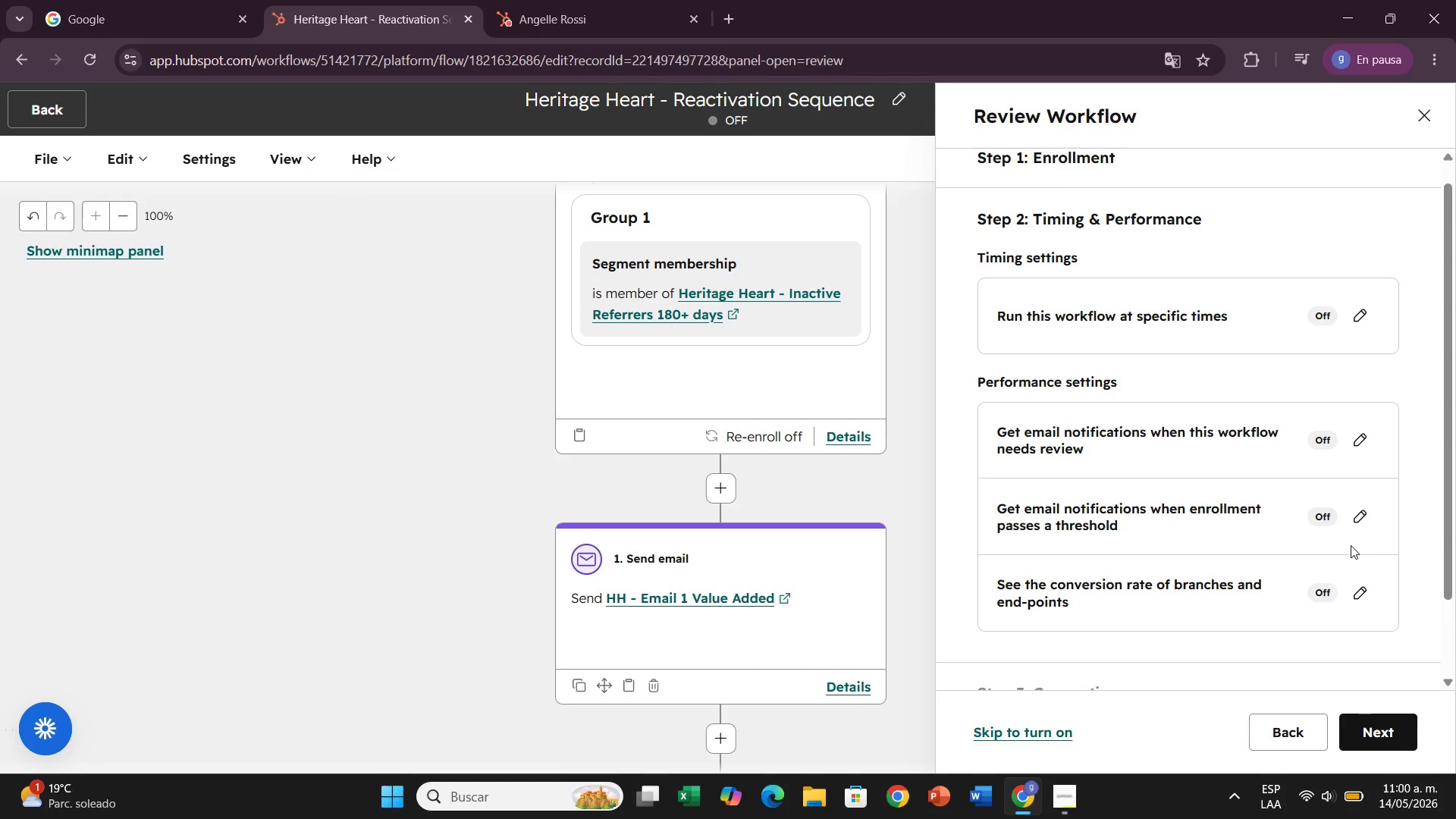 
left_click([1354, 737])
 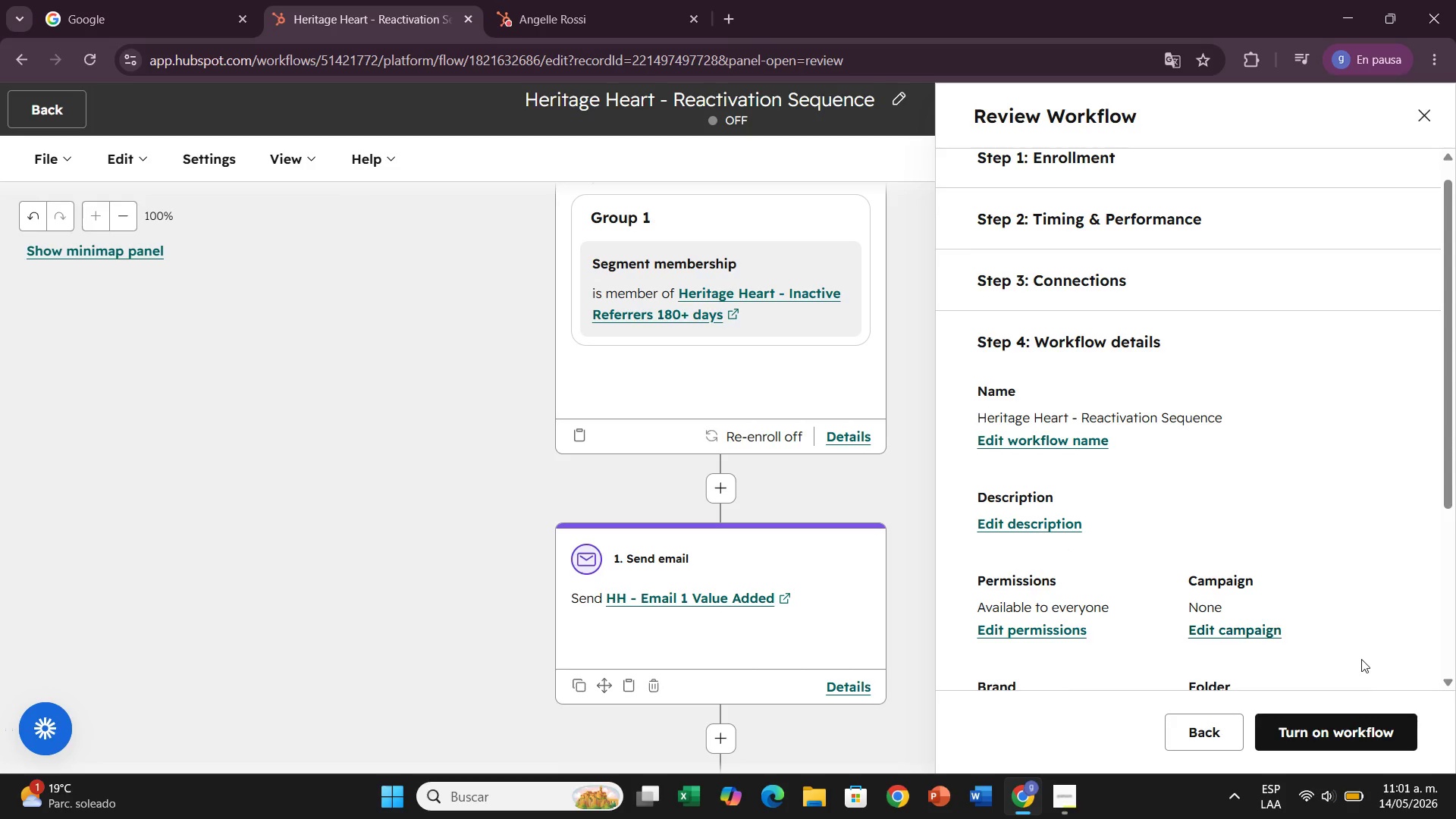 
left_click([1095, 267])
 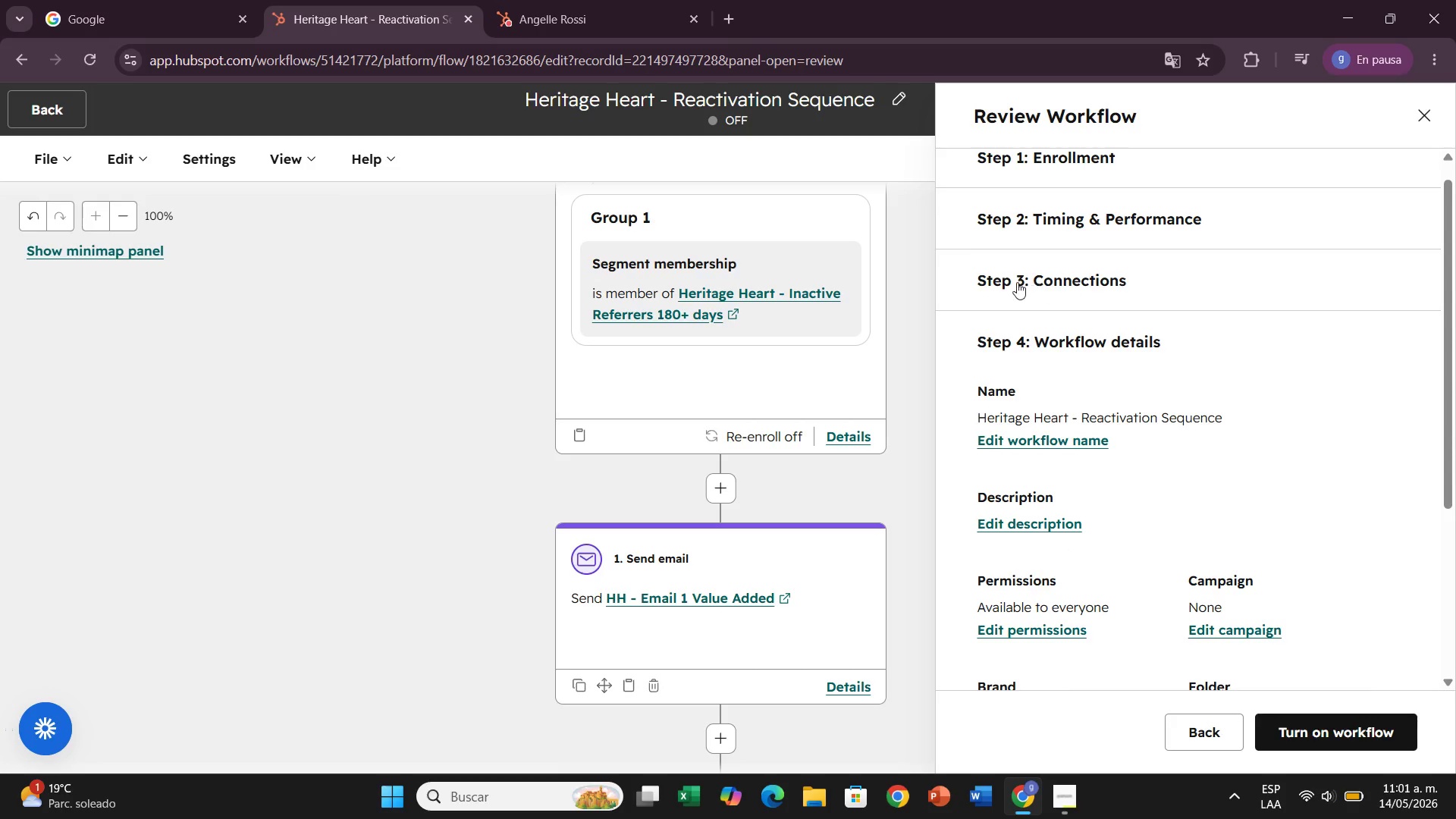 
left_click([1017, 282])
 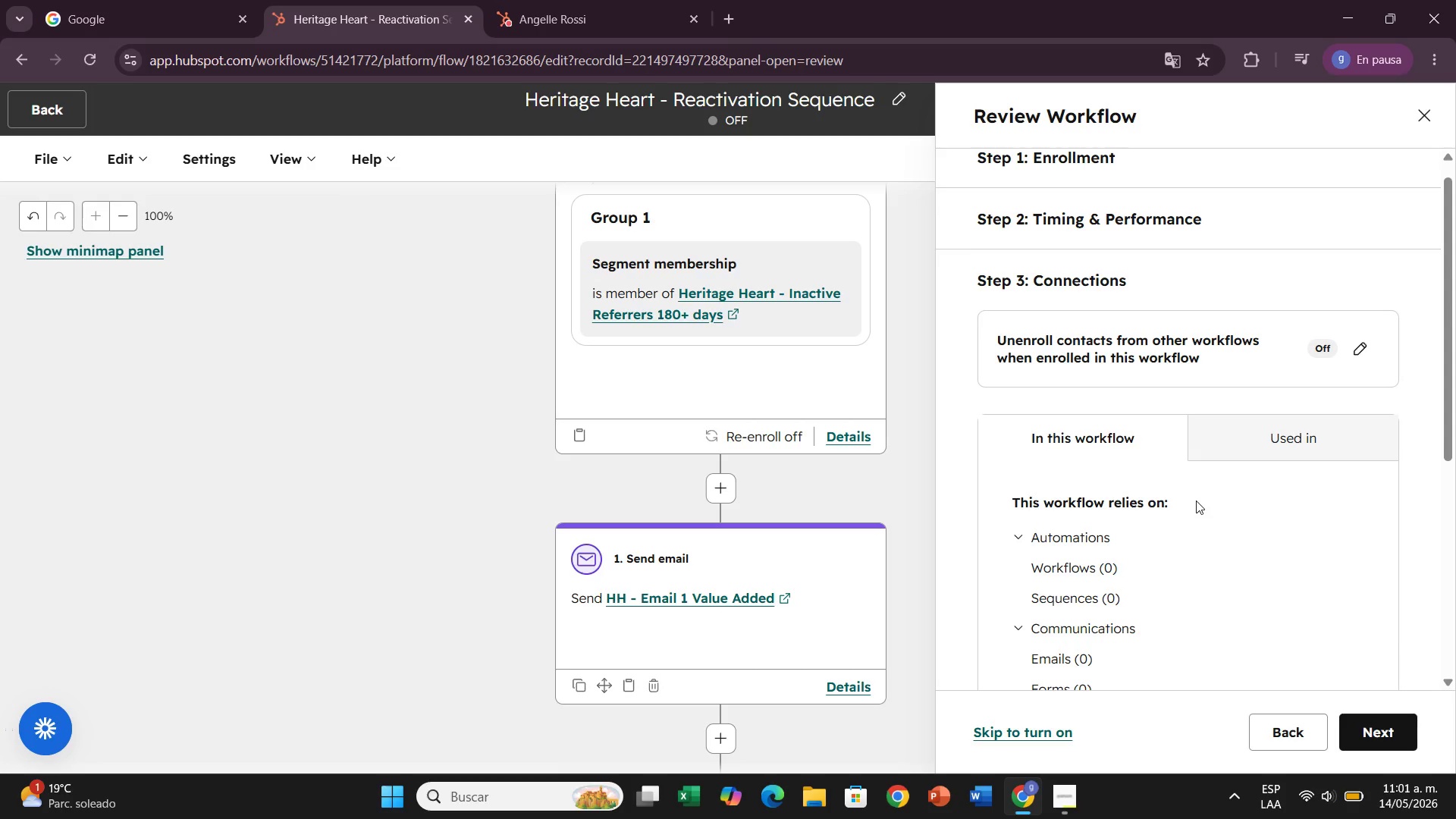 
scroll: coordinate [1210, 499], scroll_direction: down, amount: 2.0
 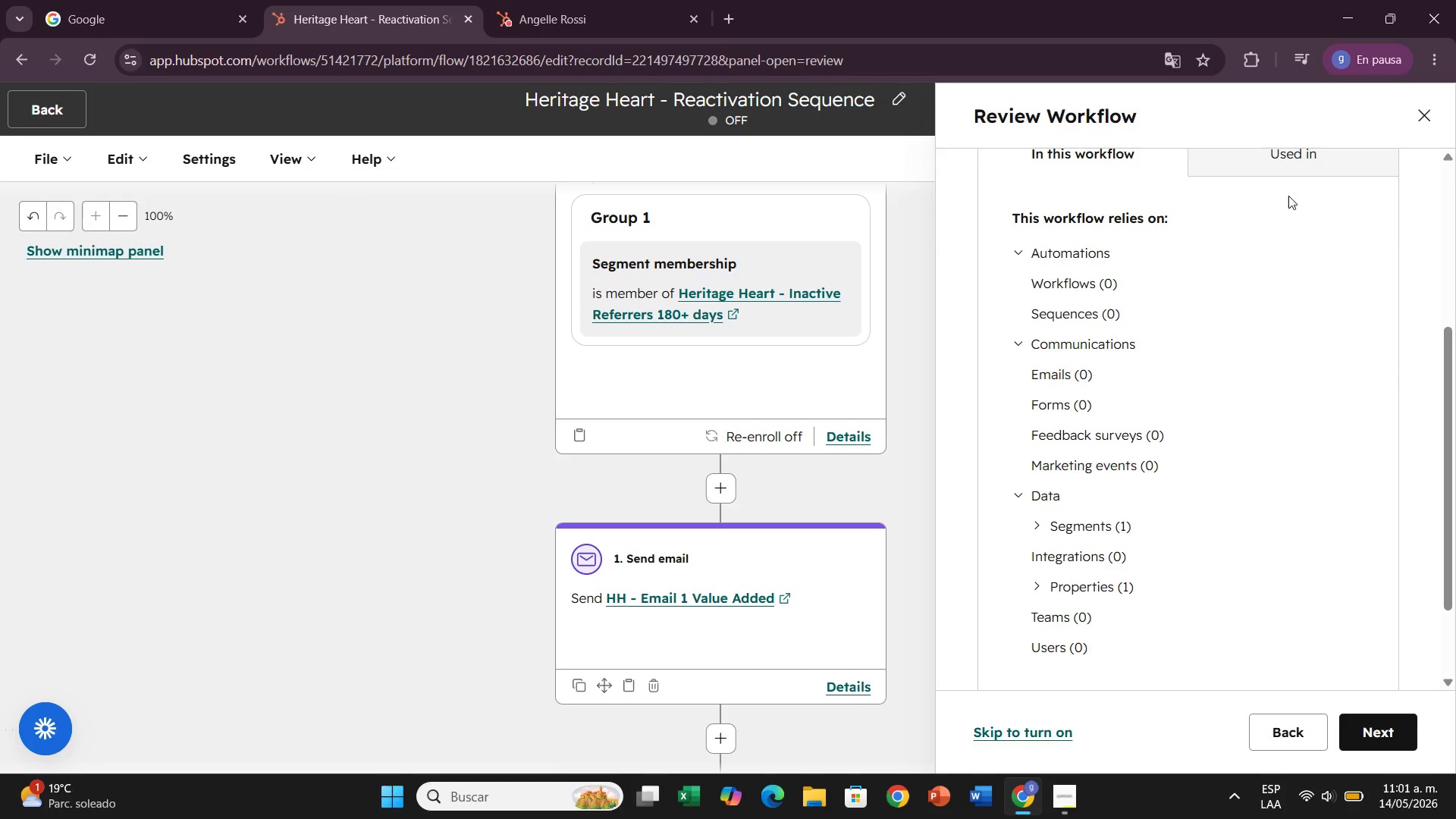 
left_click([1279, 170])
 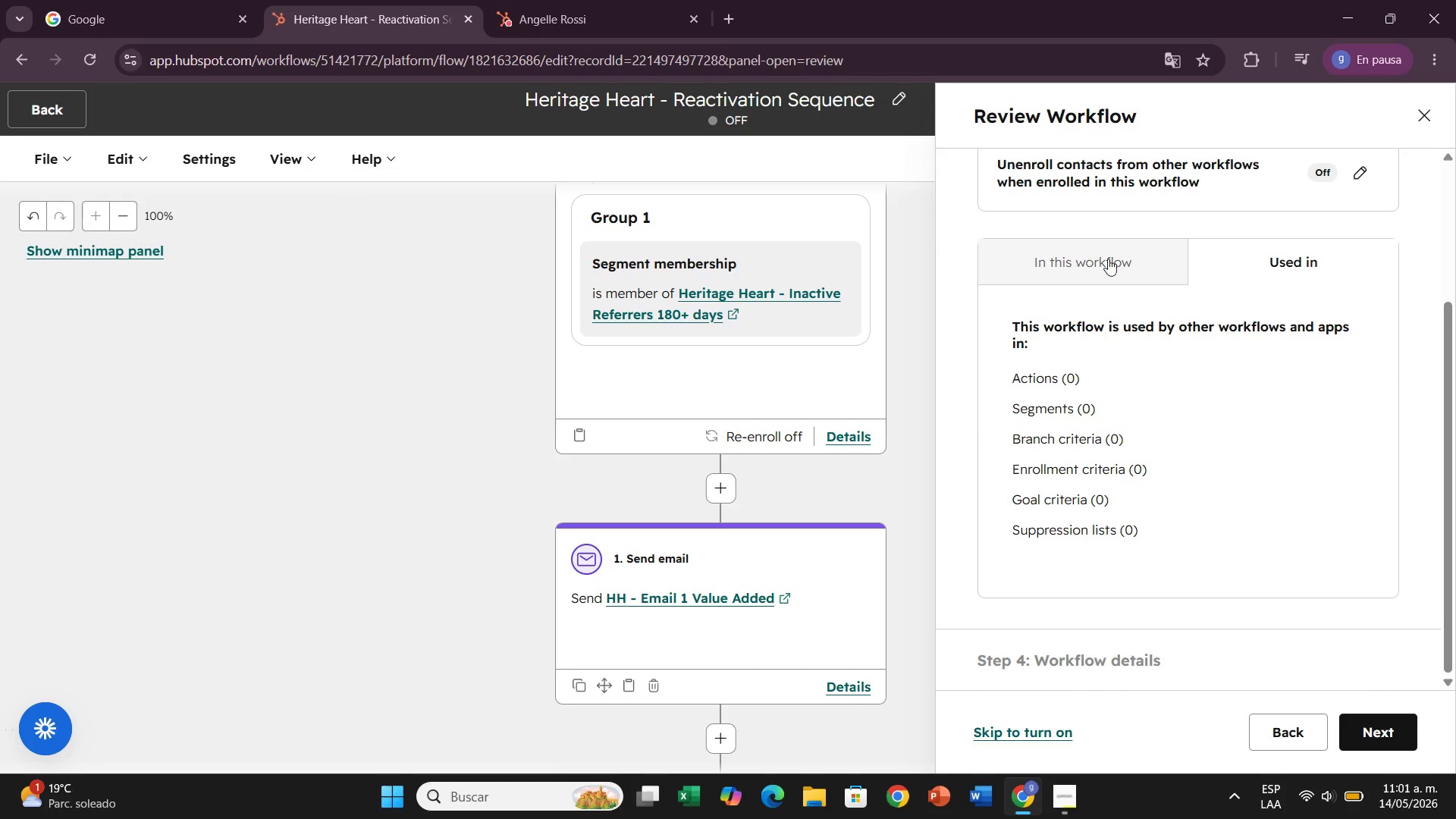 
left_click([1116, 283])
 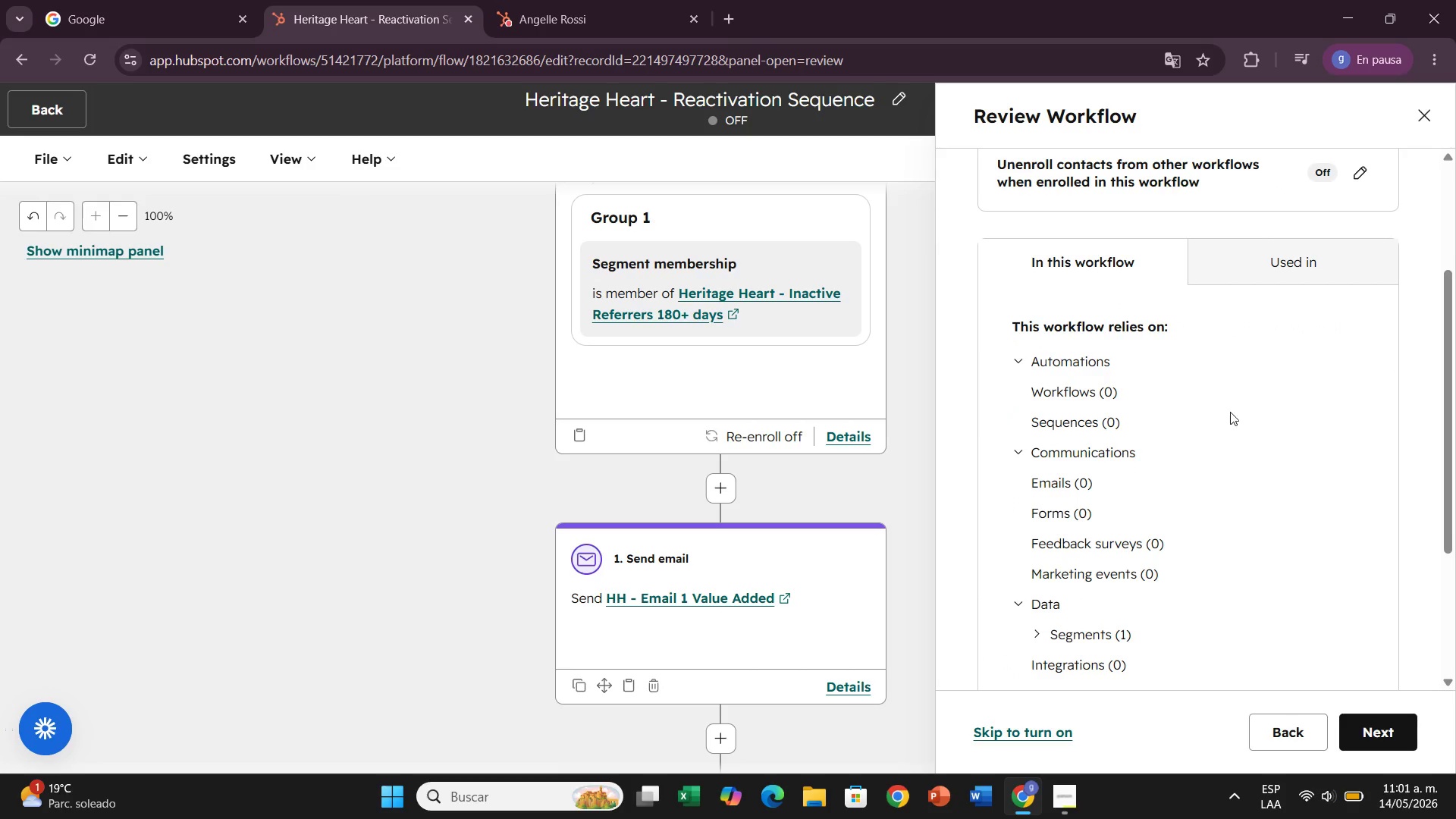 
scroll: coordinate [1244, 448], scroll_direction: down, amount: 2.0
 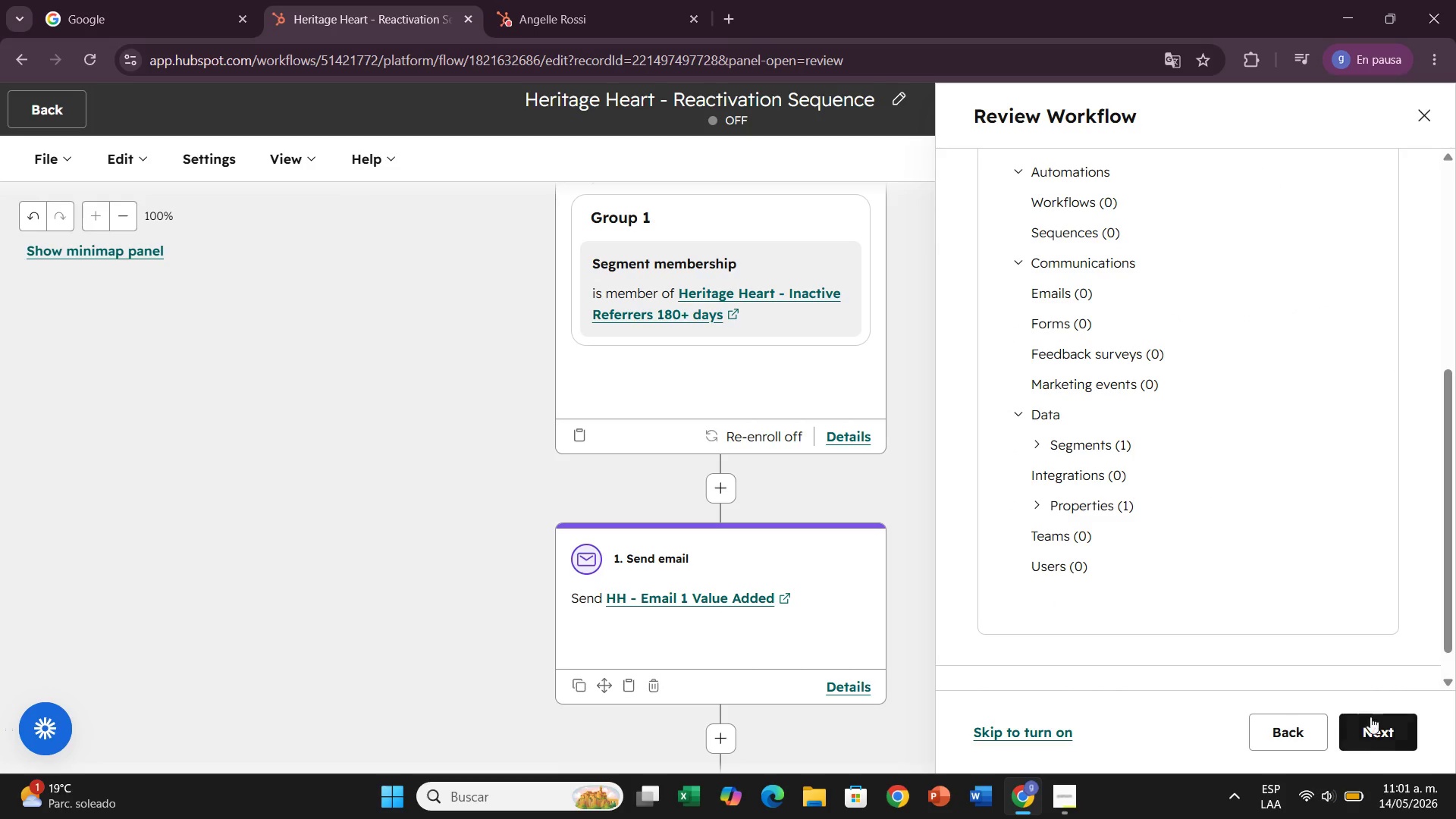 
left_click([1365, 733])
 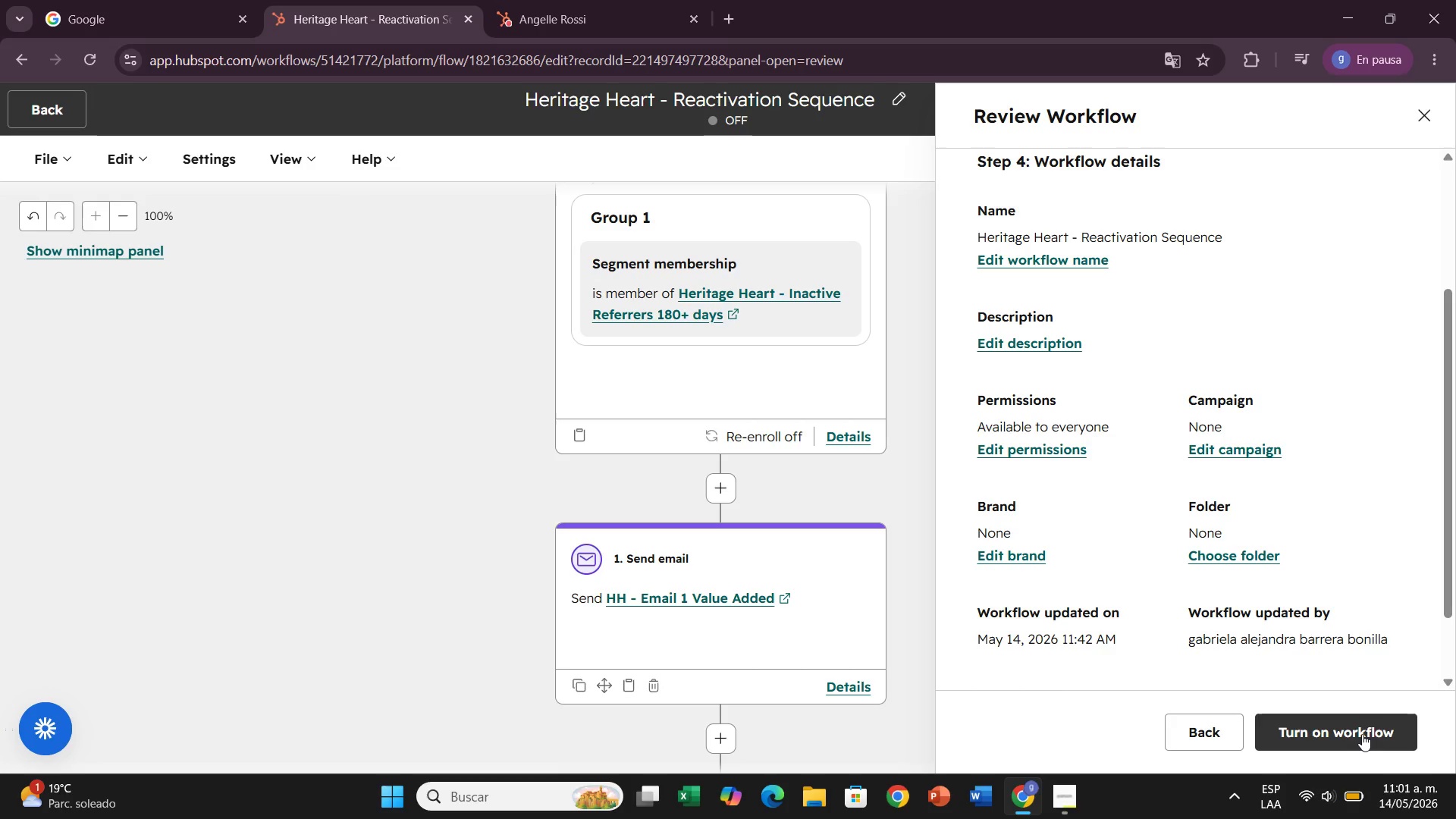 
left_click([1355, 730])
 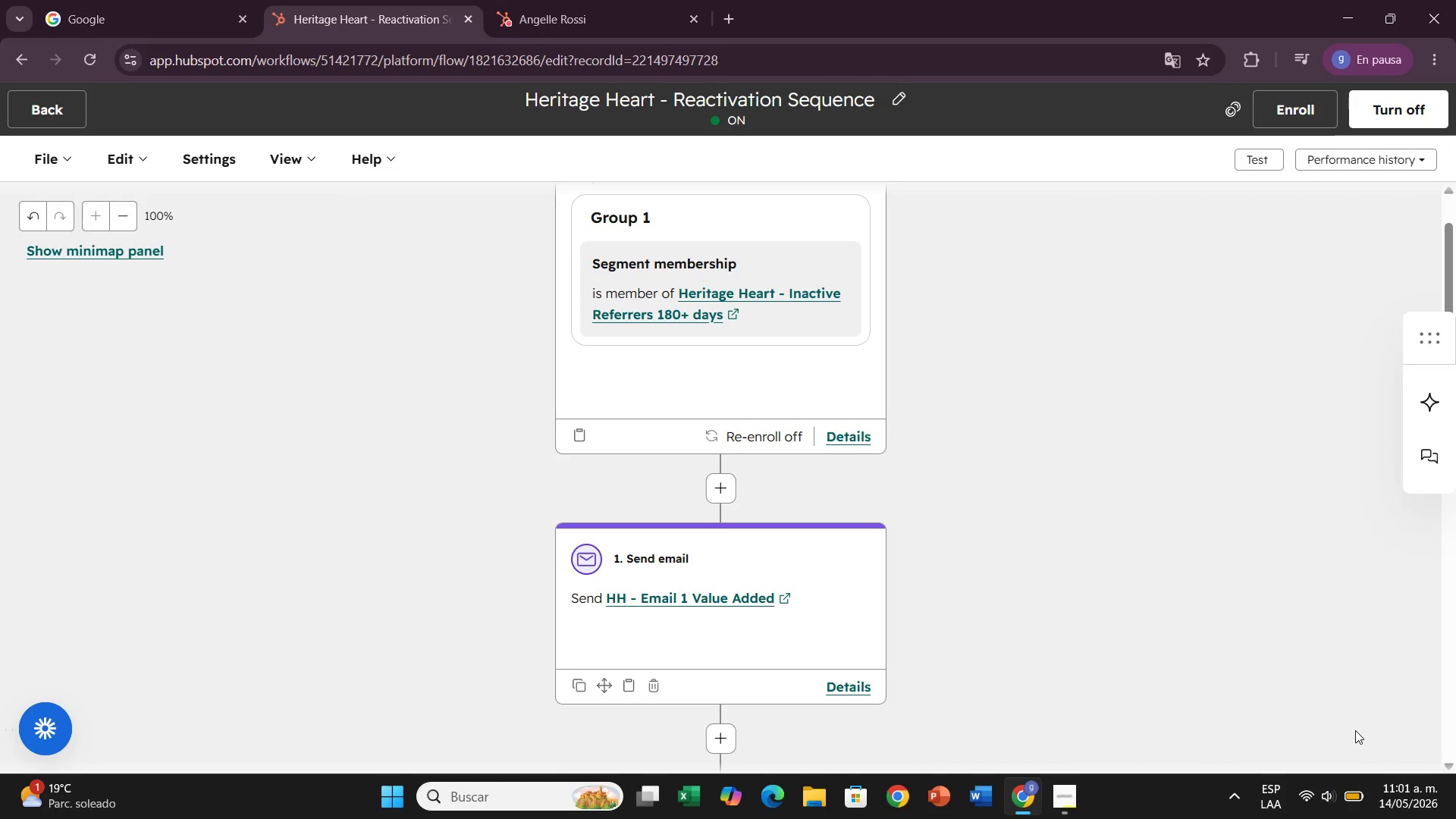 
scroll: coordinate [1345, 685], scroll_direction: down, amount: 1.0
 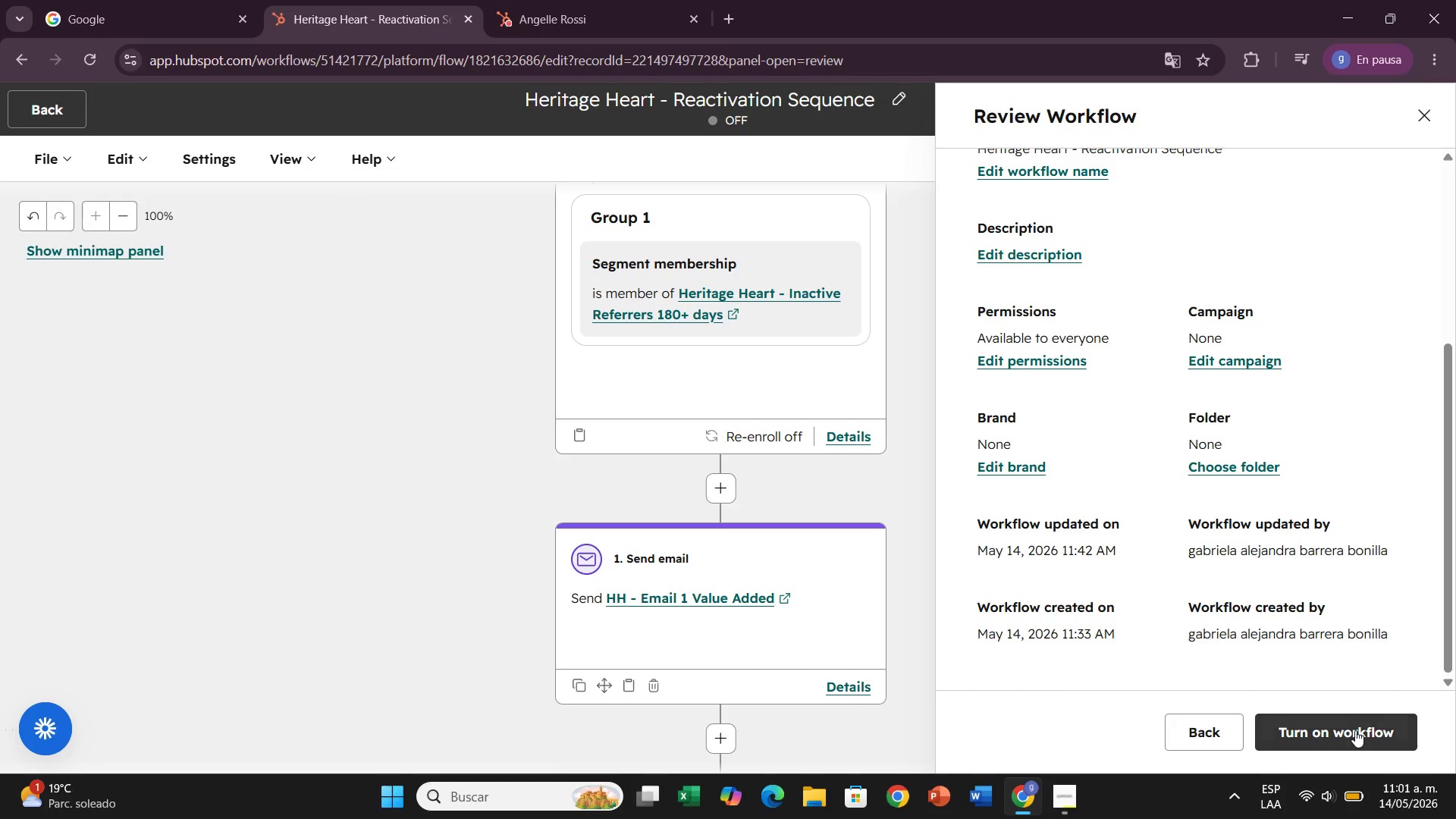 
wait(8.82)
 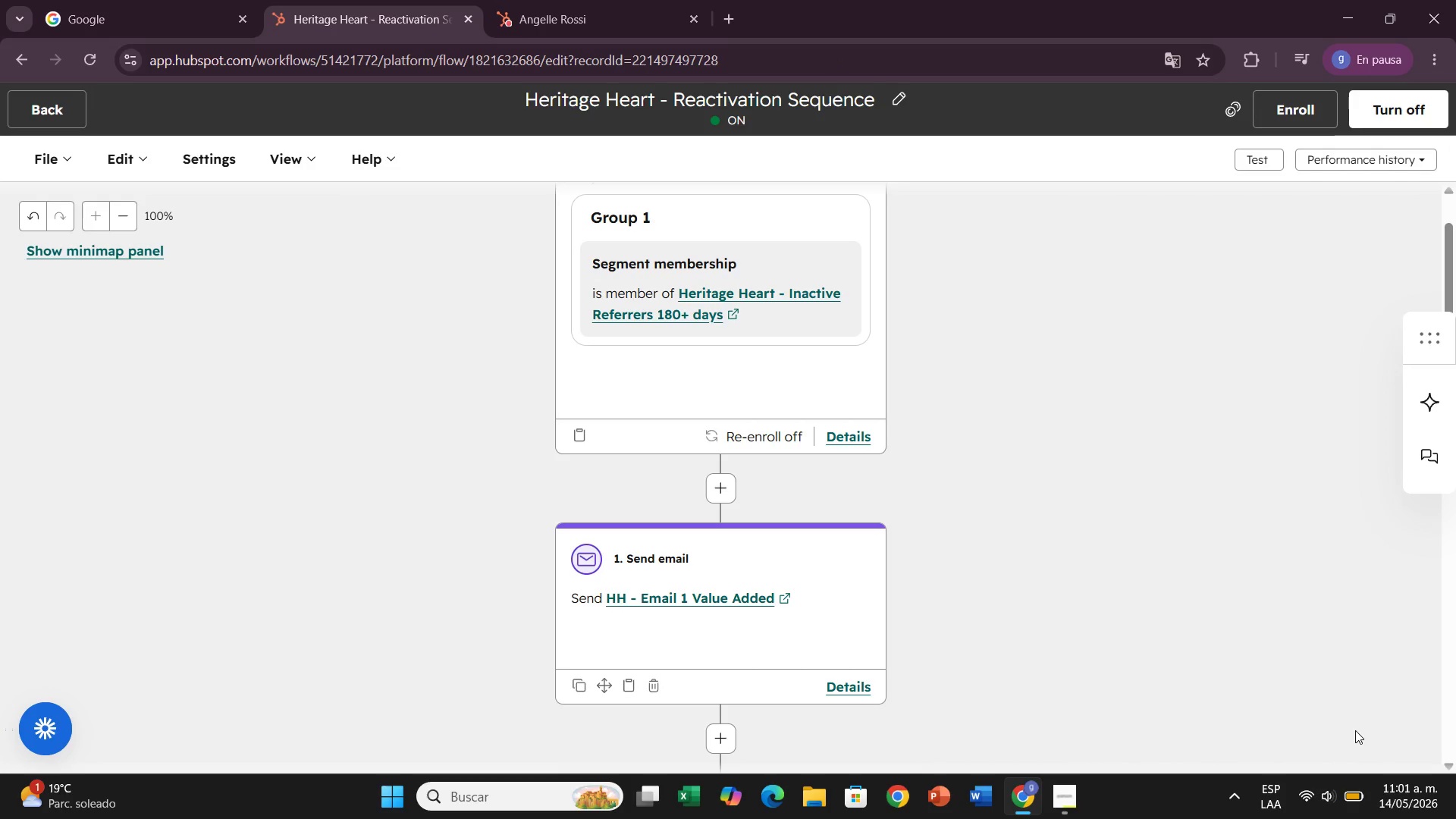 
scroll: coordinate [1111, 517], scroll_direction: down, amount: 7.0
 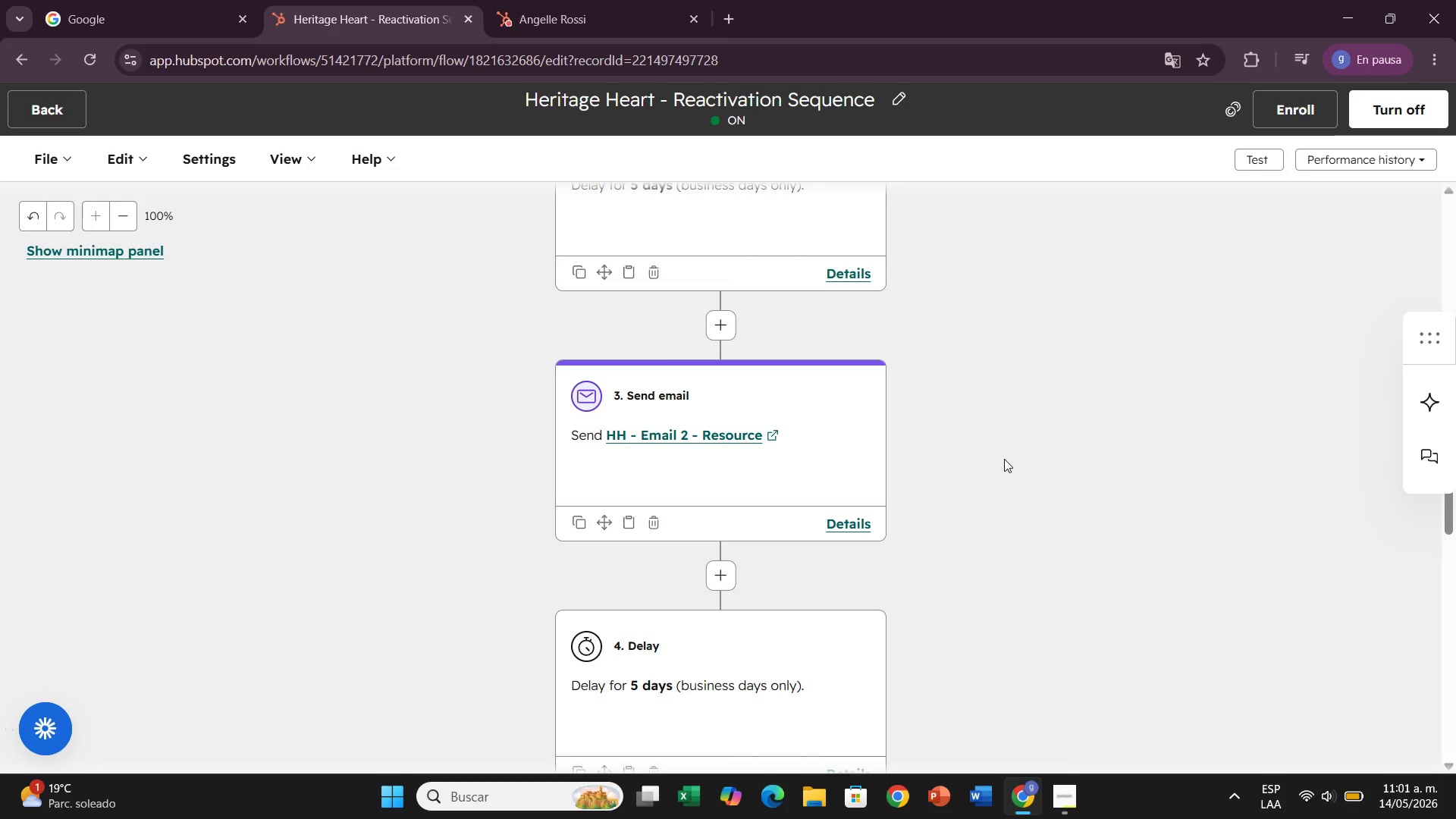 
wait(21.21)
 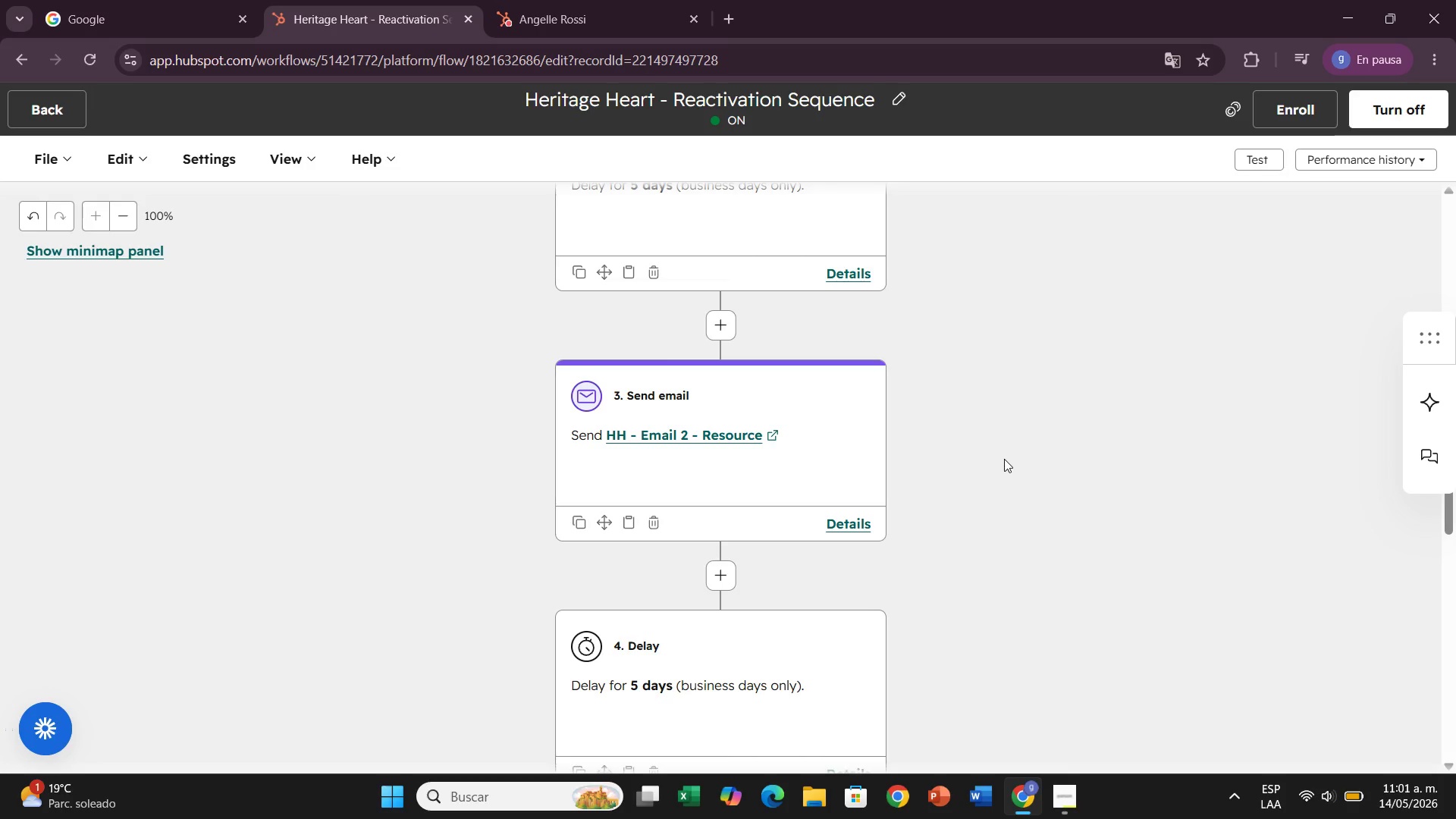 
left_click([1288, 111])
 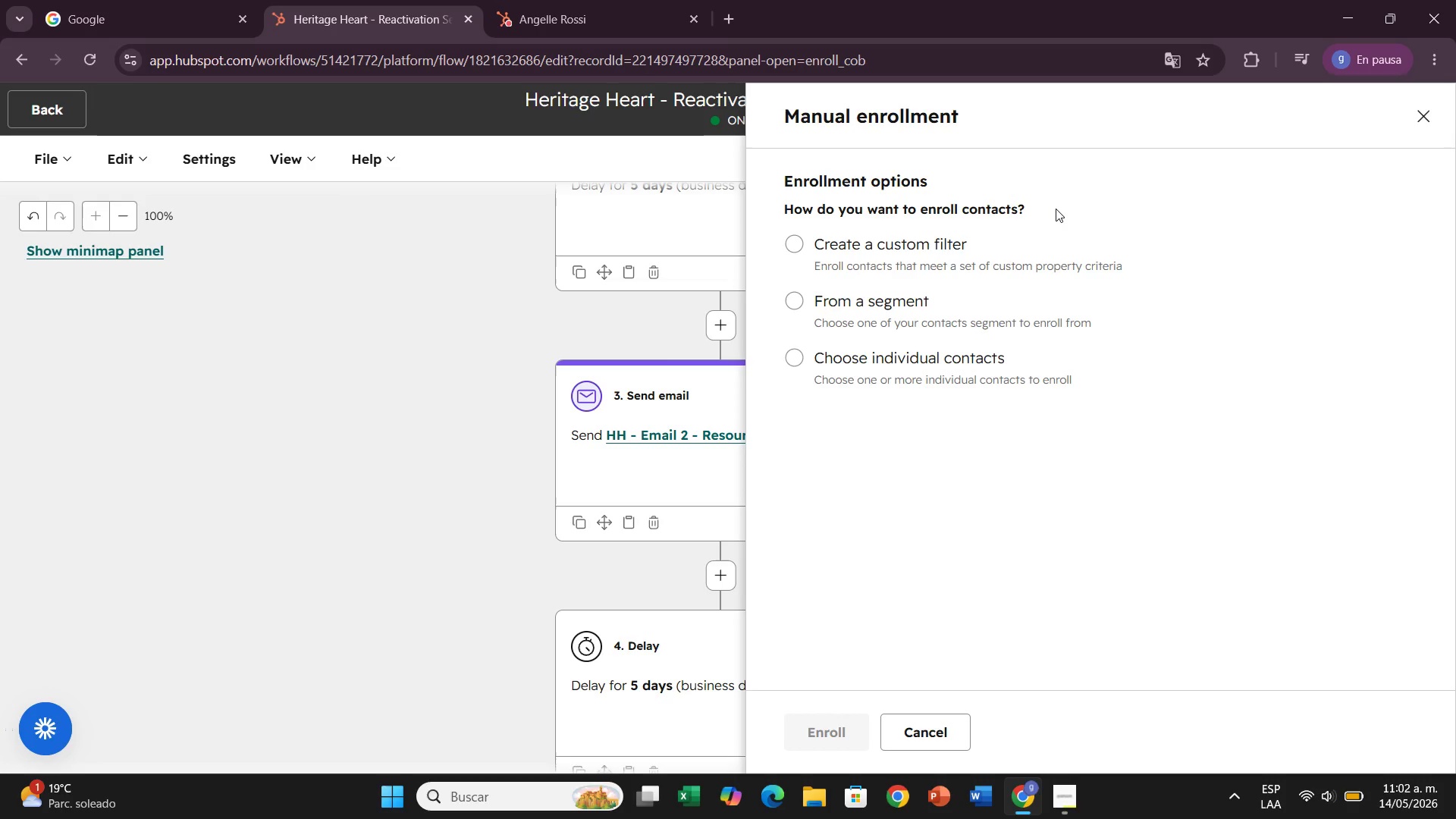 
wait(20.05)
 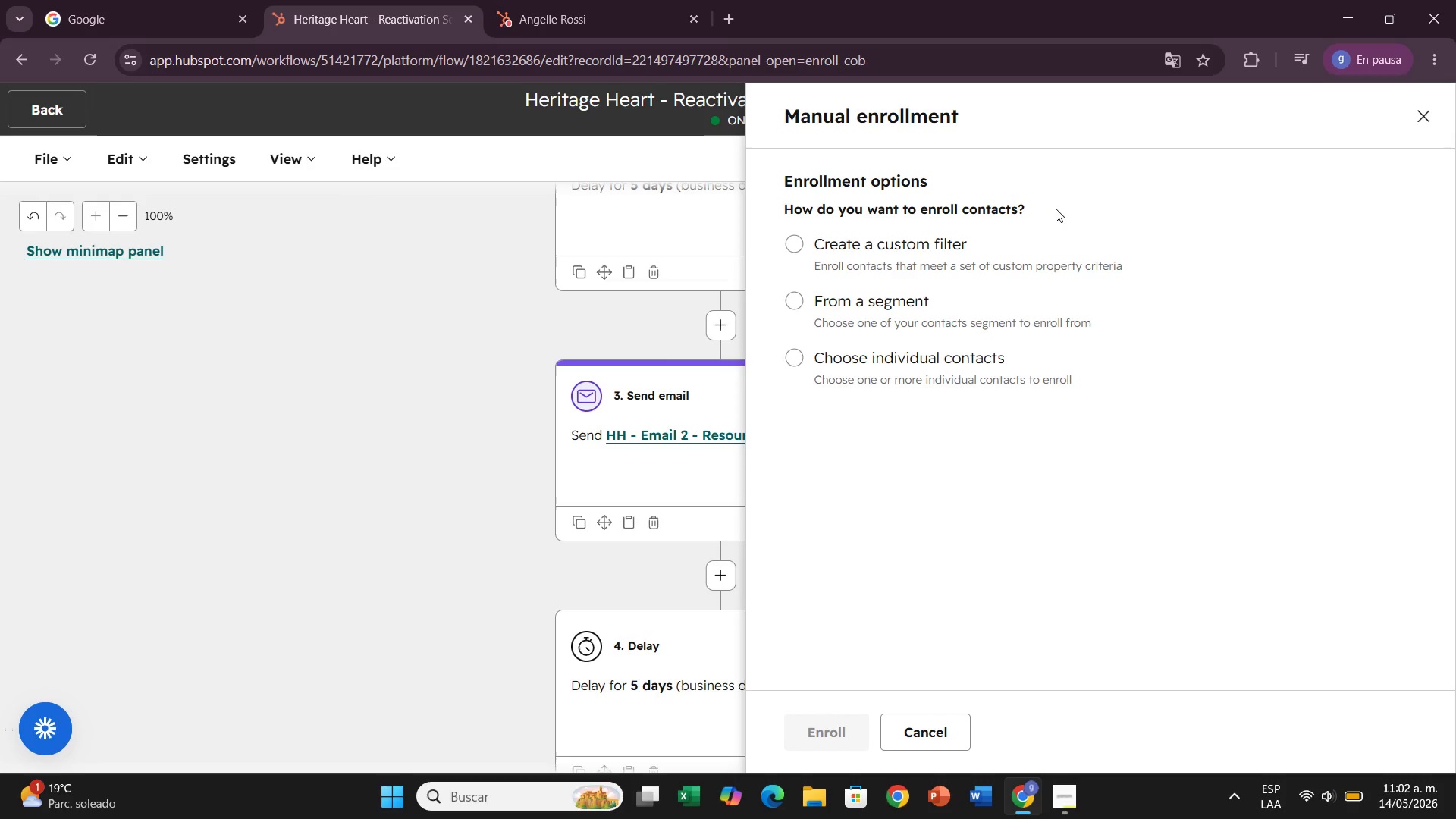 
left_click([790, 305])
 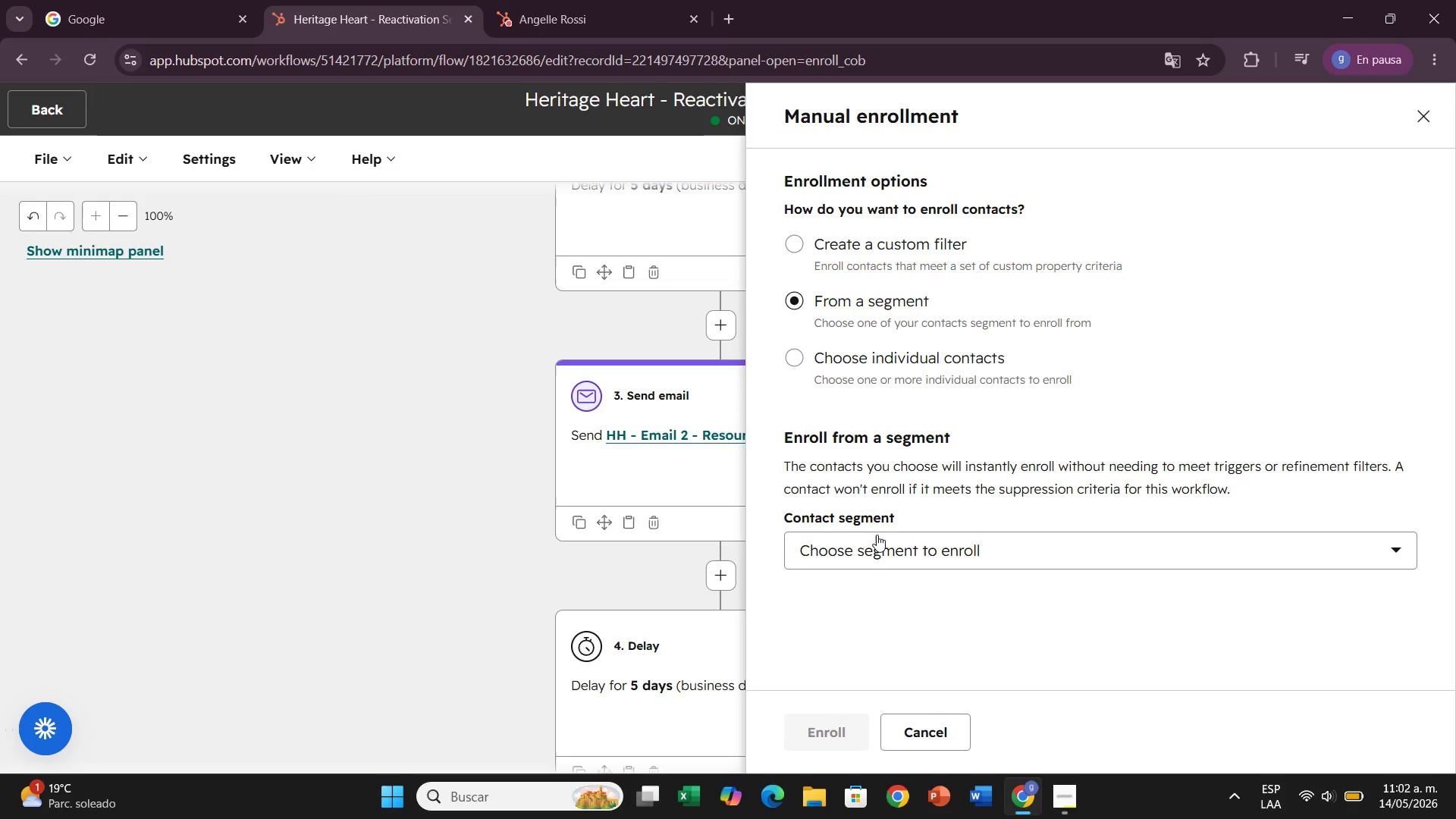 
left_click([877, 535])
 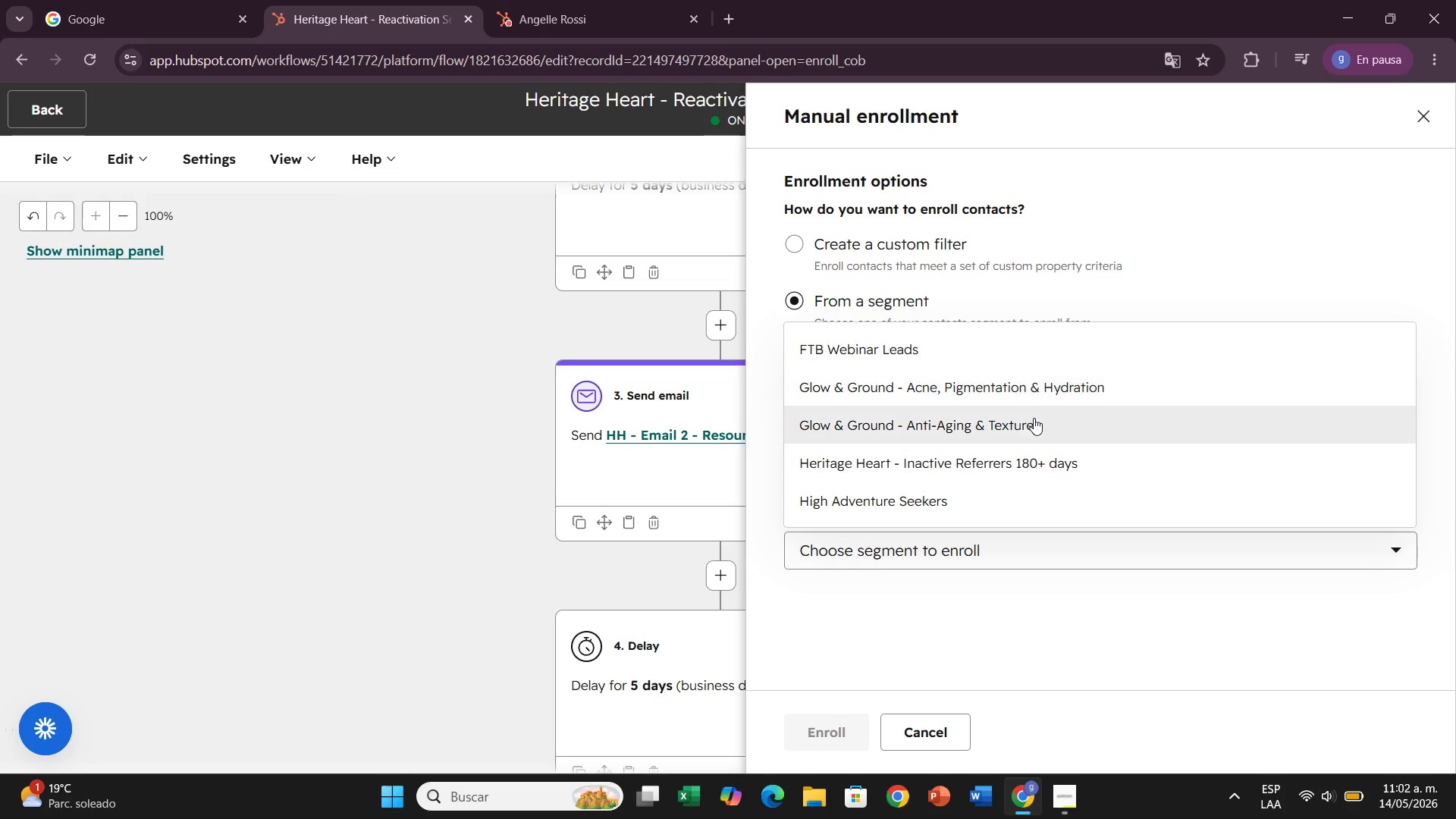 
left_click([1018, 456])
 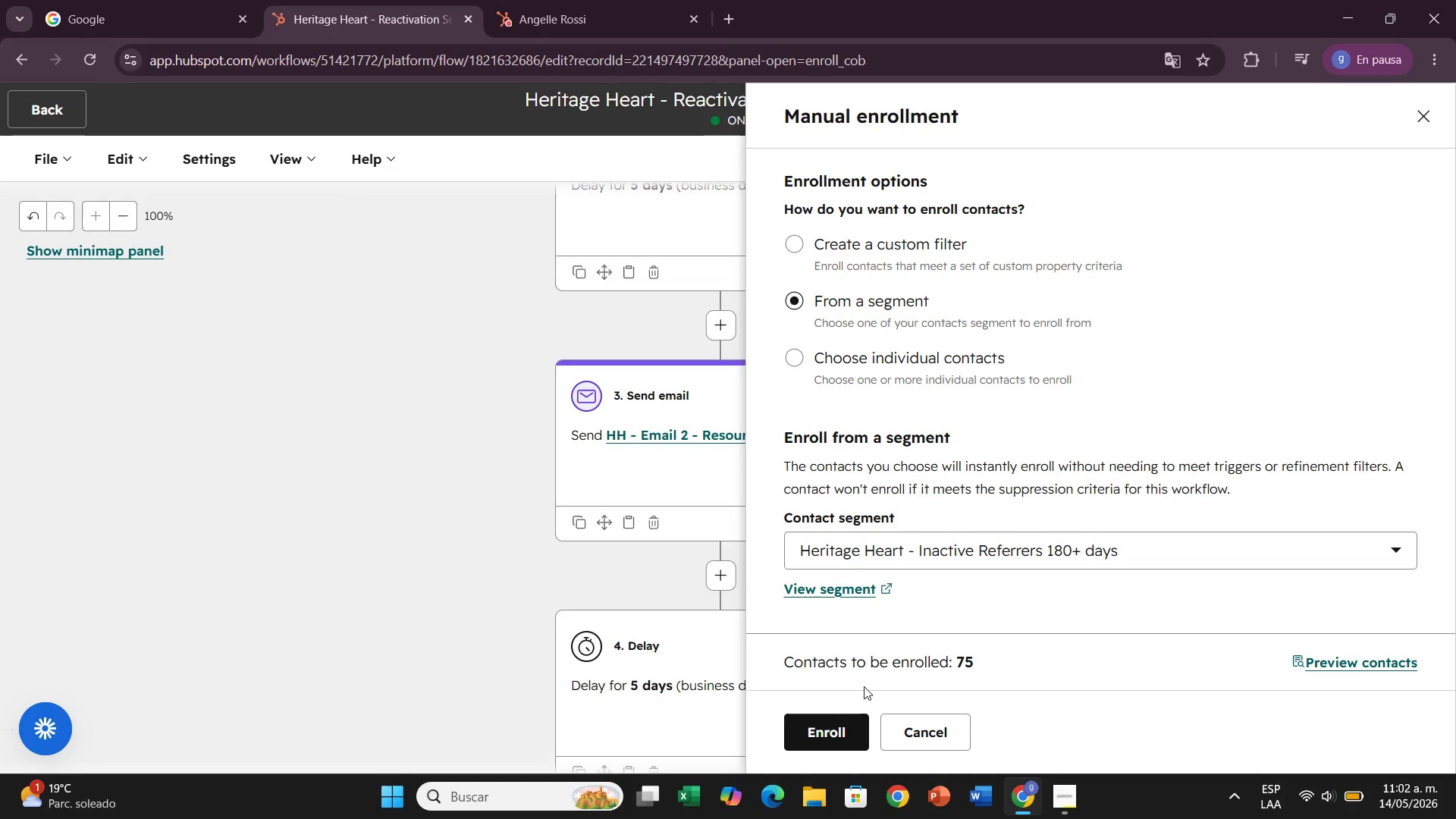 
left_click([846, 717])
 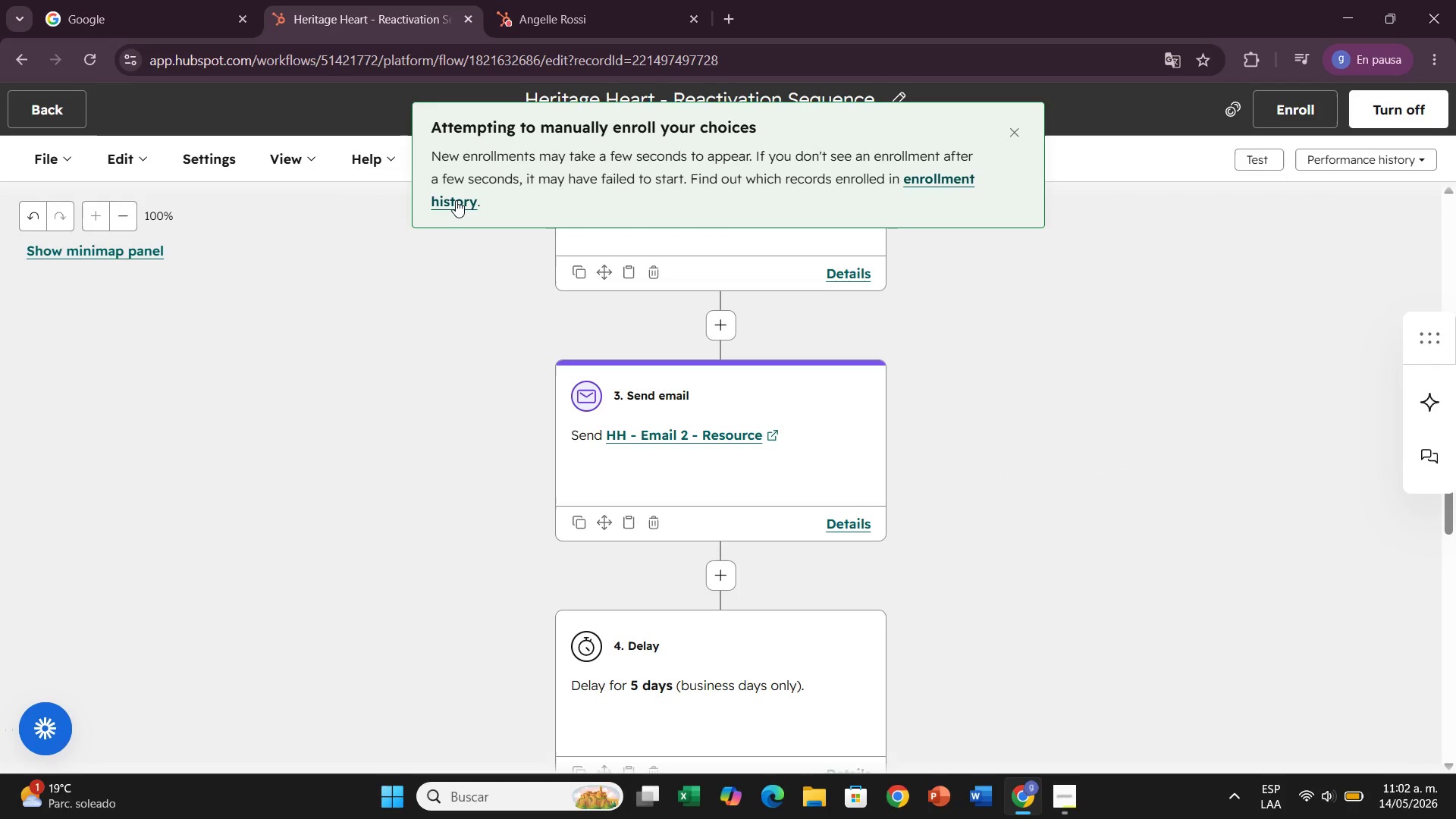 
wait(20.05)
 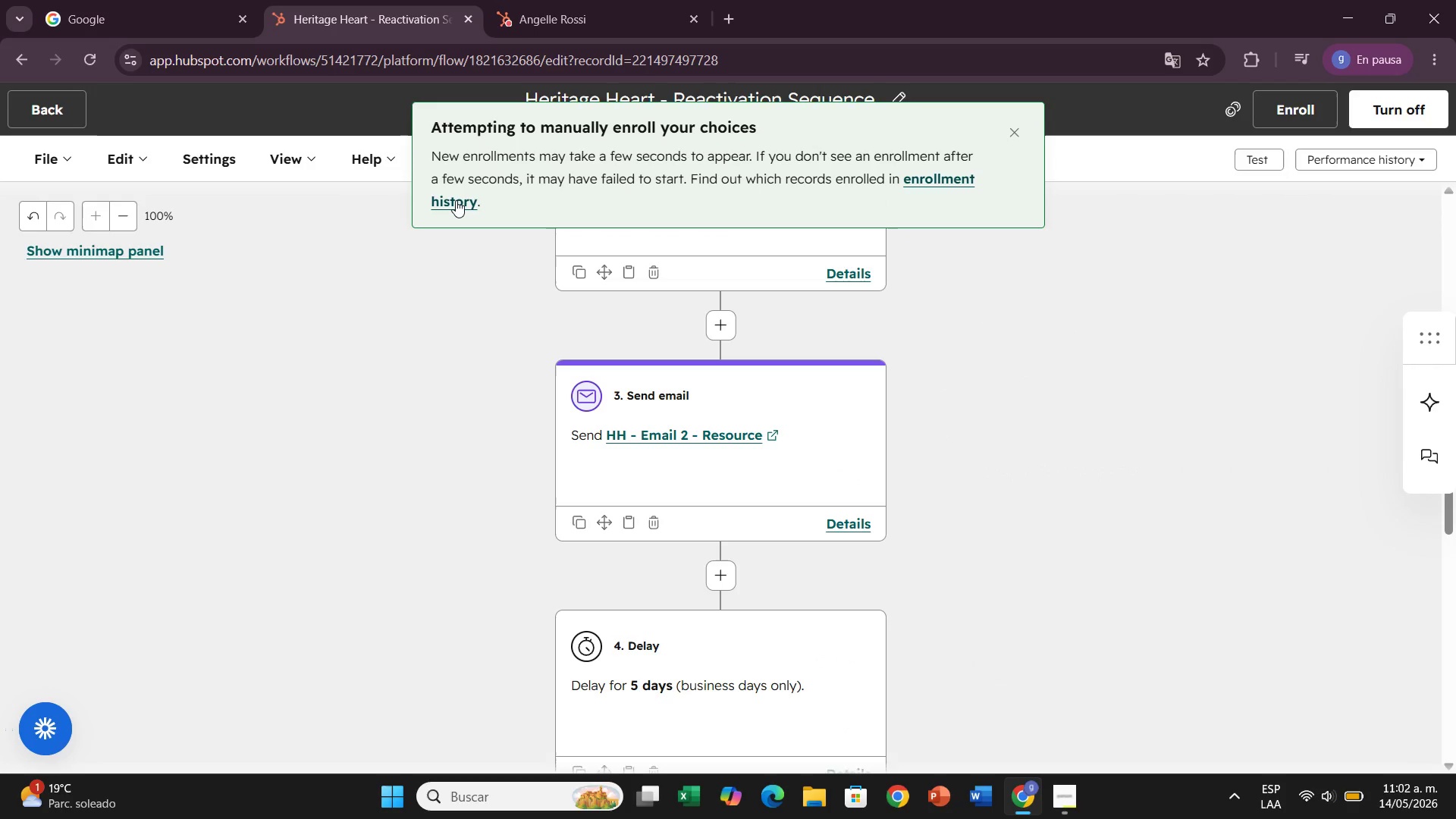 
left_click([1152, 341])
 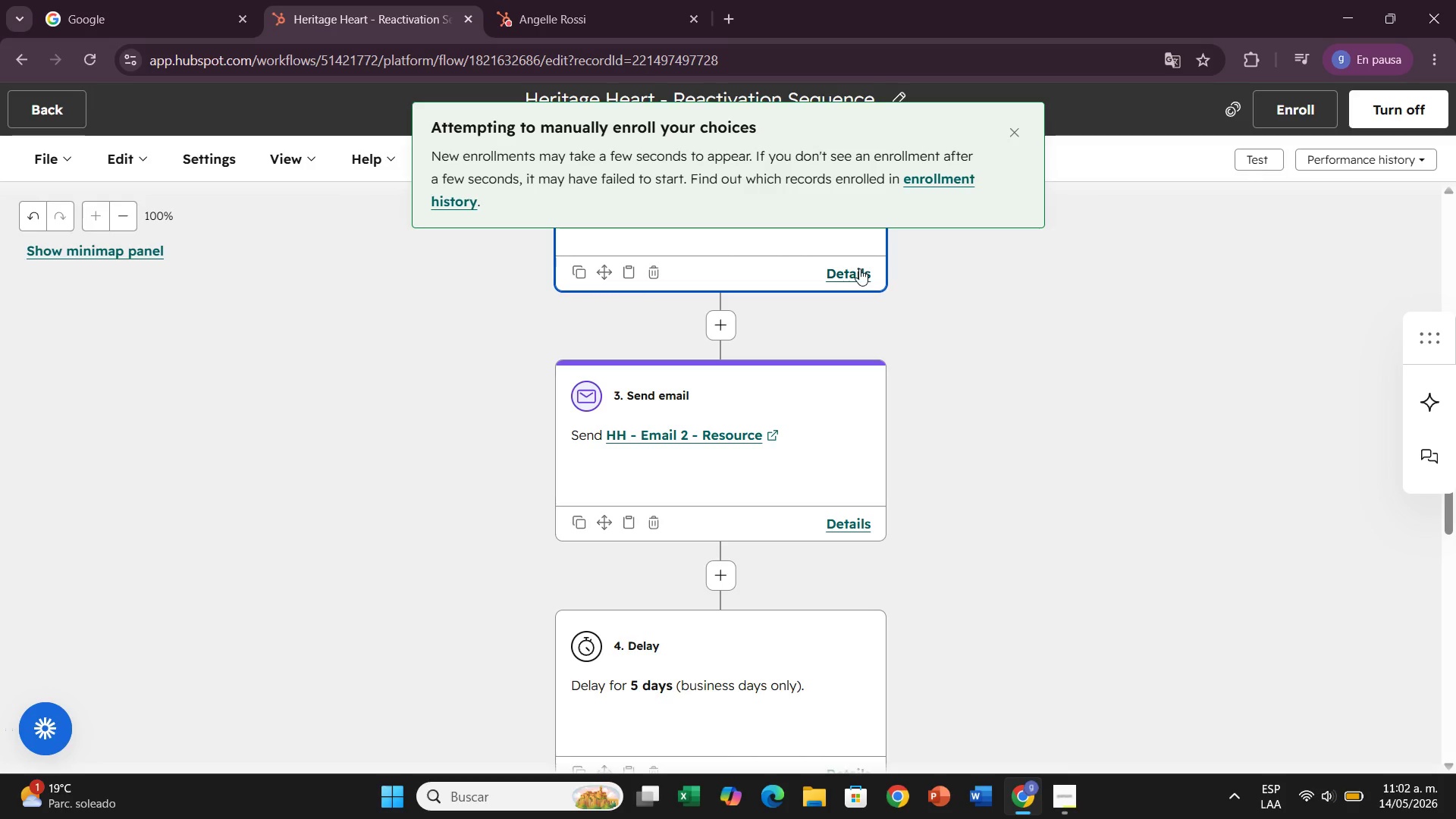 
wait(13.84)
 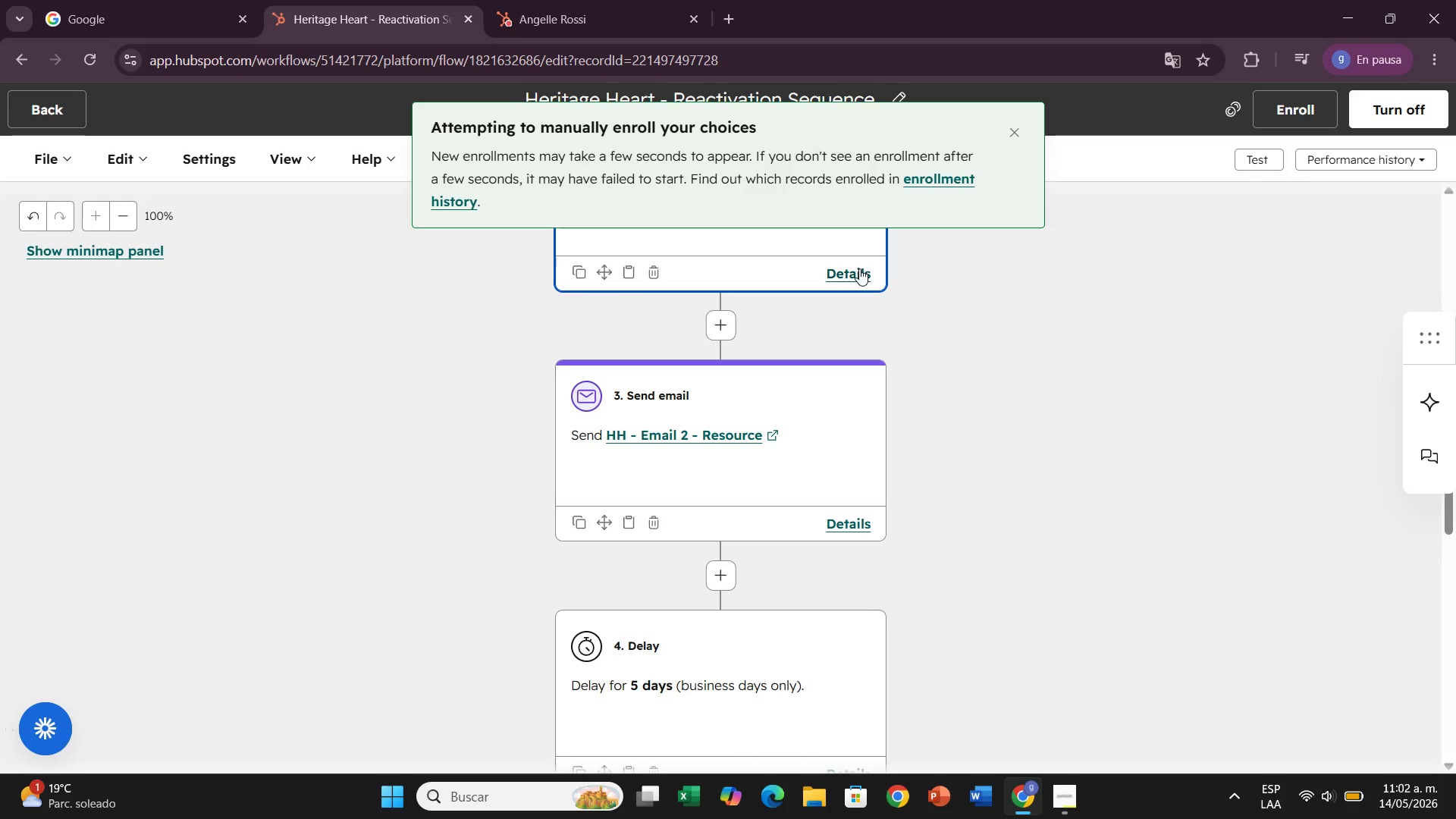 
left_click([1012, 138])
 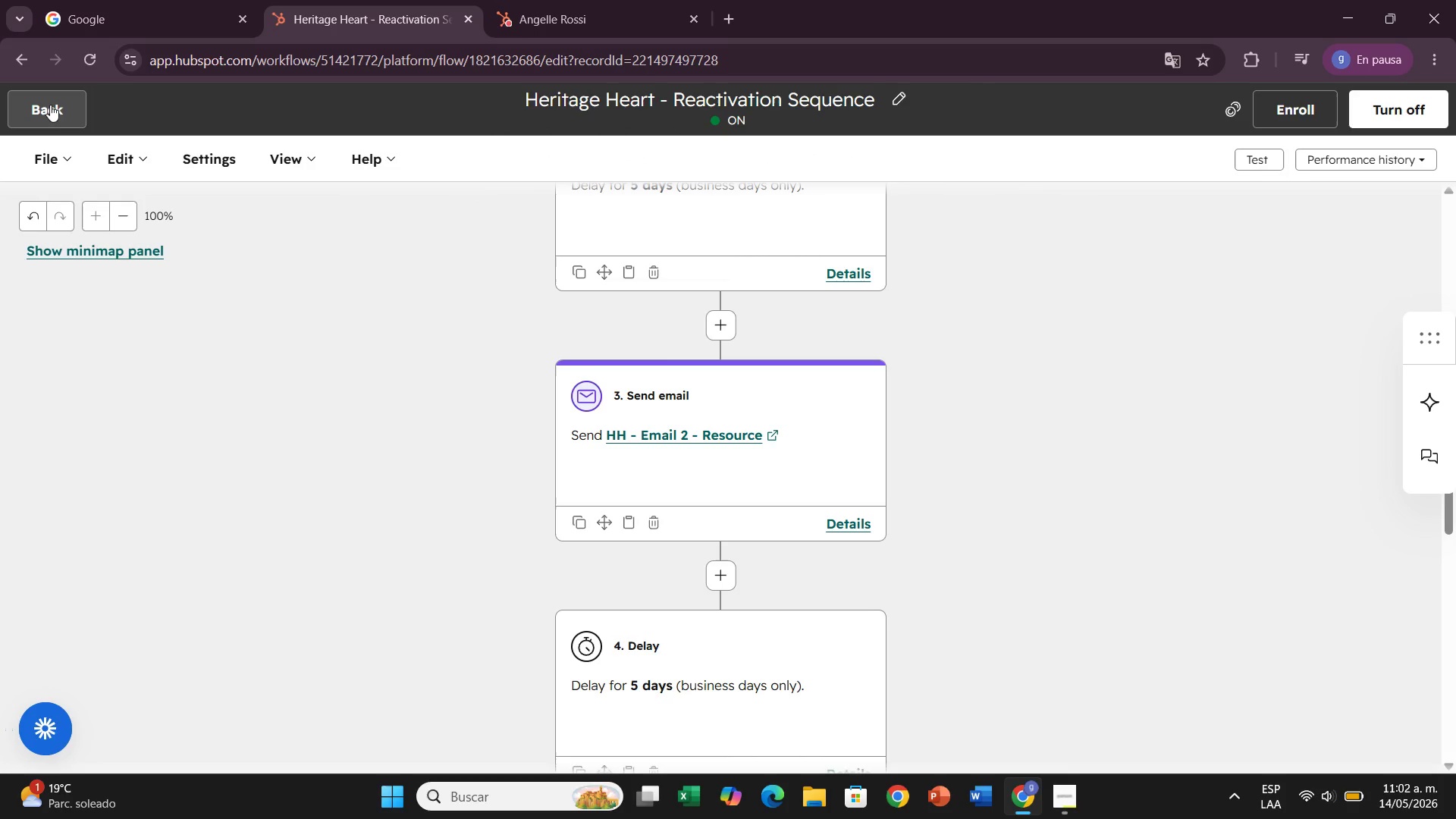 
left_click([49, 105])
 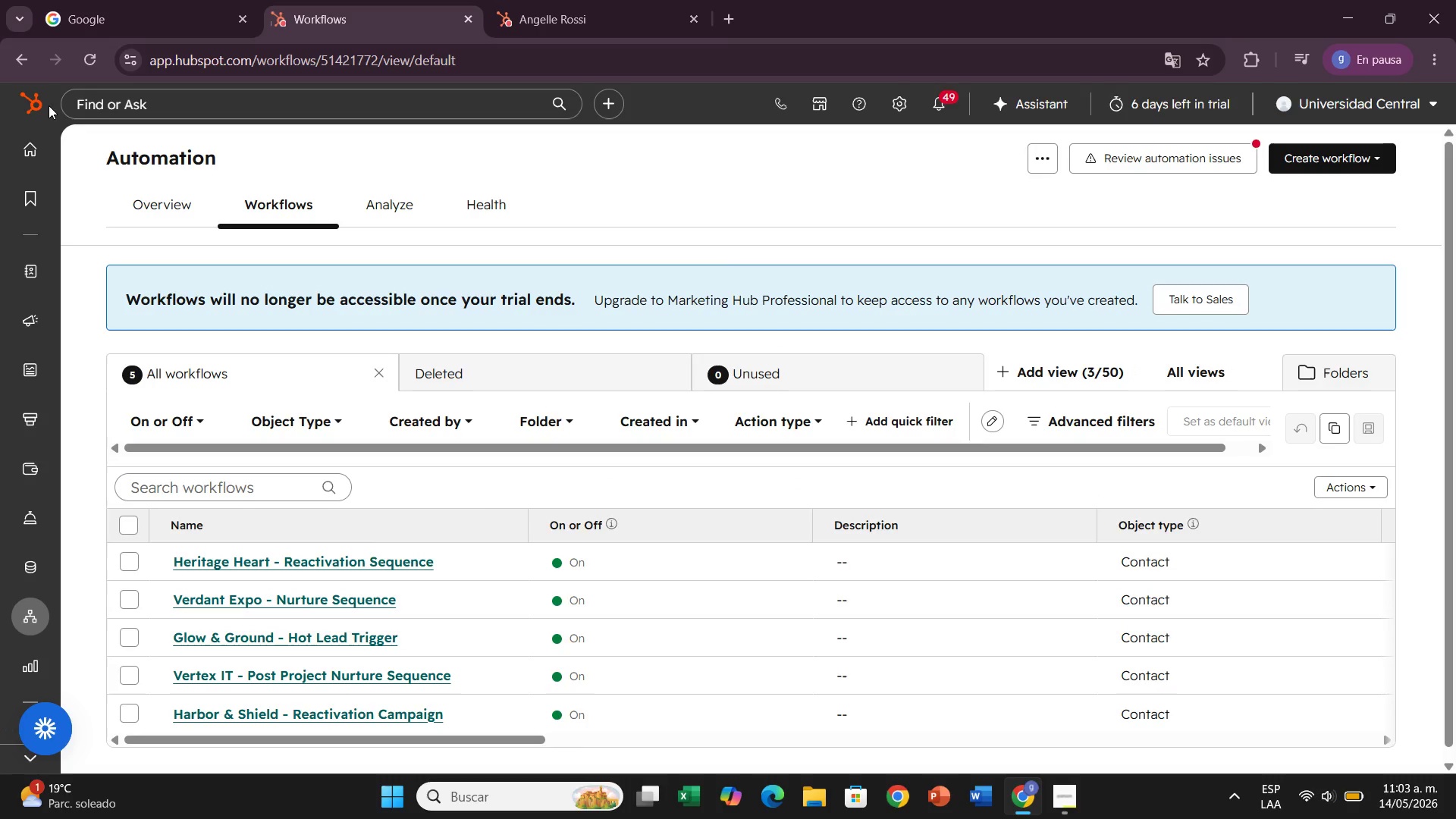 
wait(16.42)
 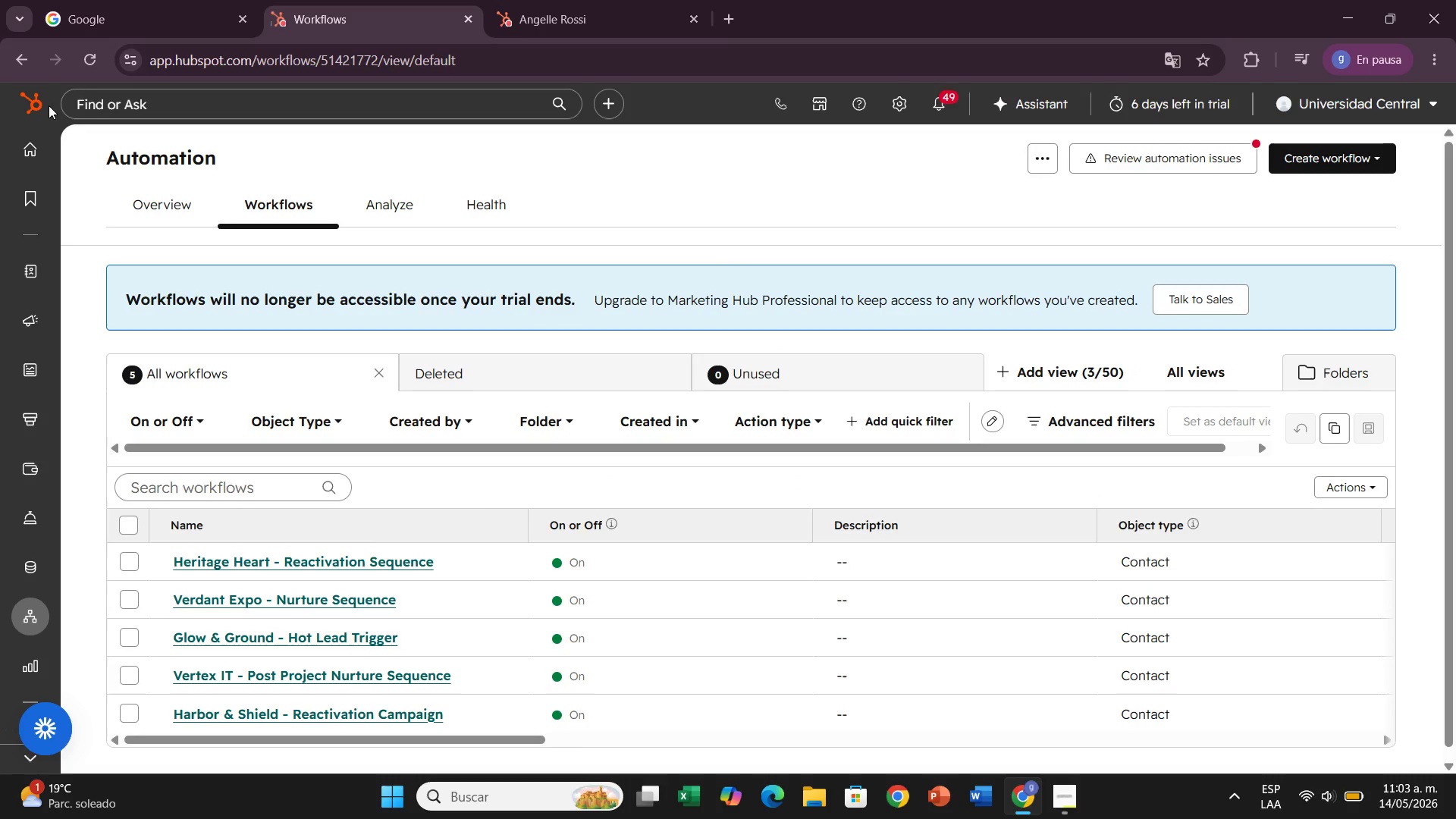 
scroll: coordinate [49, 111], scroll_direction: down, amount: 2.0
 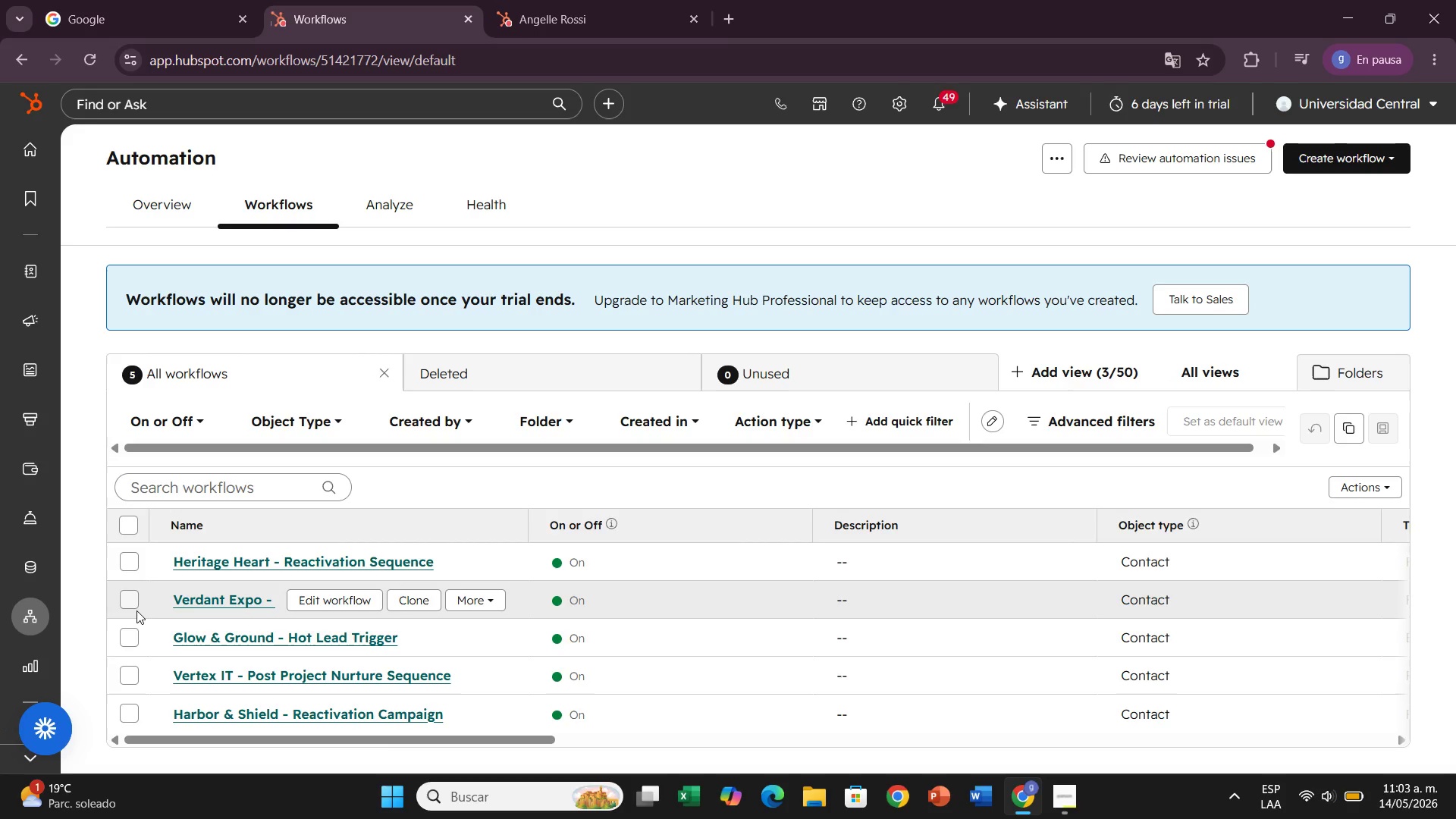 
left_click([134, 607])
 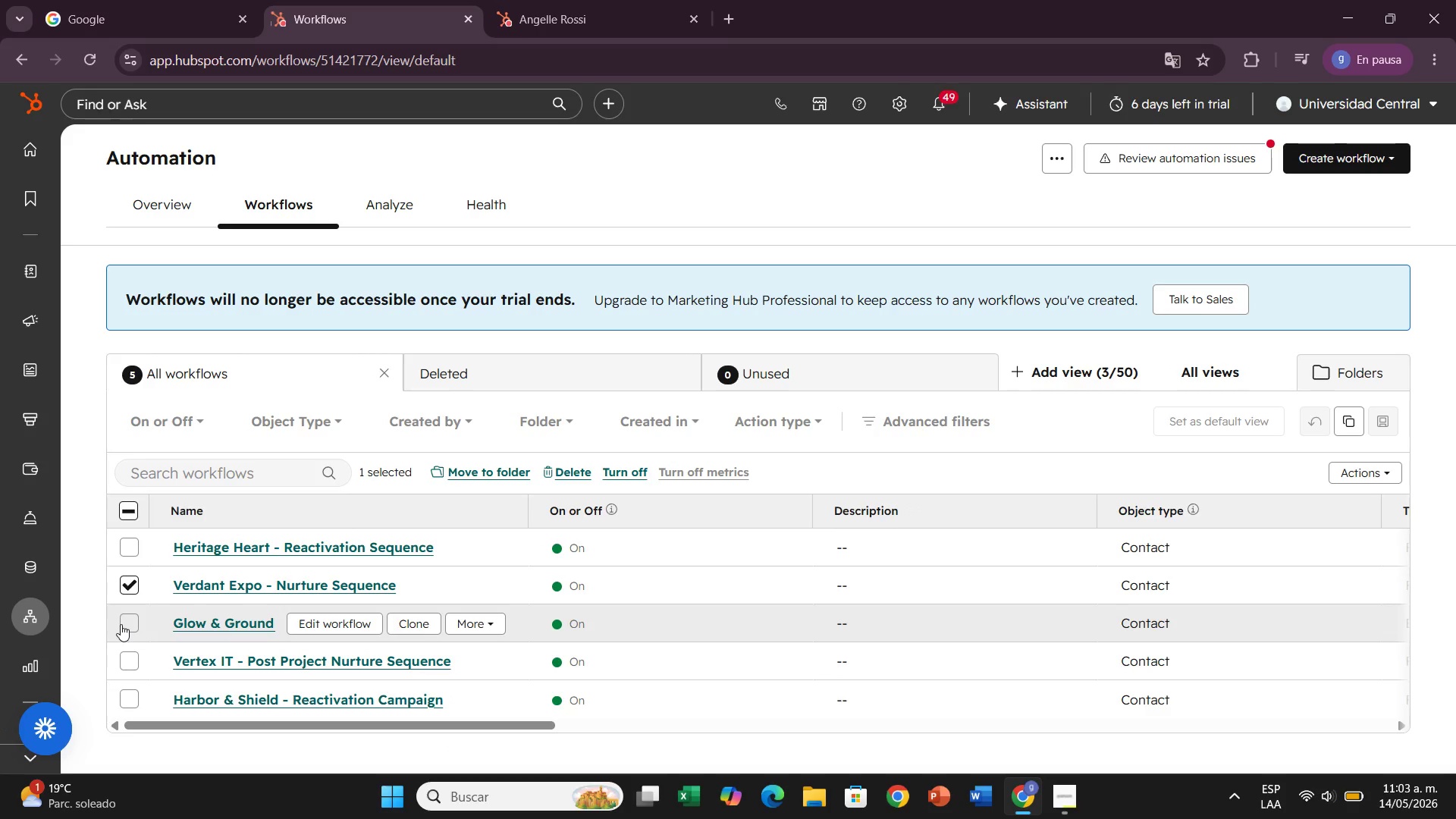 
left_click([121, 624])
 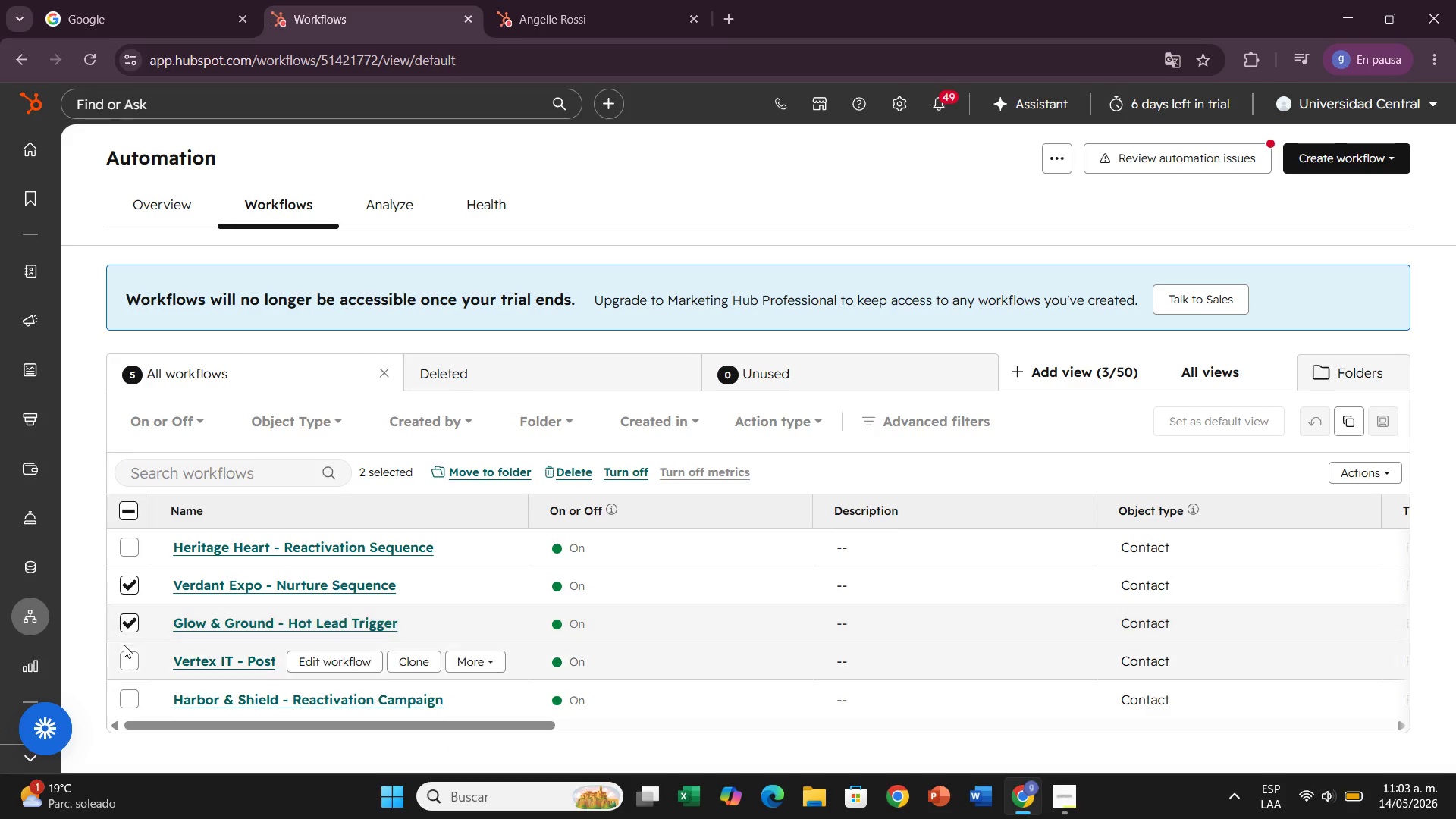 
left_click([124, 670])
 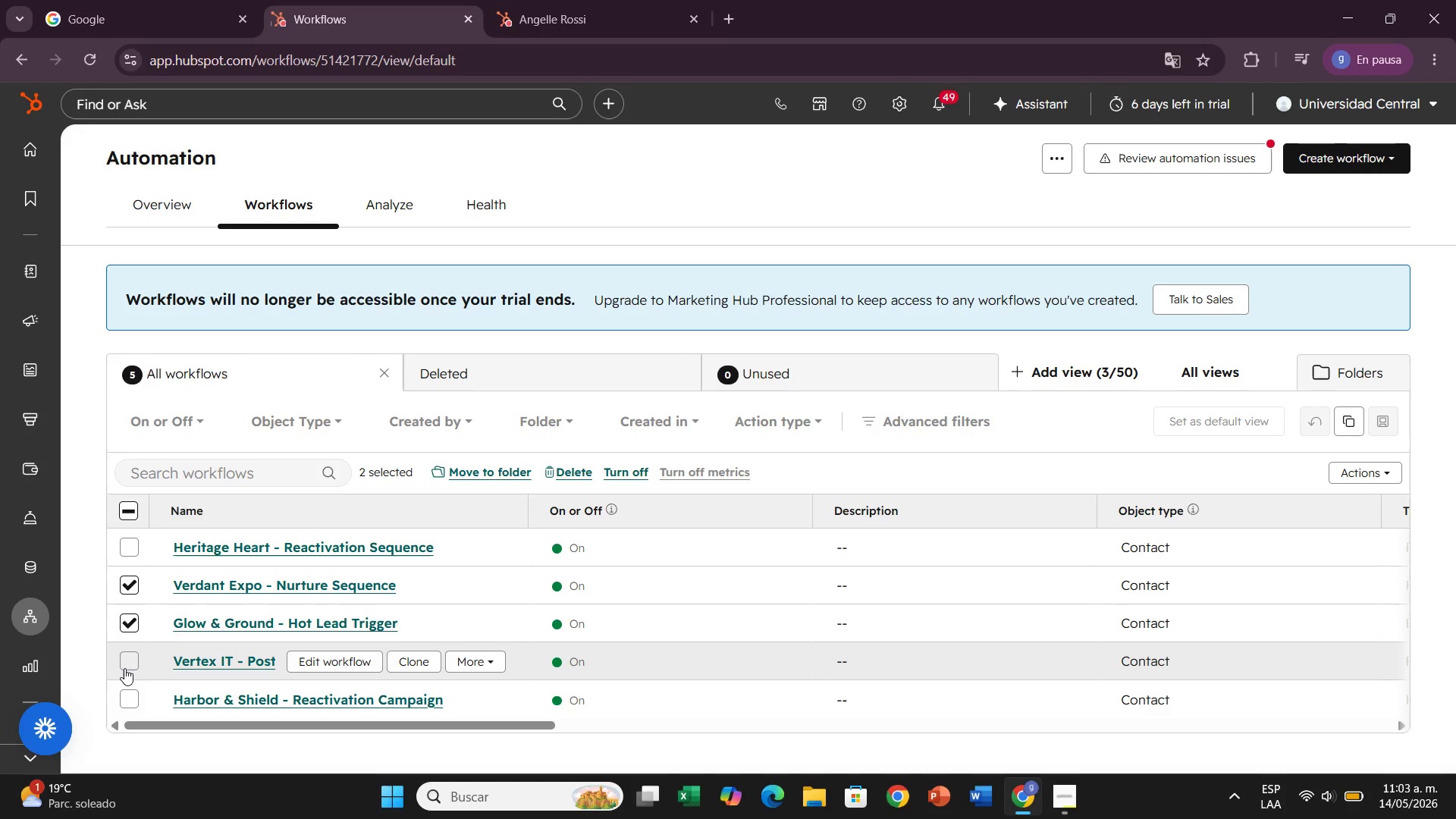 
left_click([124, 668])
 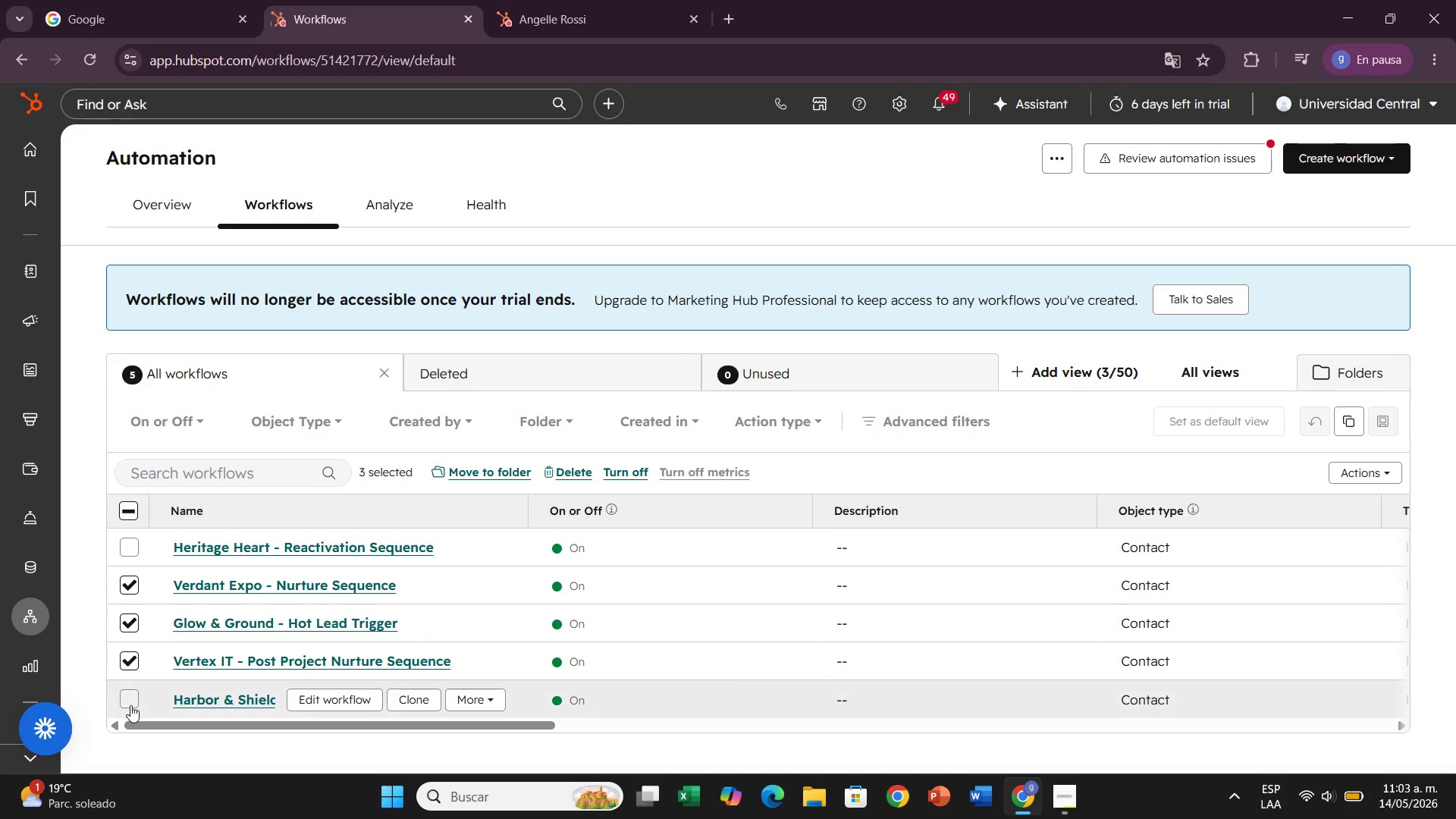 
left_click([130, 704])
 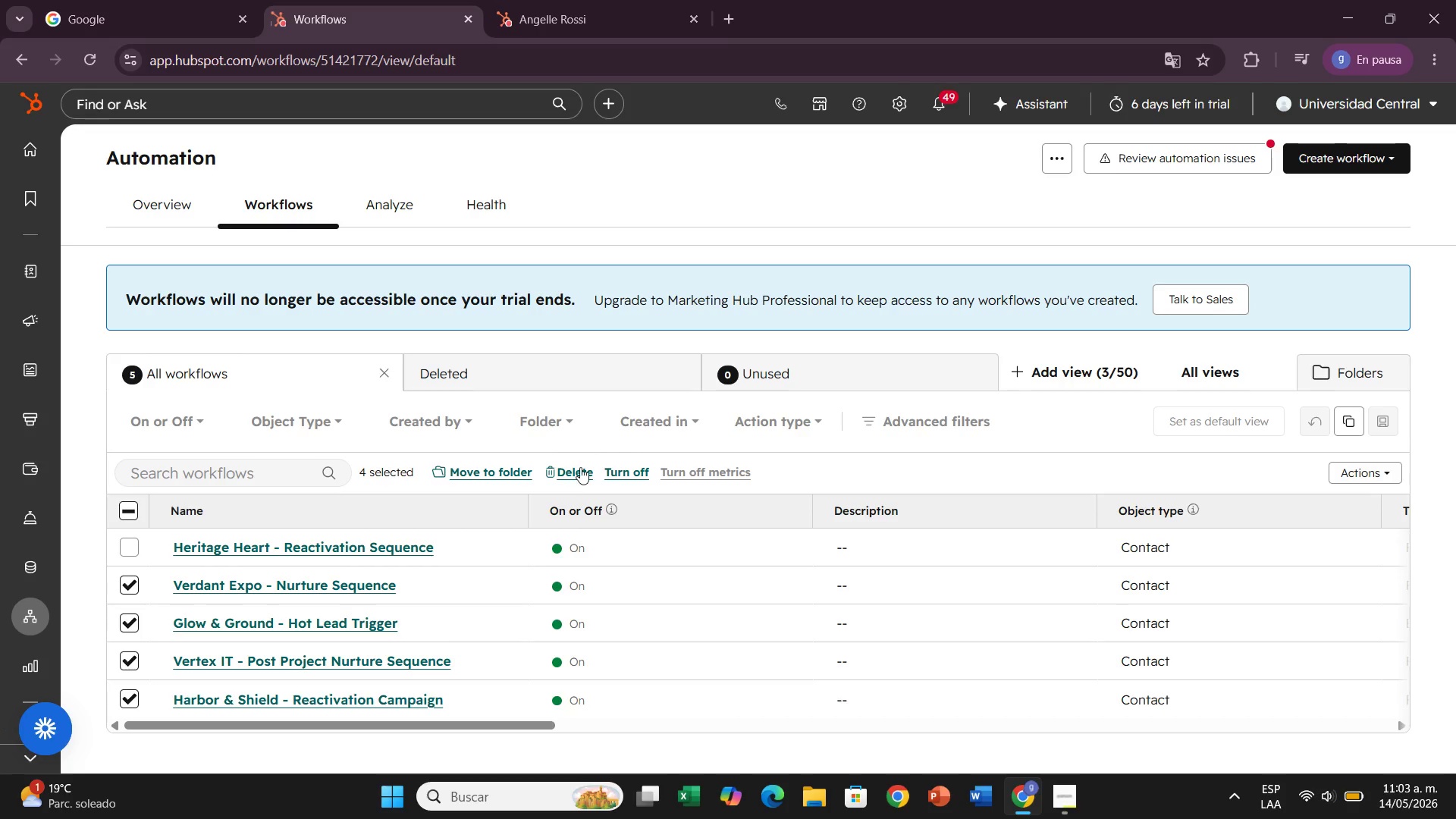 
left_click([580, 469])
 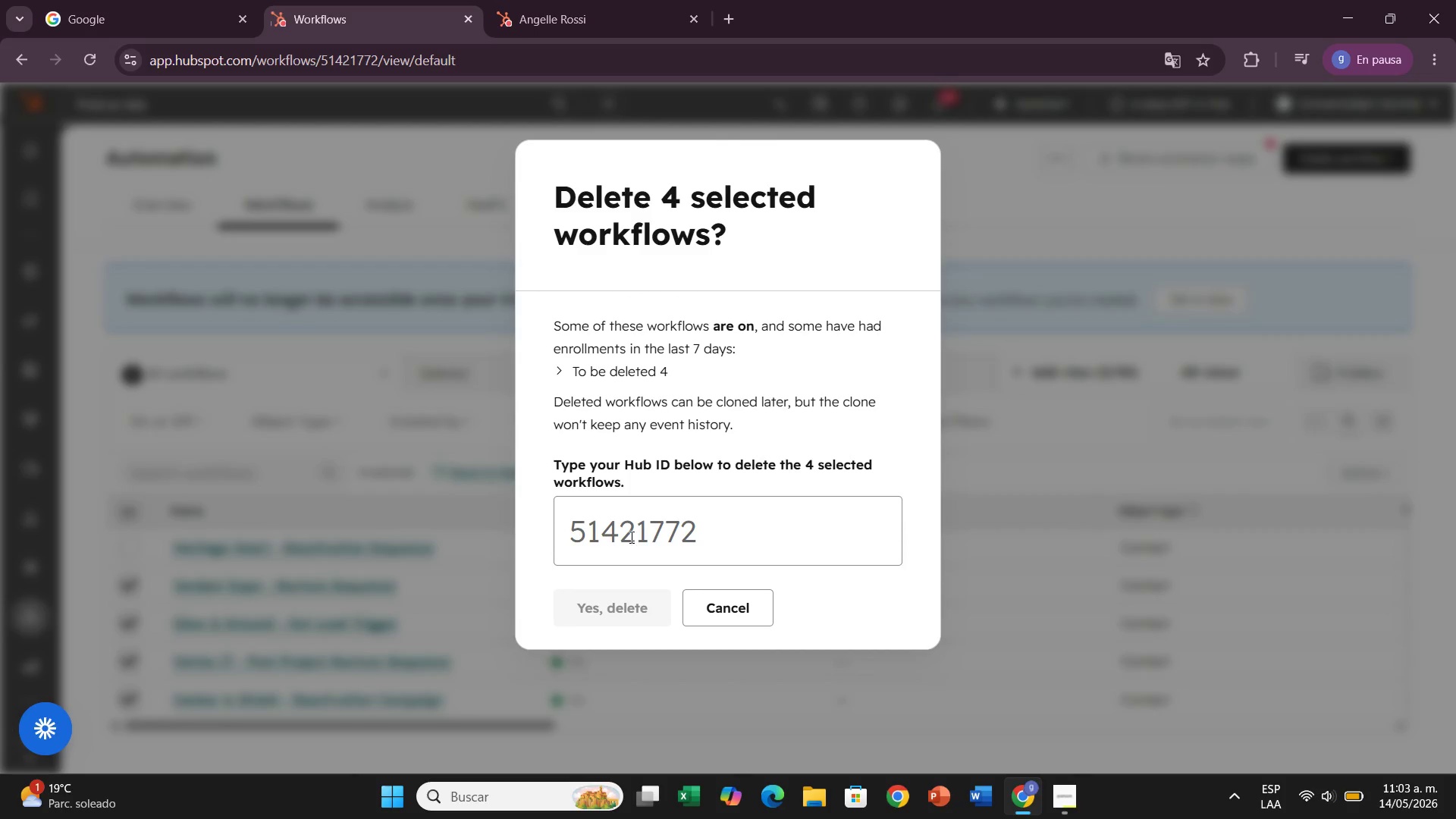 
left_click([629, 534])
 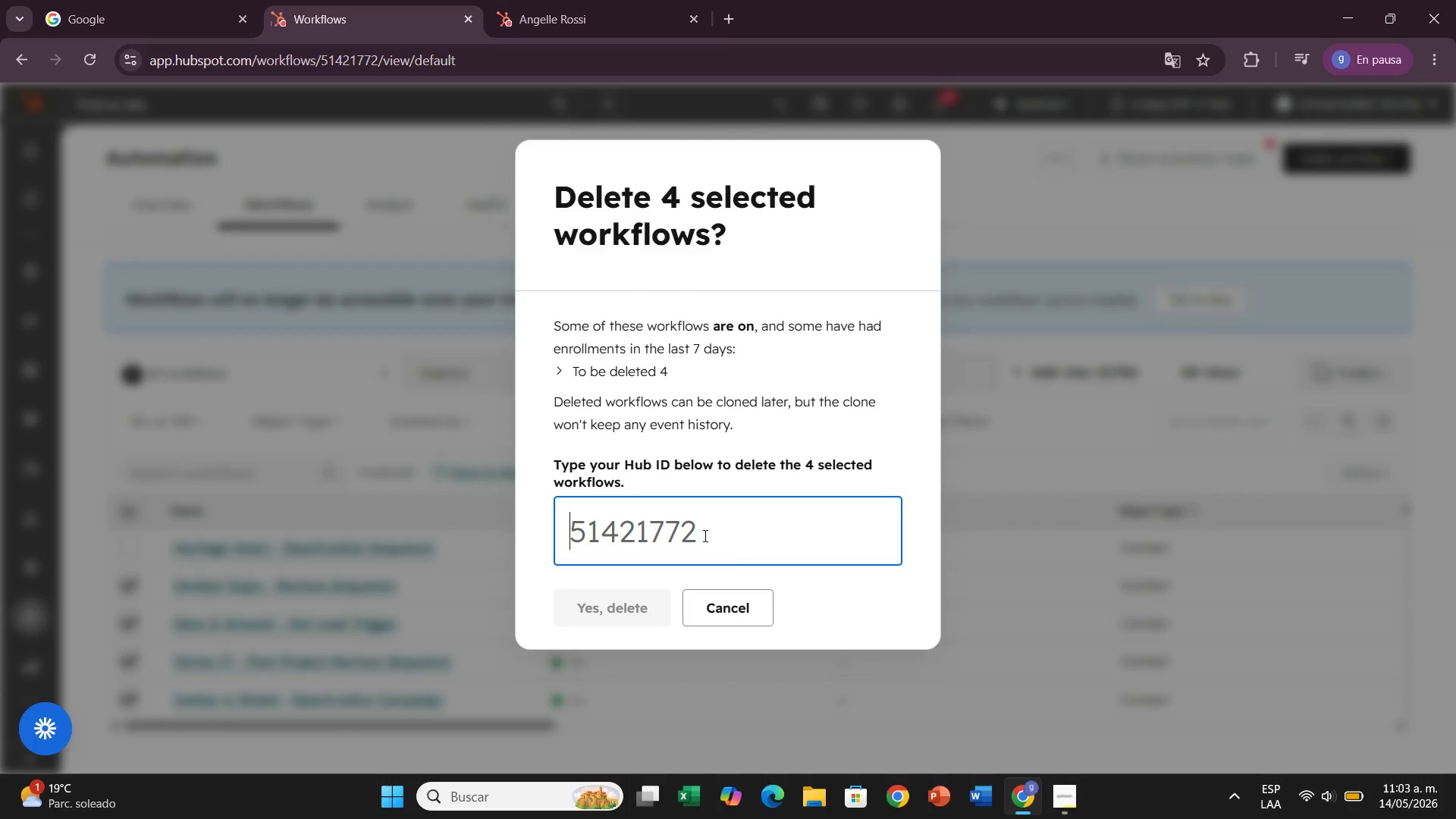 
type(51421772)
 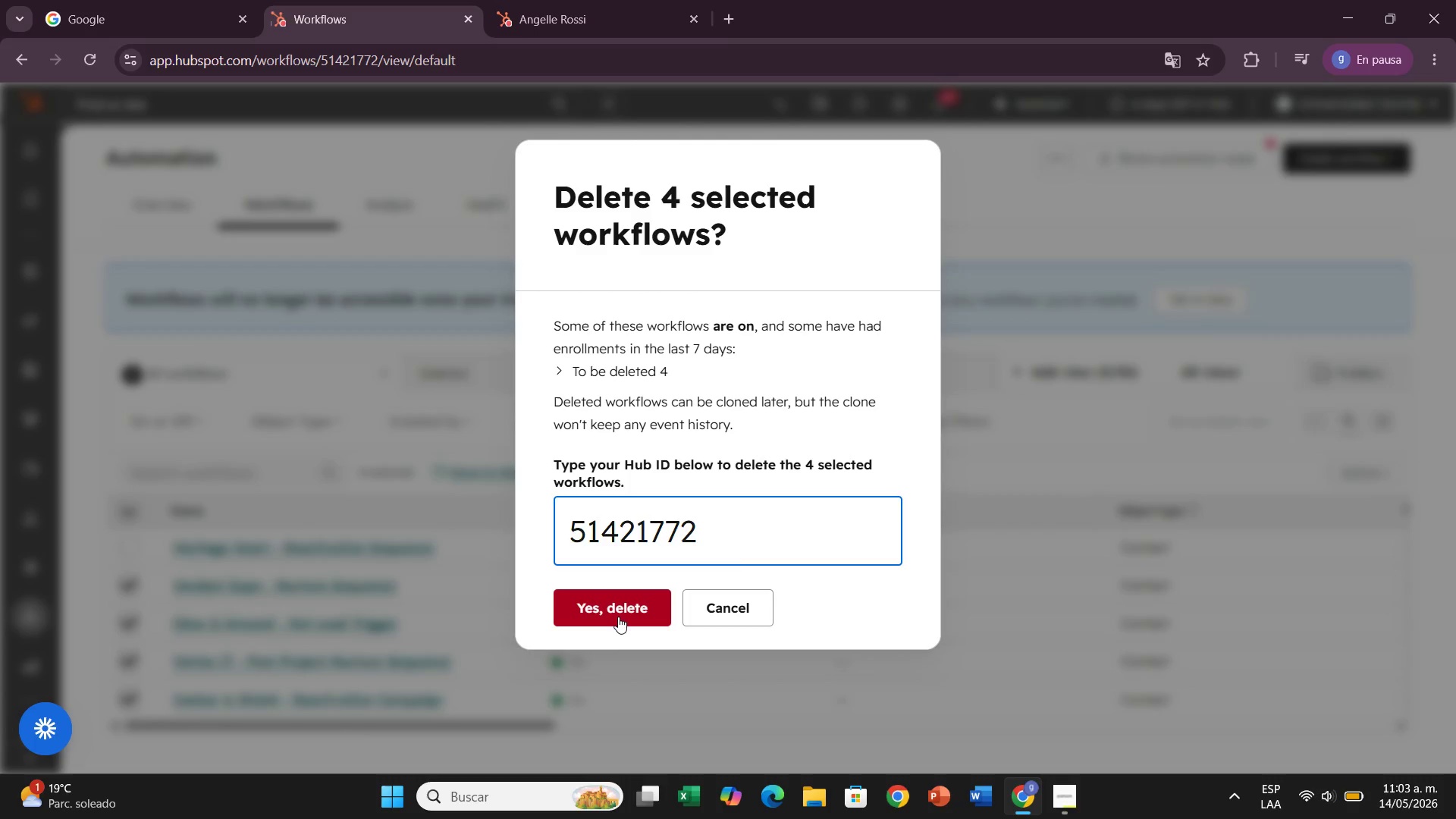 
left_click([618, 614])
 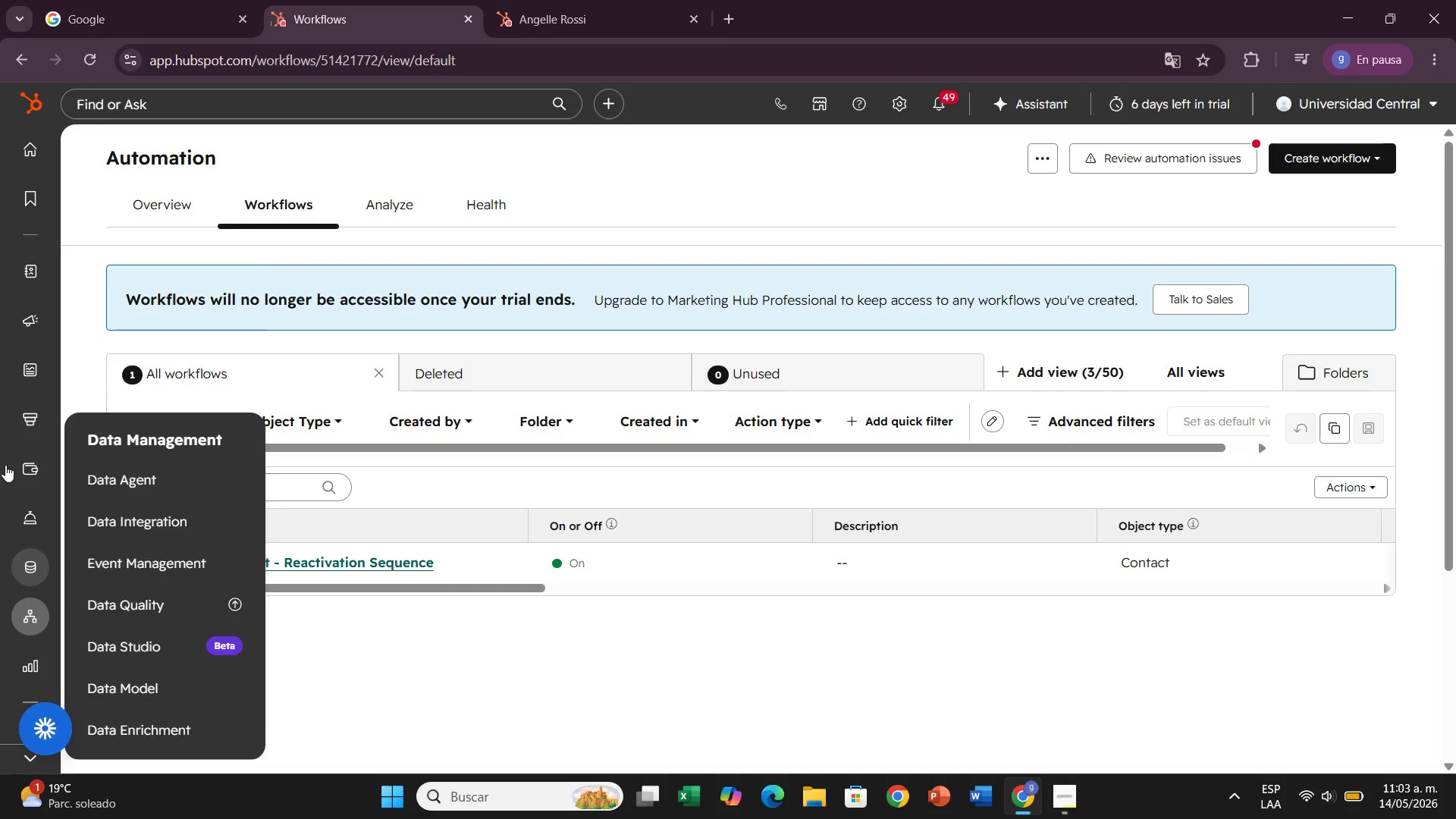 
wait(7.83)
 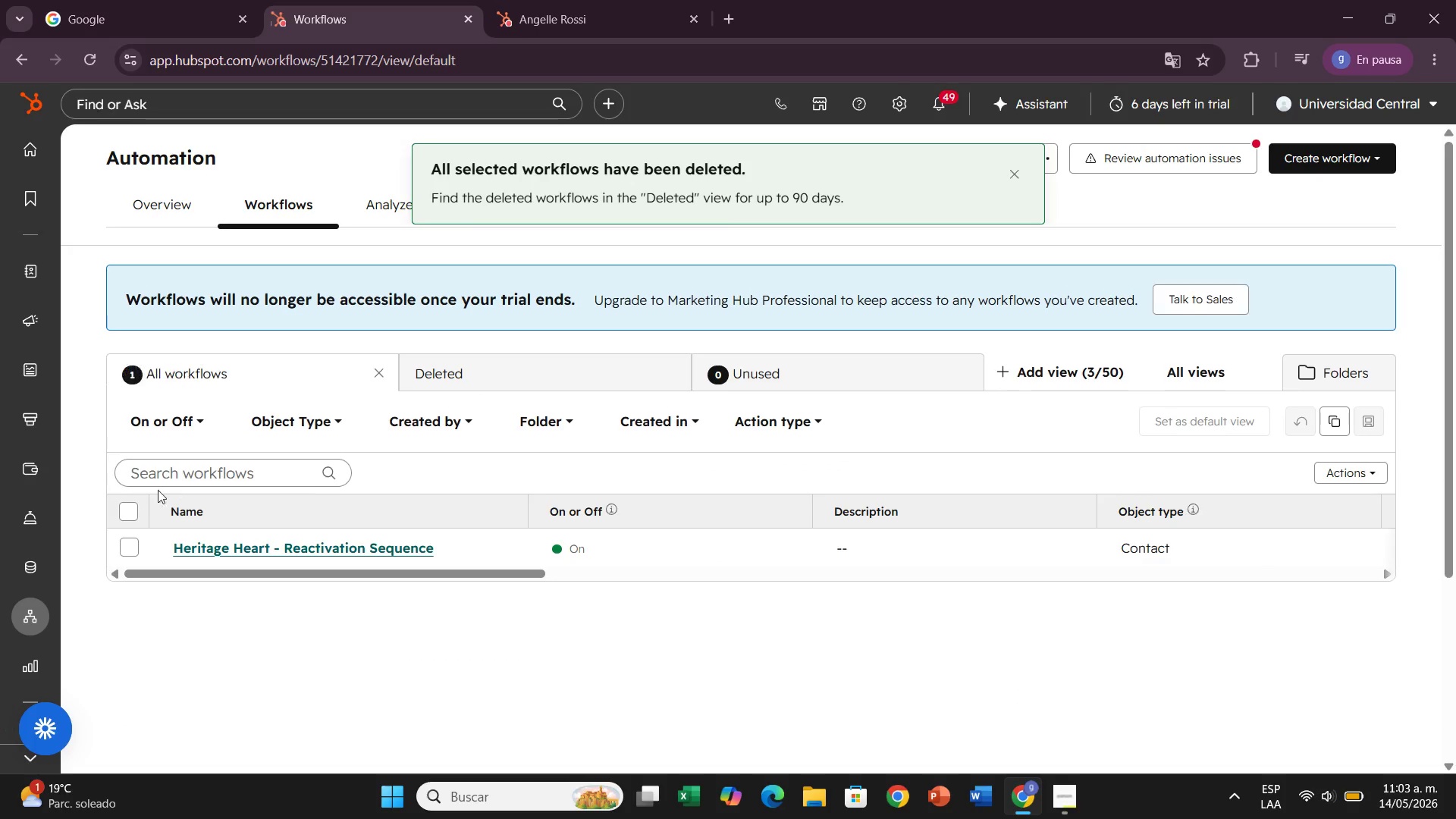 
left_click([96, 652])
 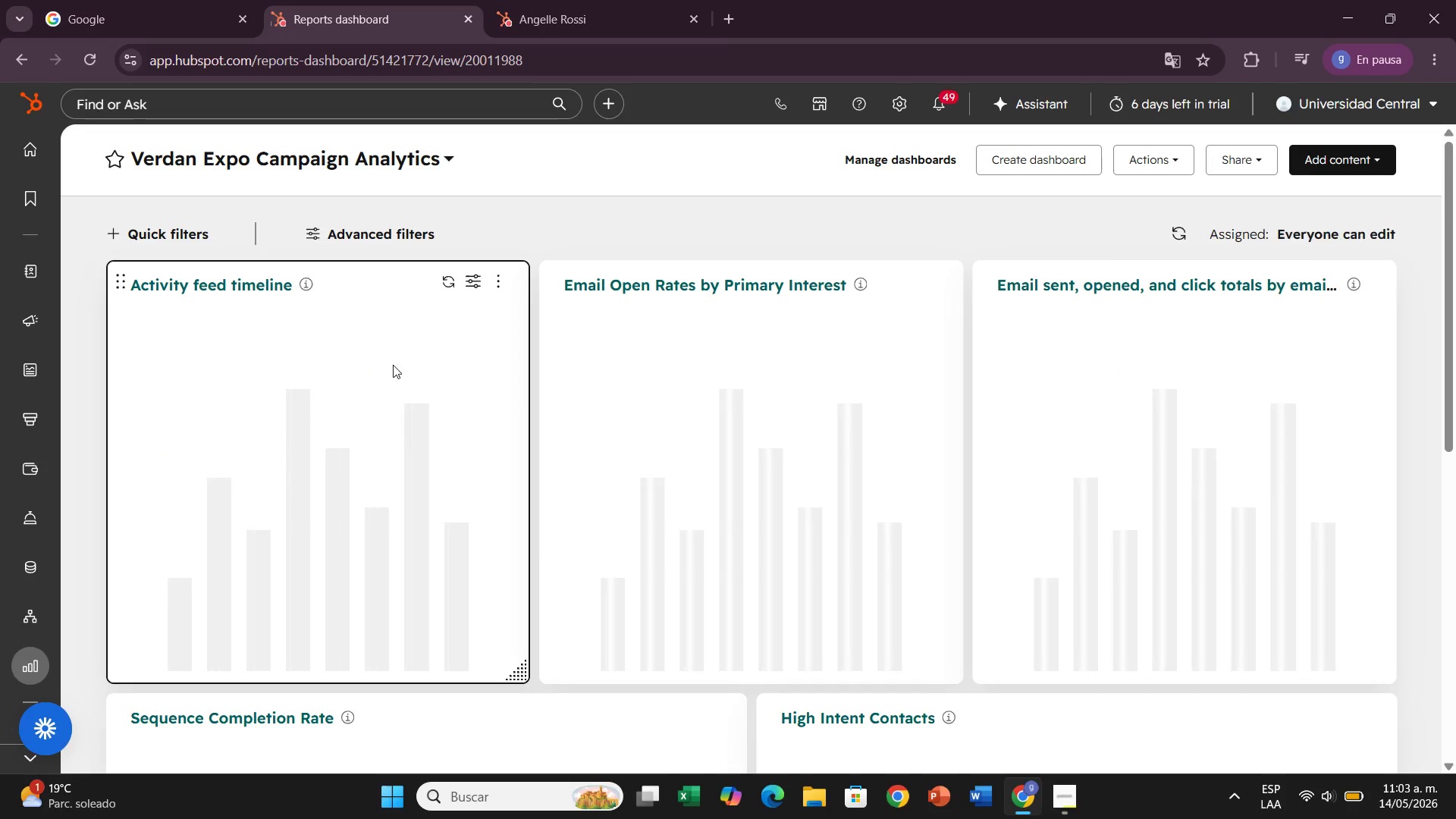 
wait(5.55)
 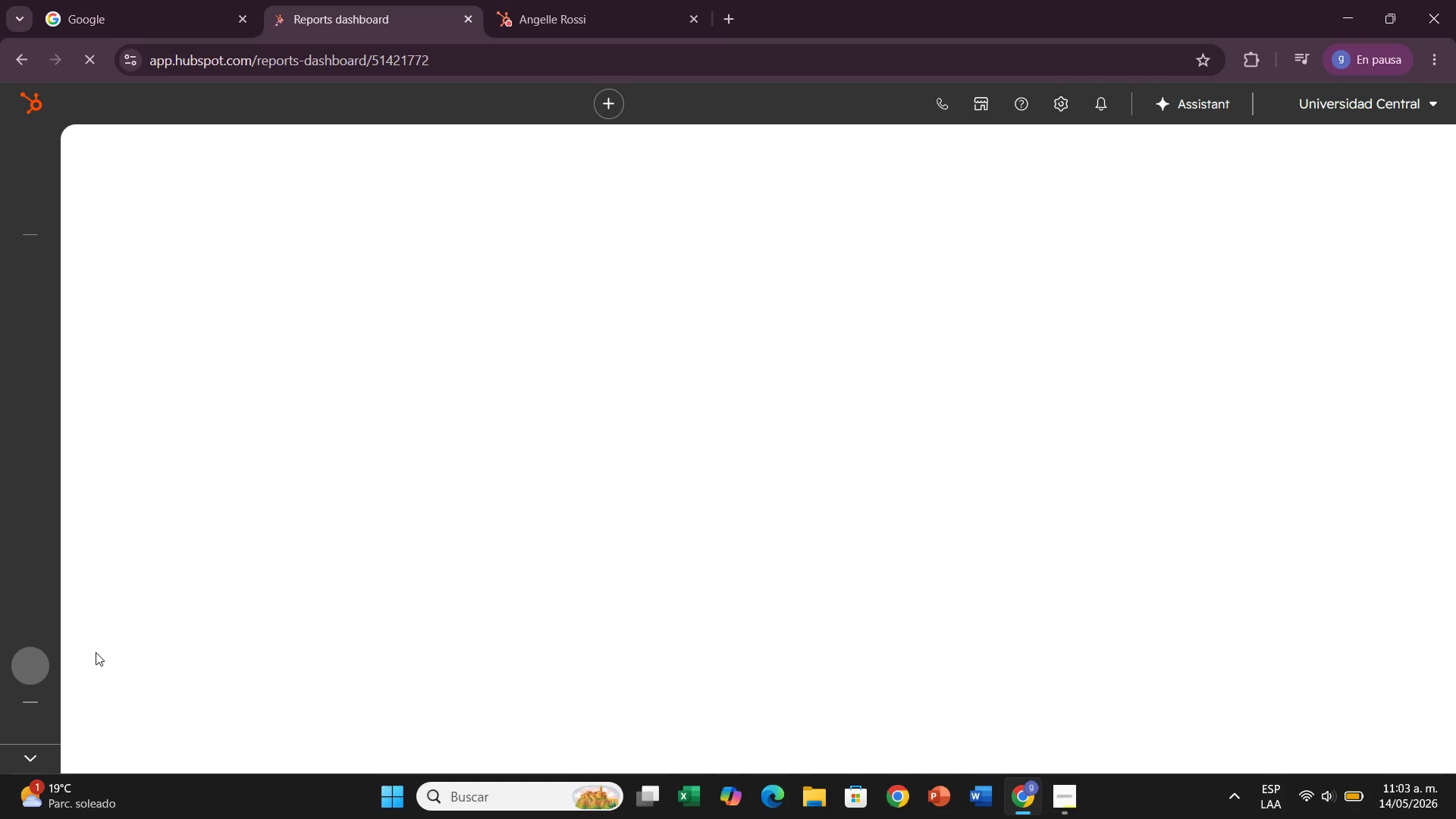 
left_click([1014, 168])
 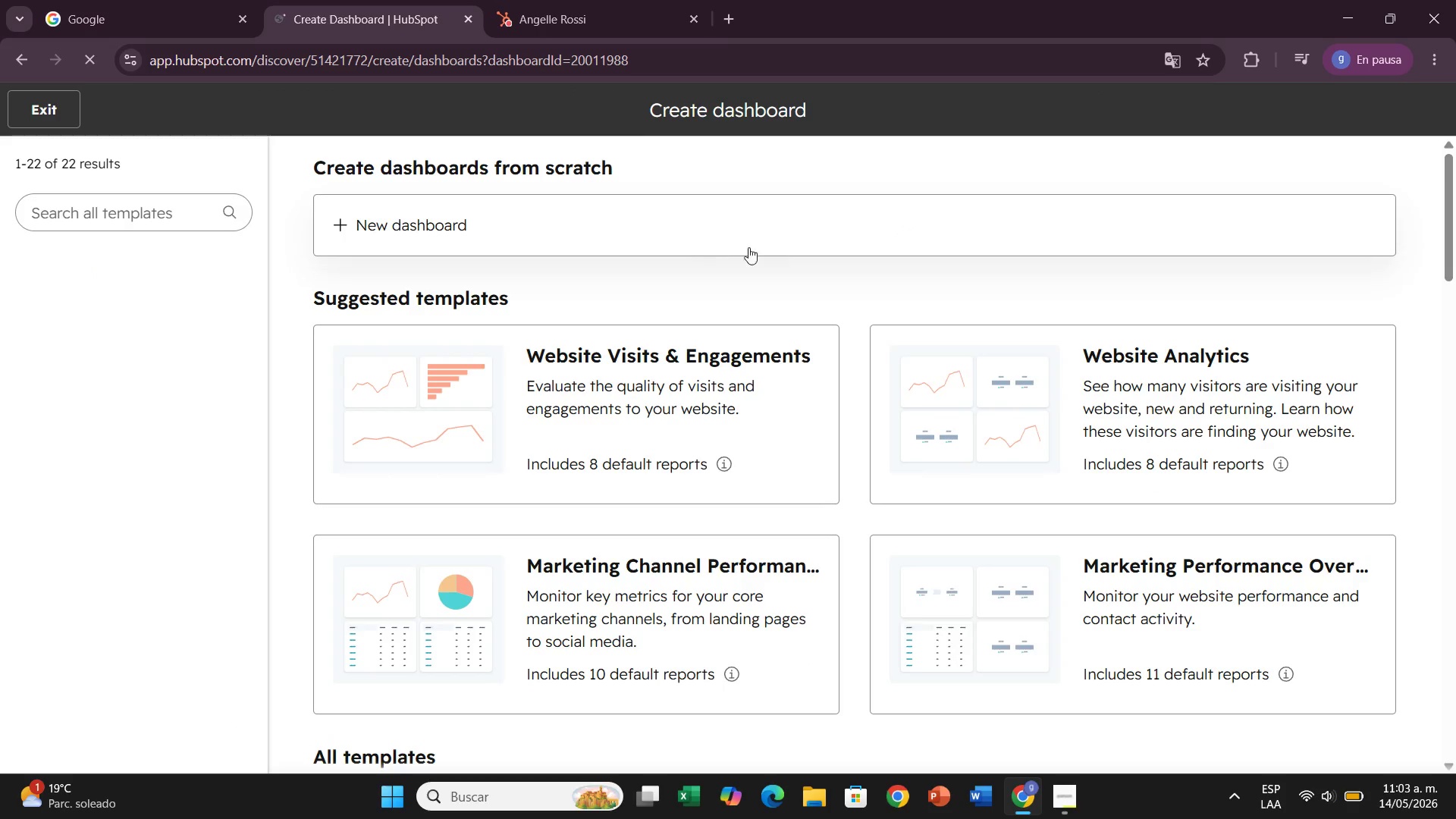 
left_click([632, 236])
 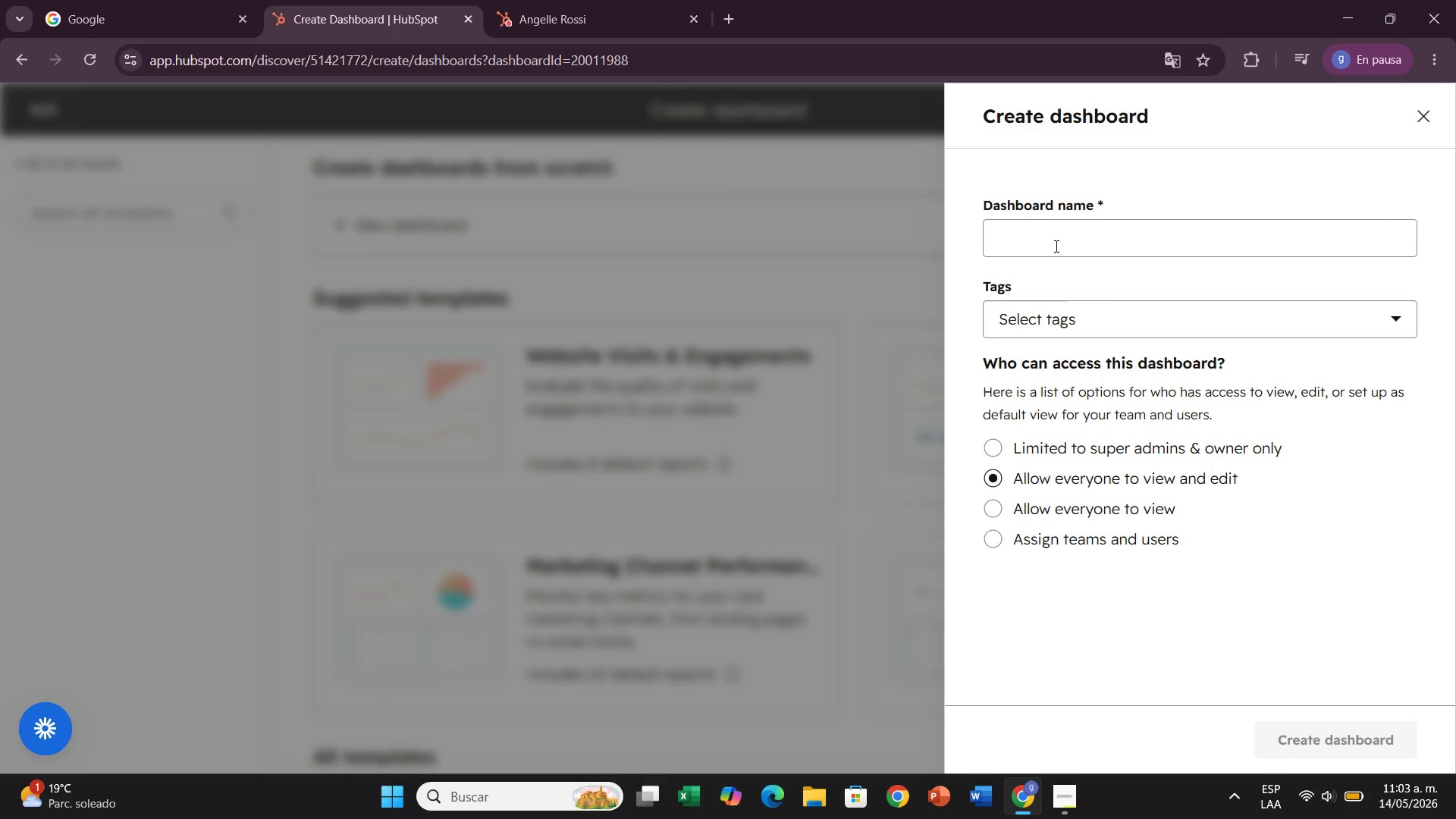 
wait(5.02)
 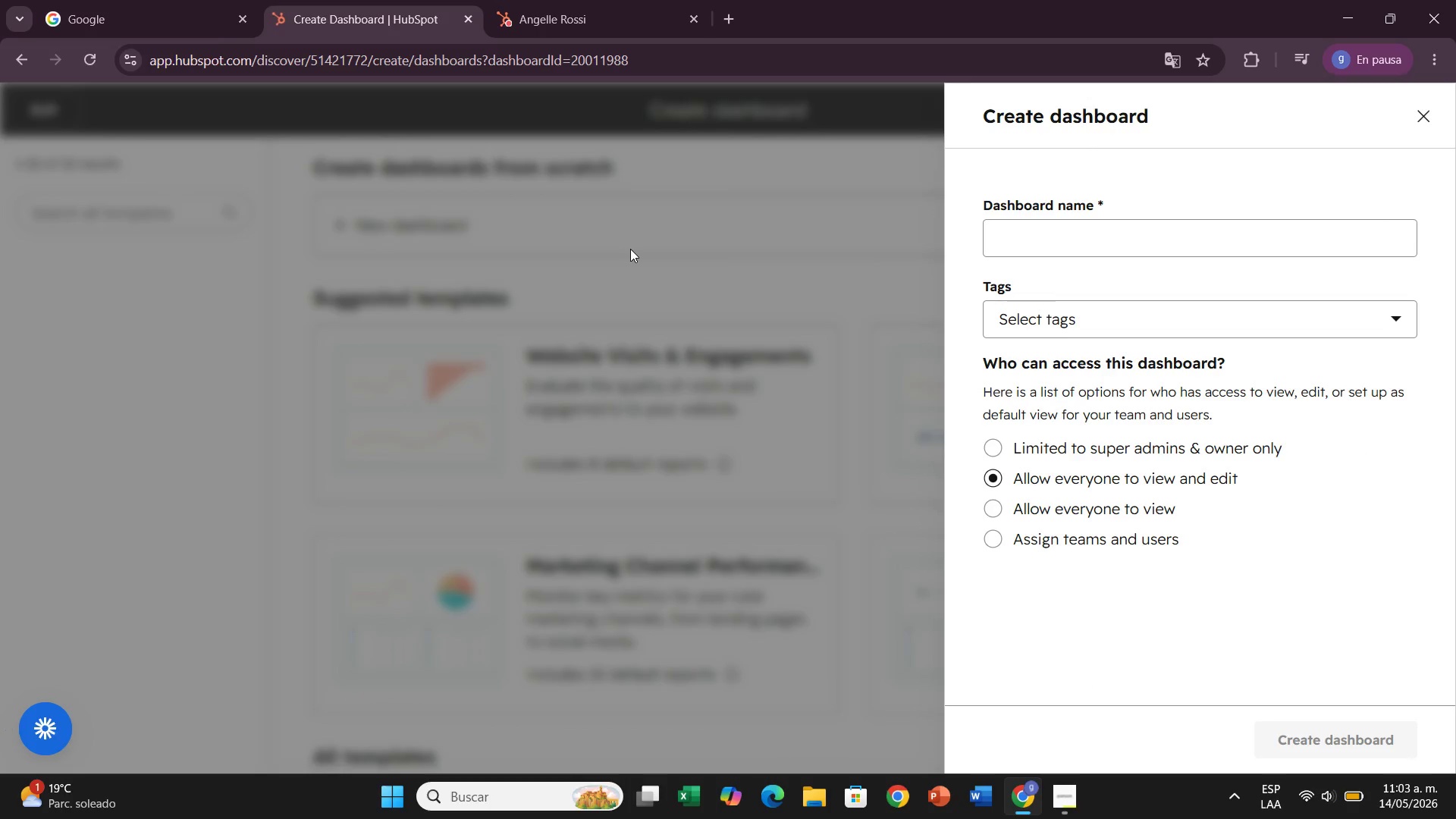 
left_click([1028, 244])
 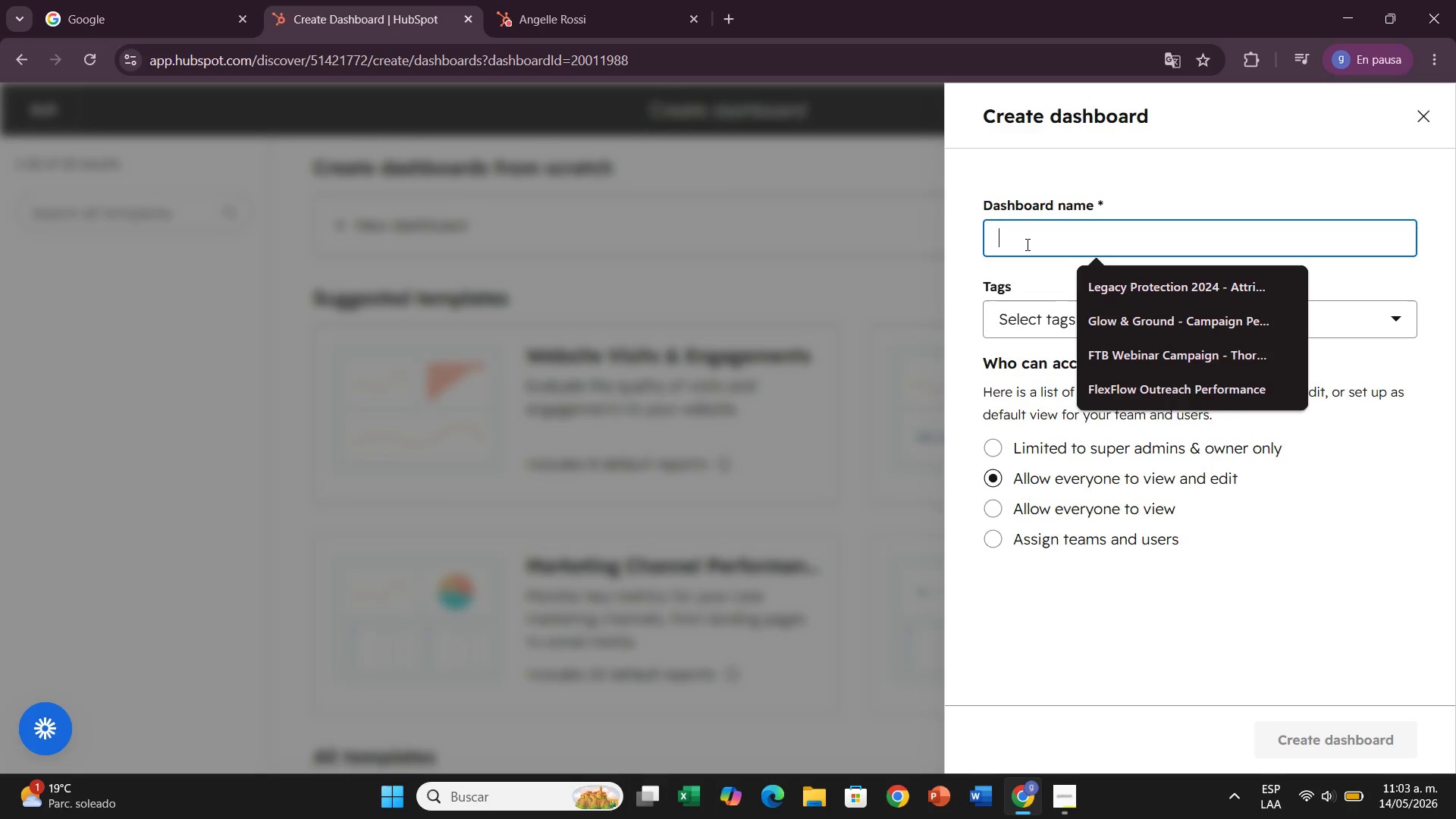 
type(Reactivation Referrals)
 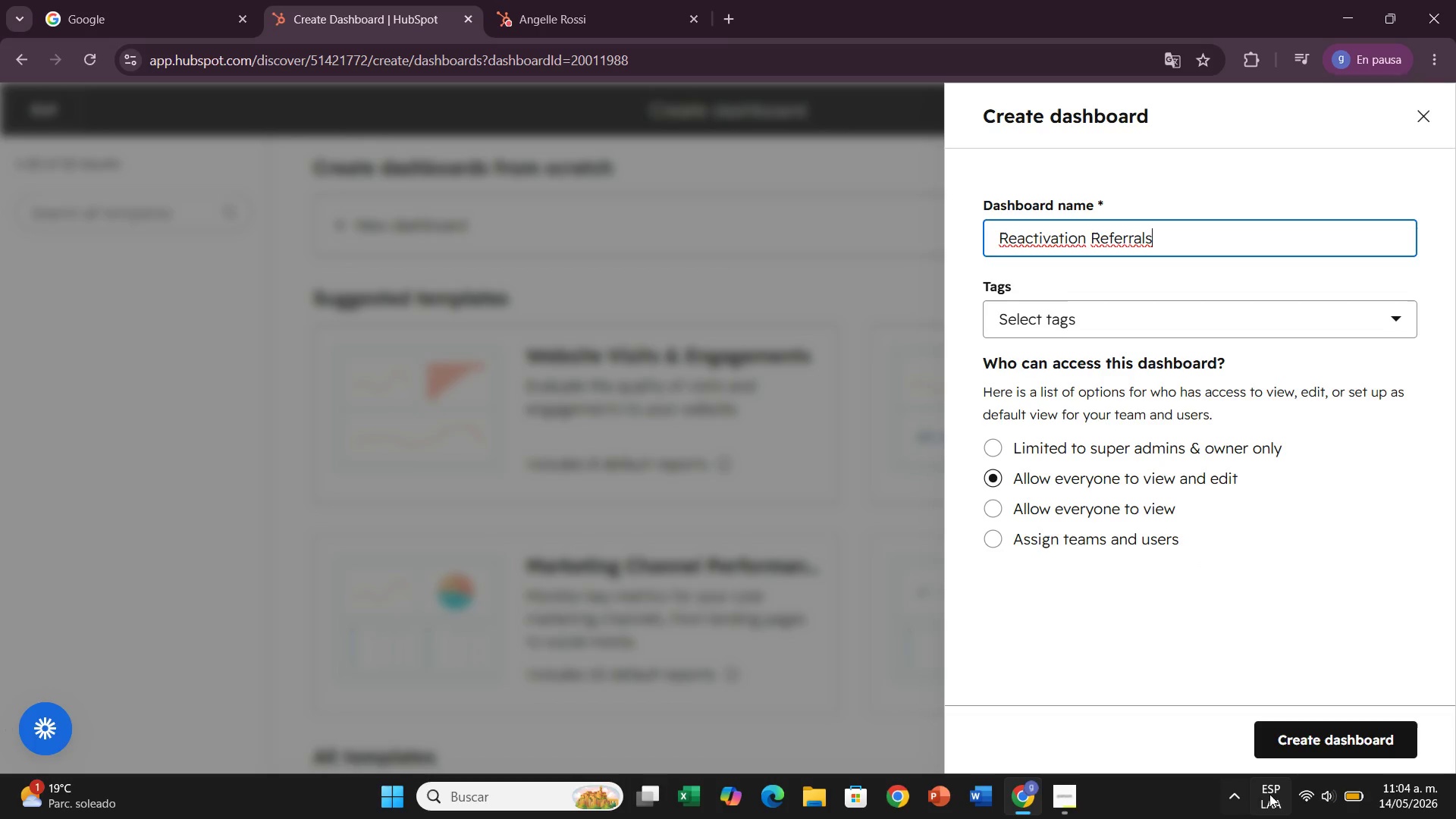 
left_click([1301, 740])
 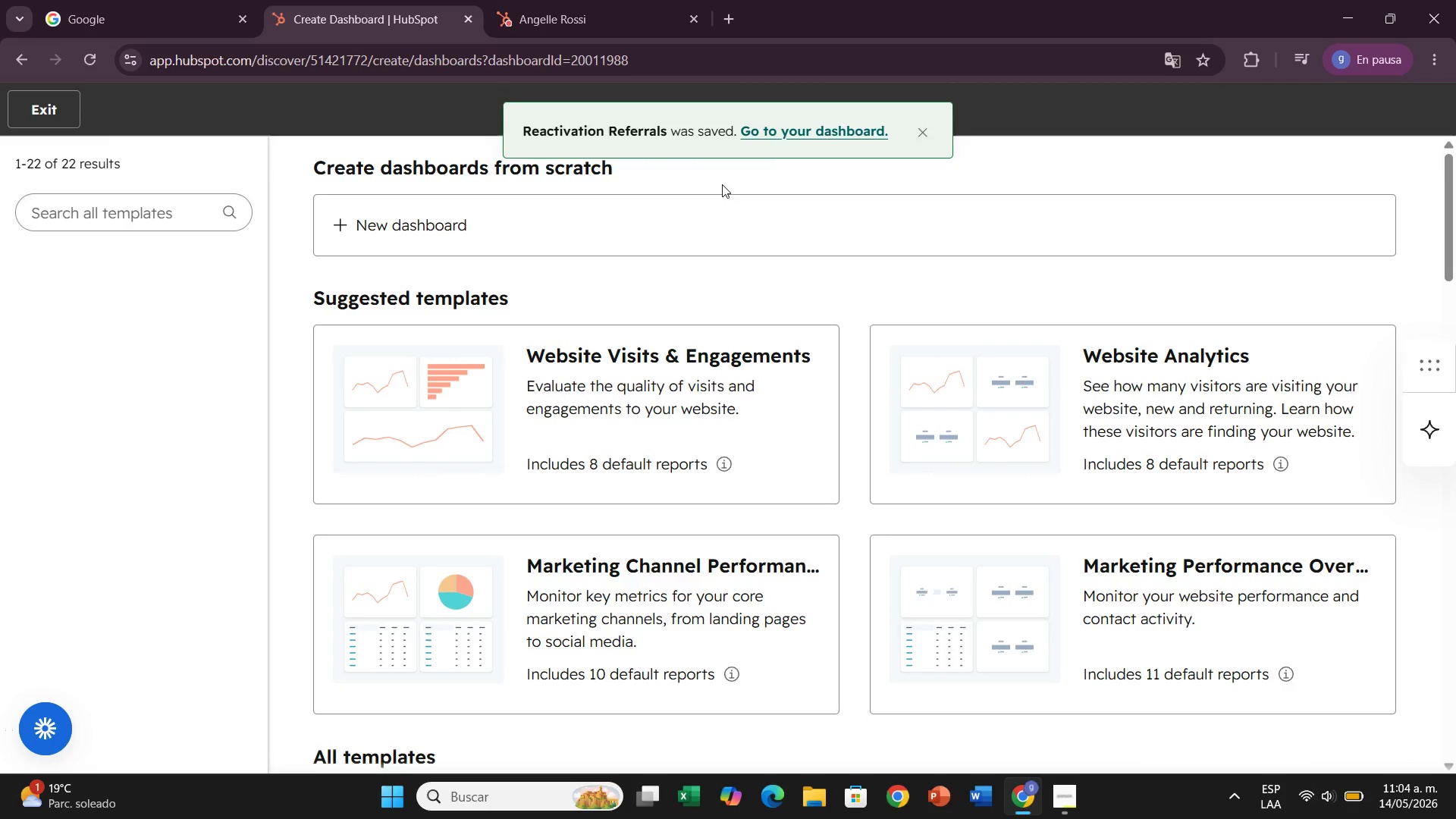 
left_click([821, 127])
 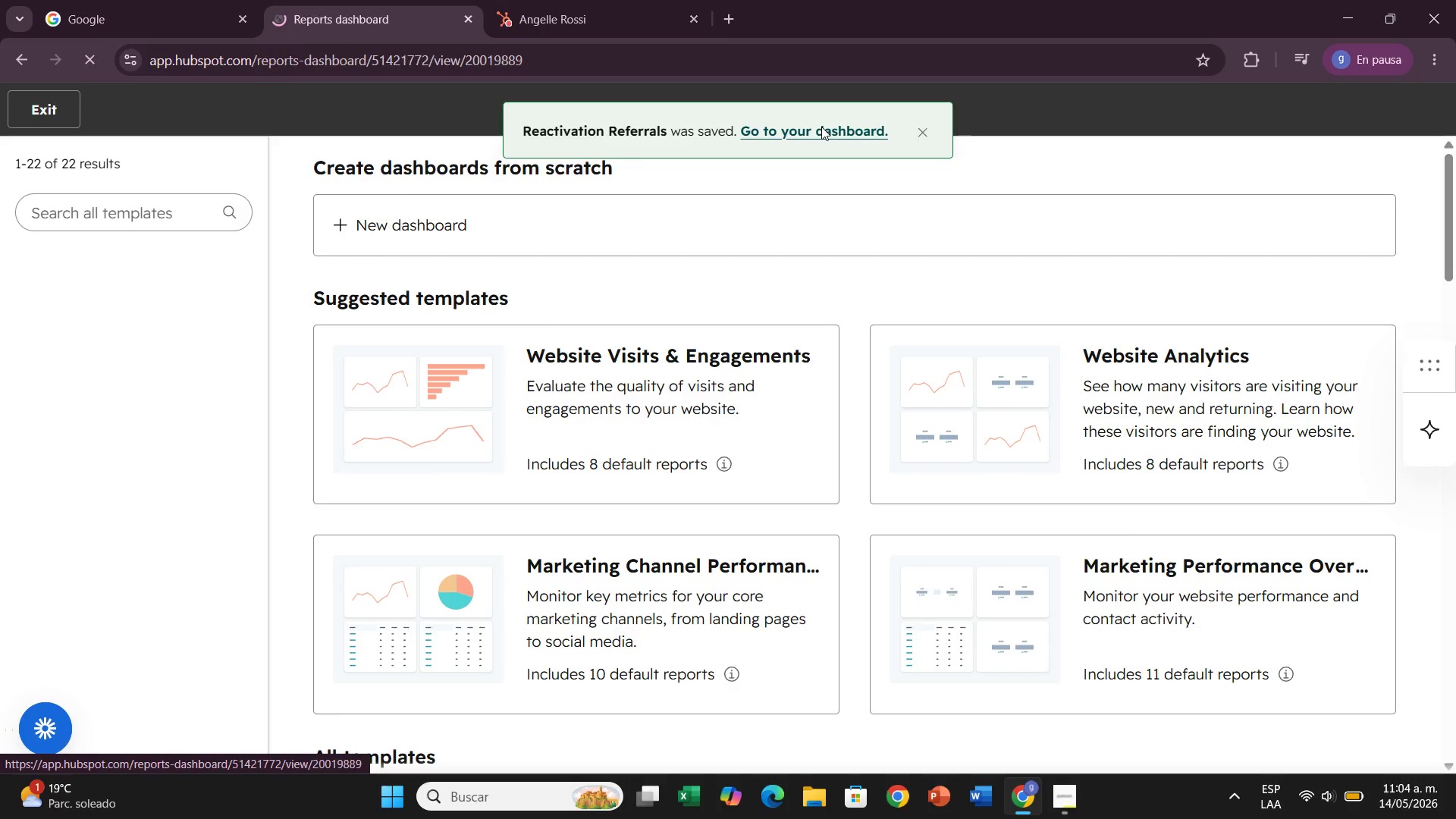 
mouse_move([851, 173])
 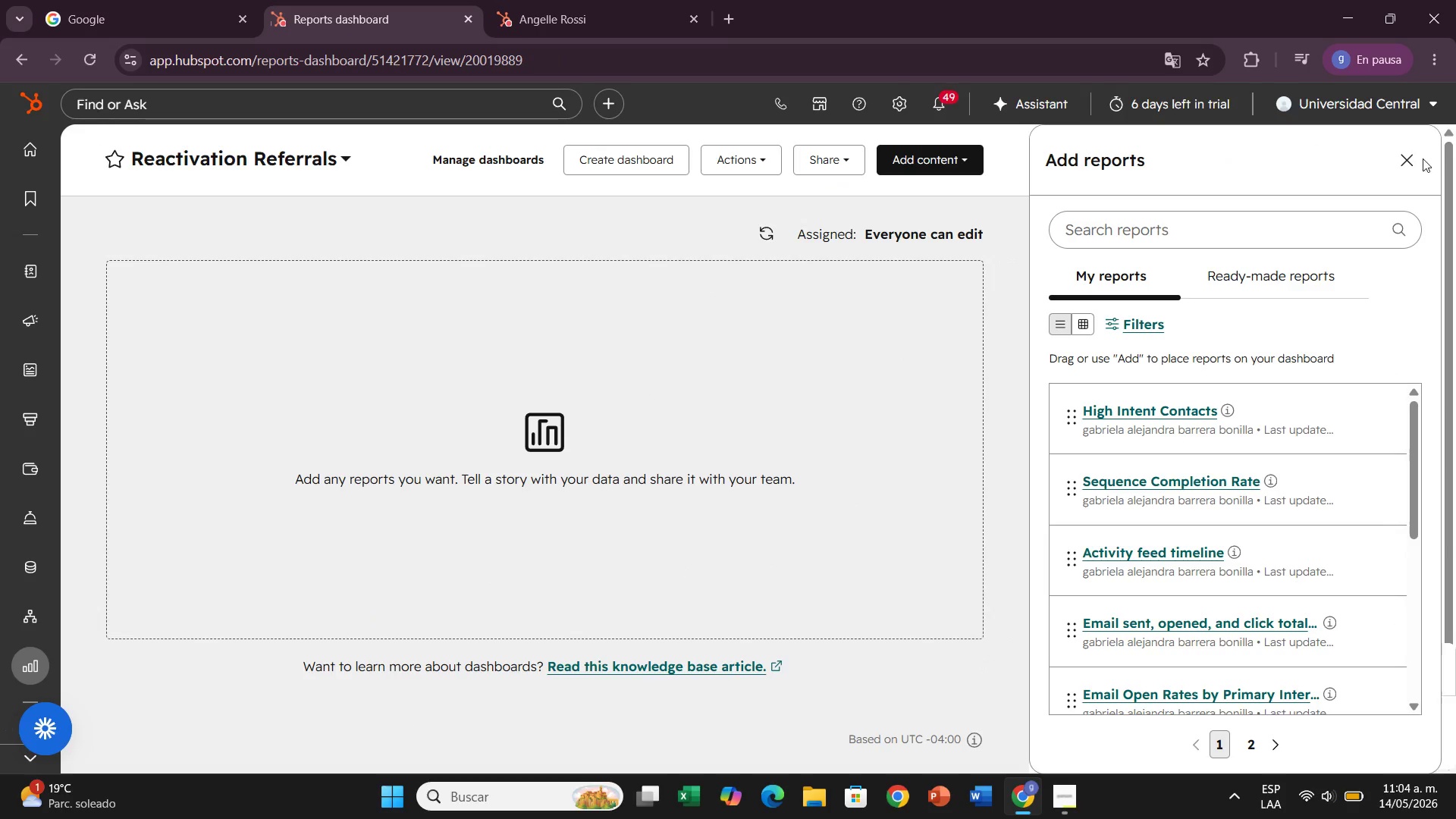 
left_click([1413, 162])
 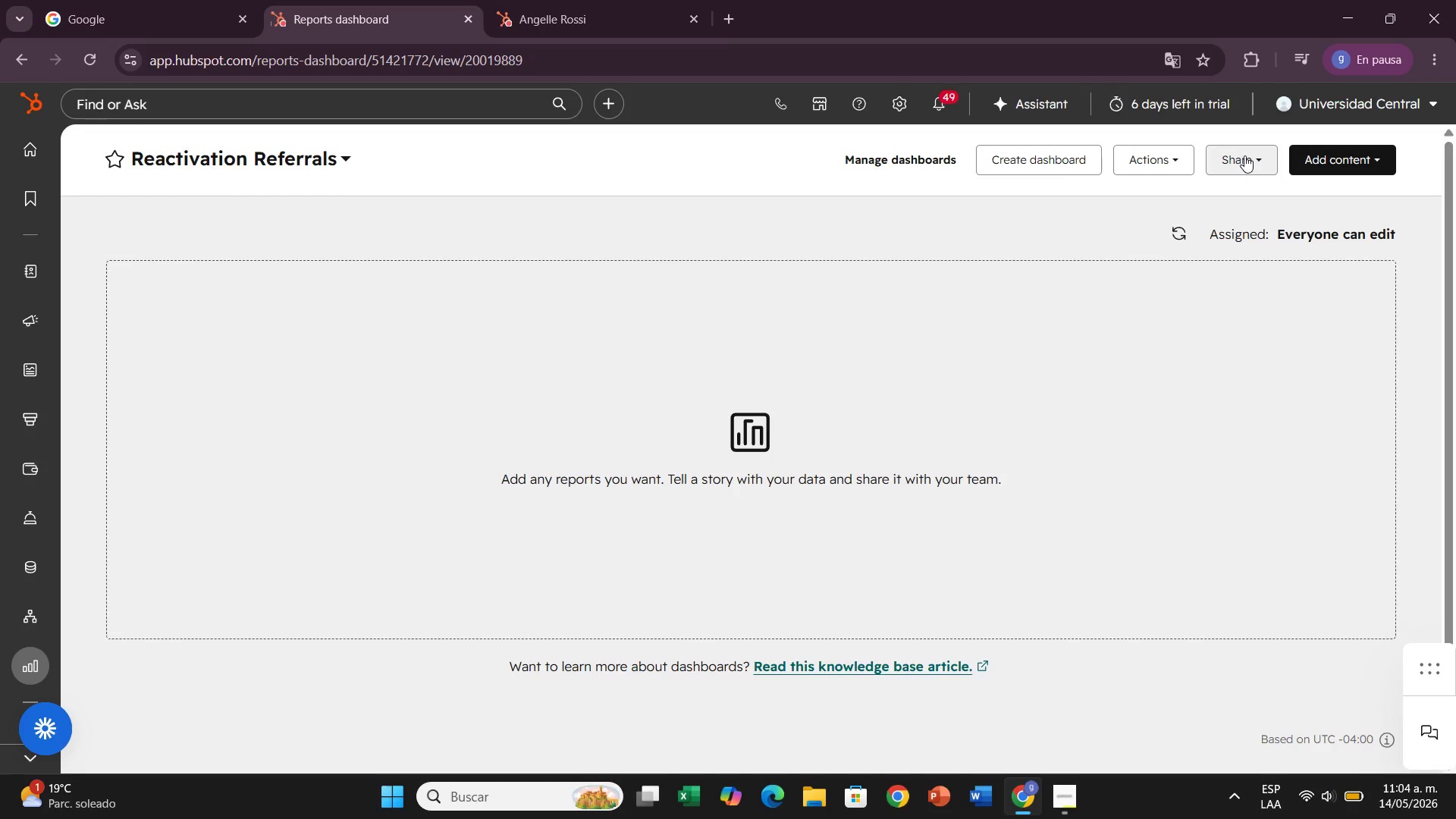 
wait(50.77)
 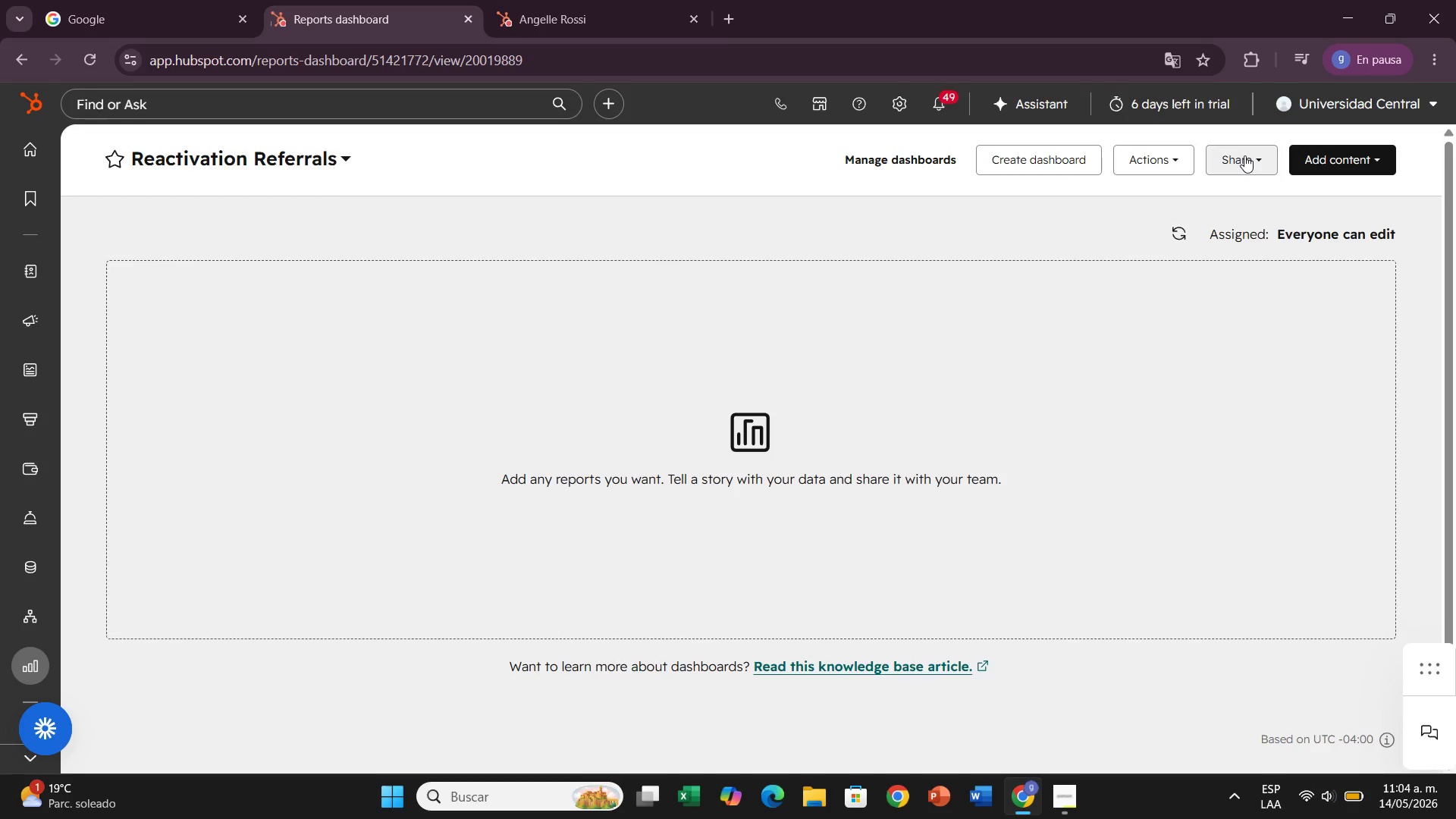 
left_click([1332, 158])
 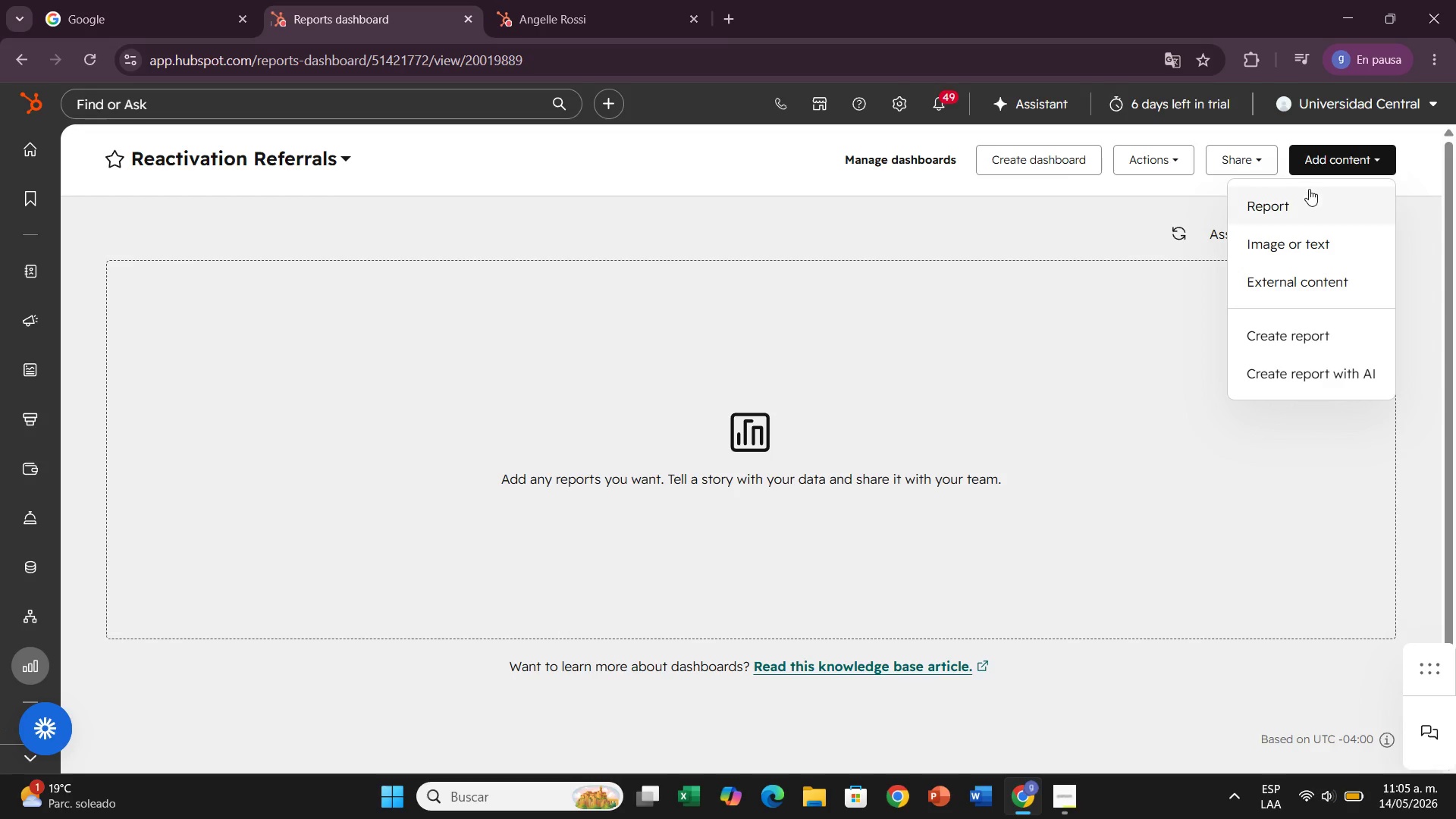 
left_click([1300, 196])
 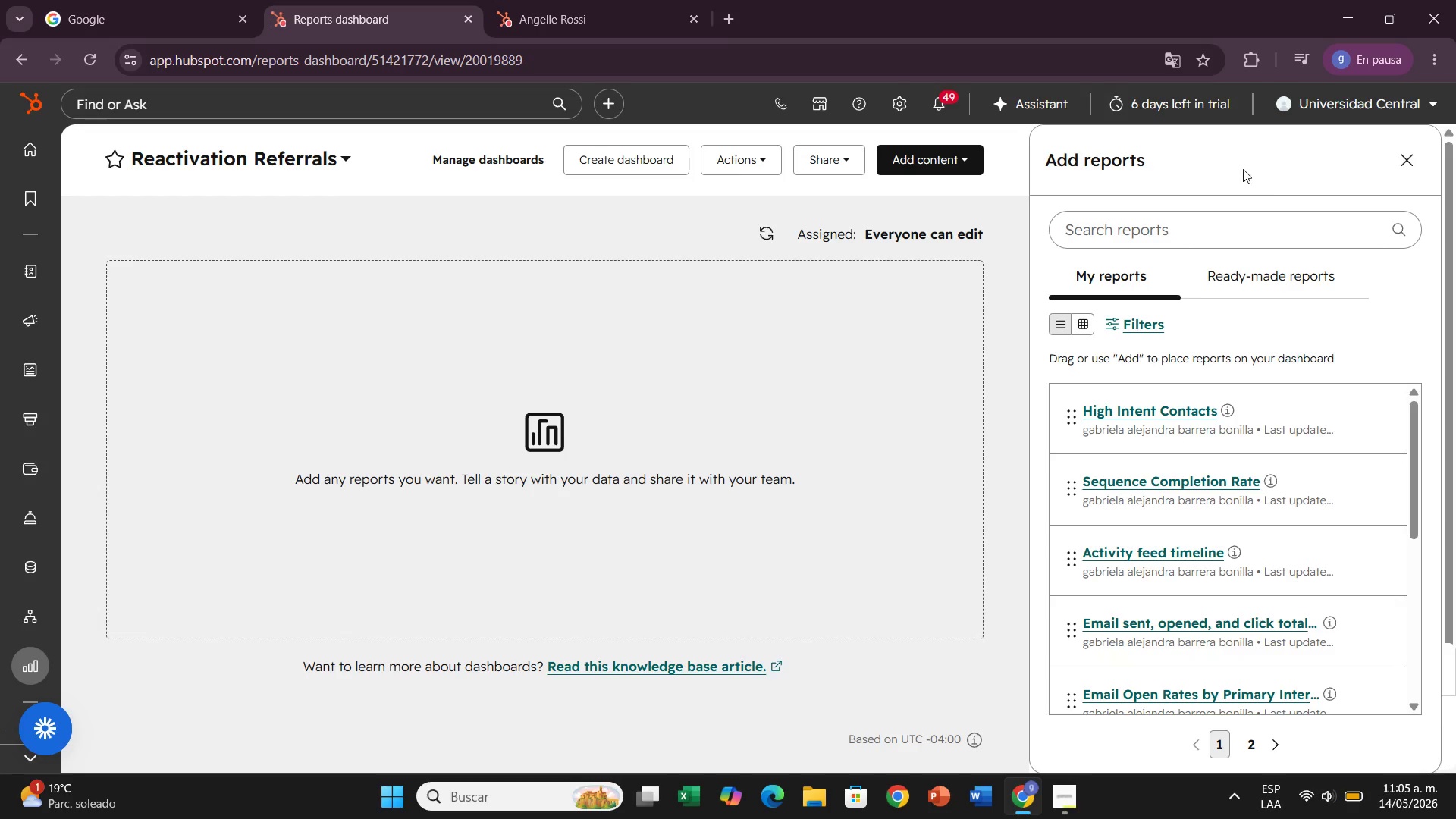 
left_click([1403, 156])
 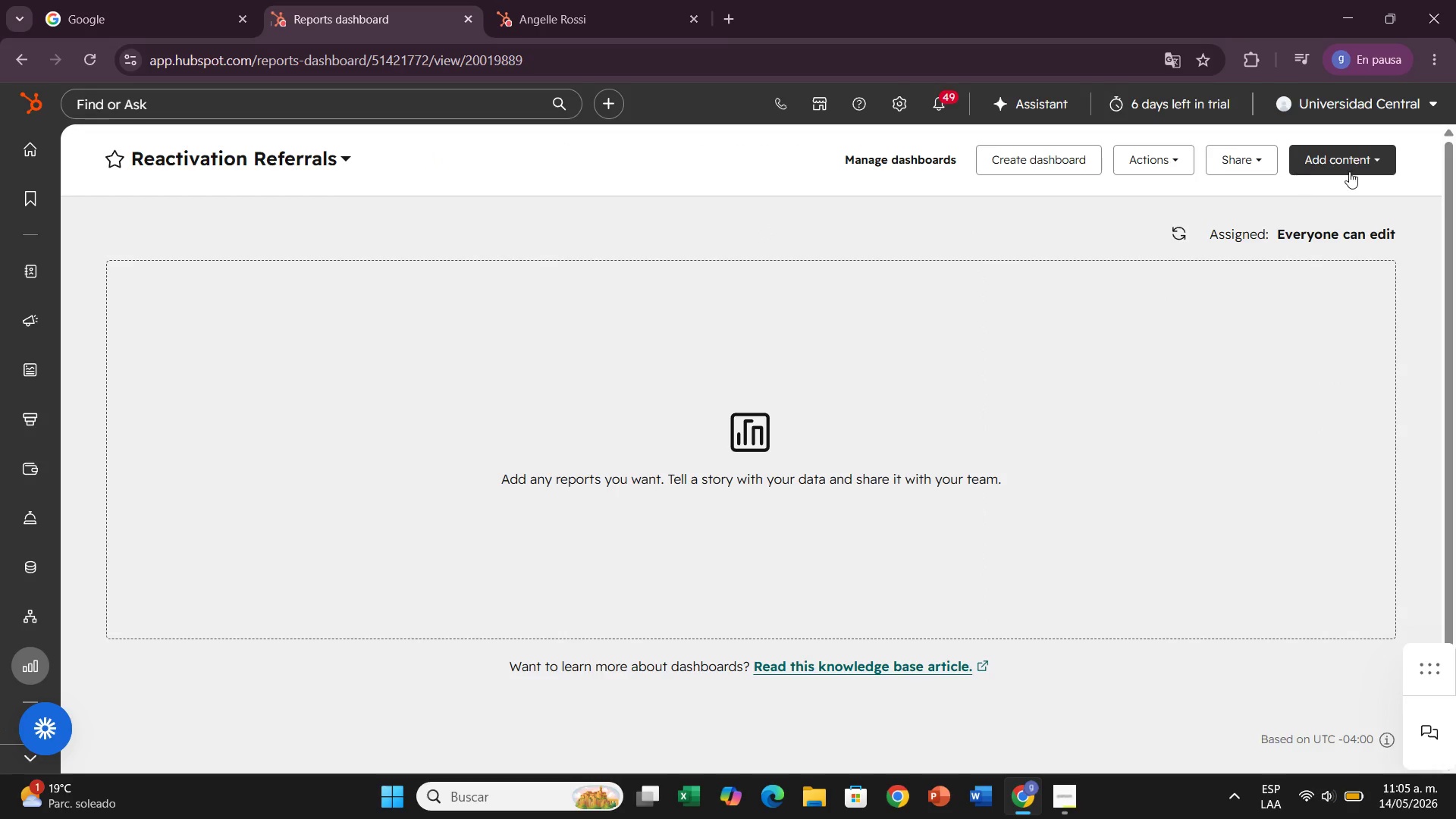 
left_click([1349, 171])
 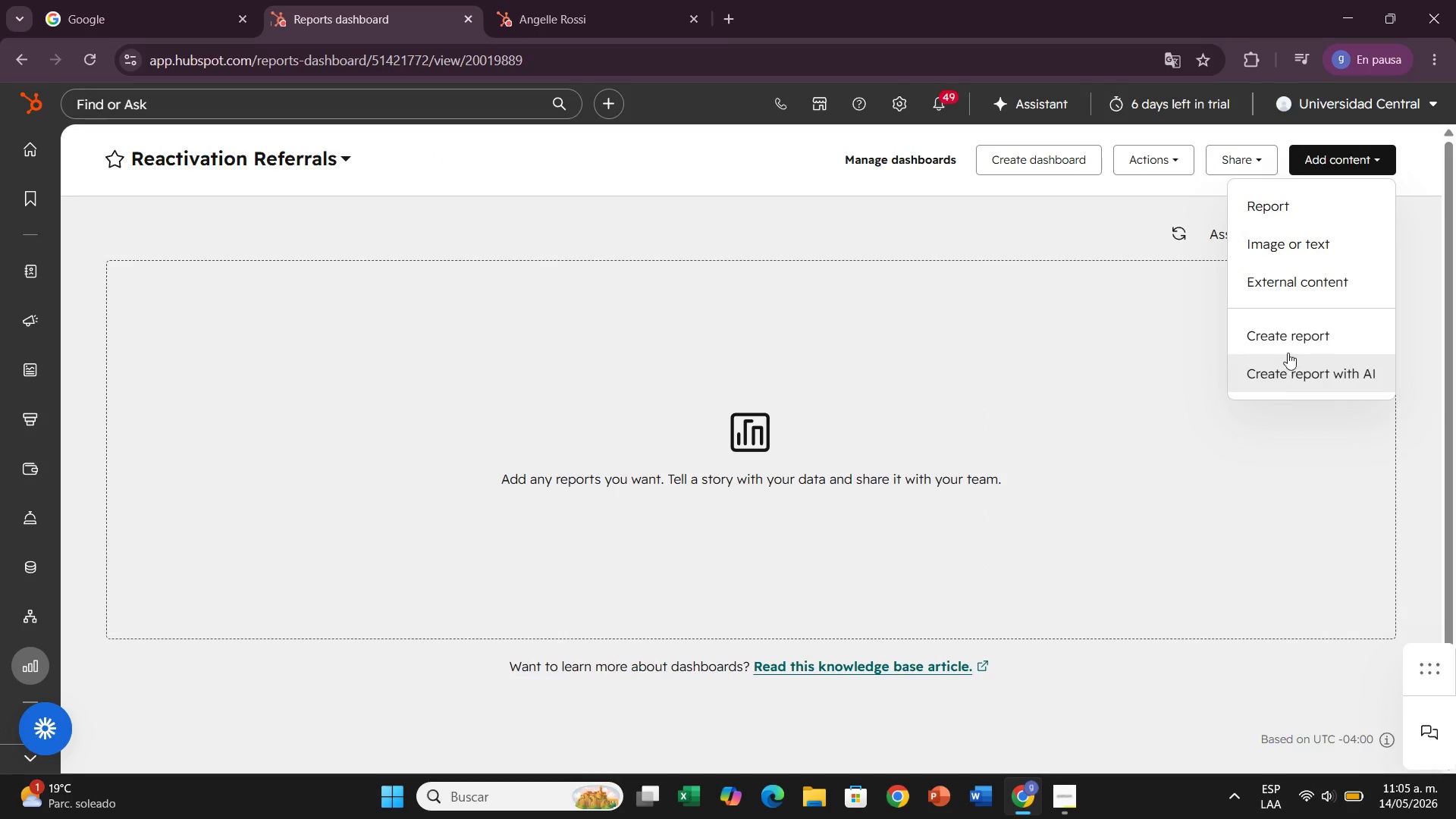 
left_click([1286, 344])
 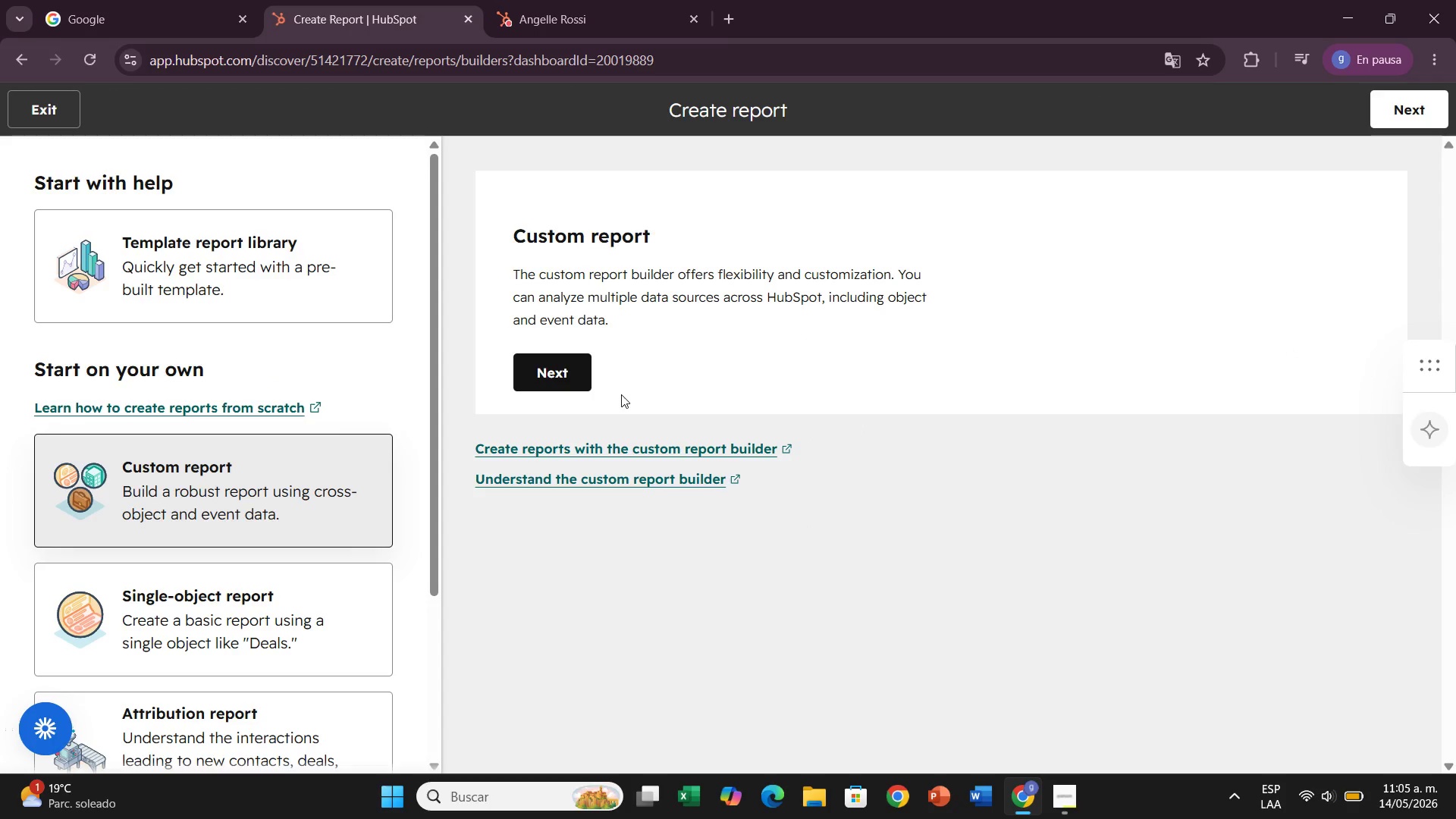 
wait(5.03)
 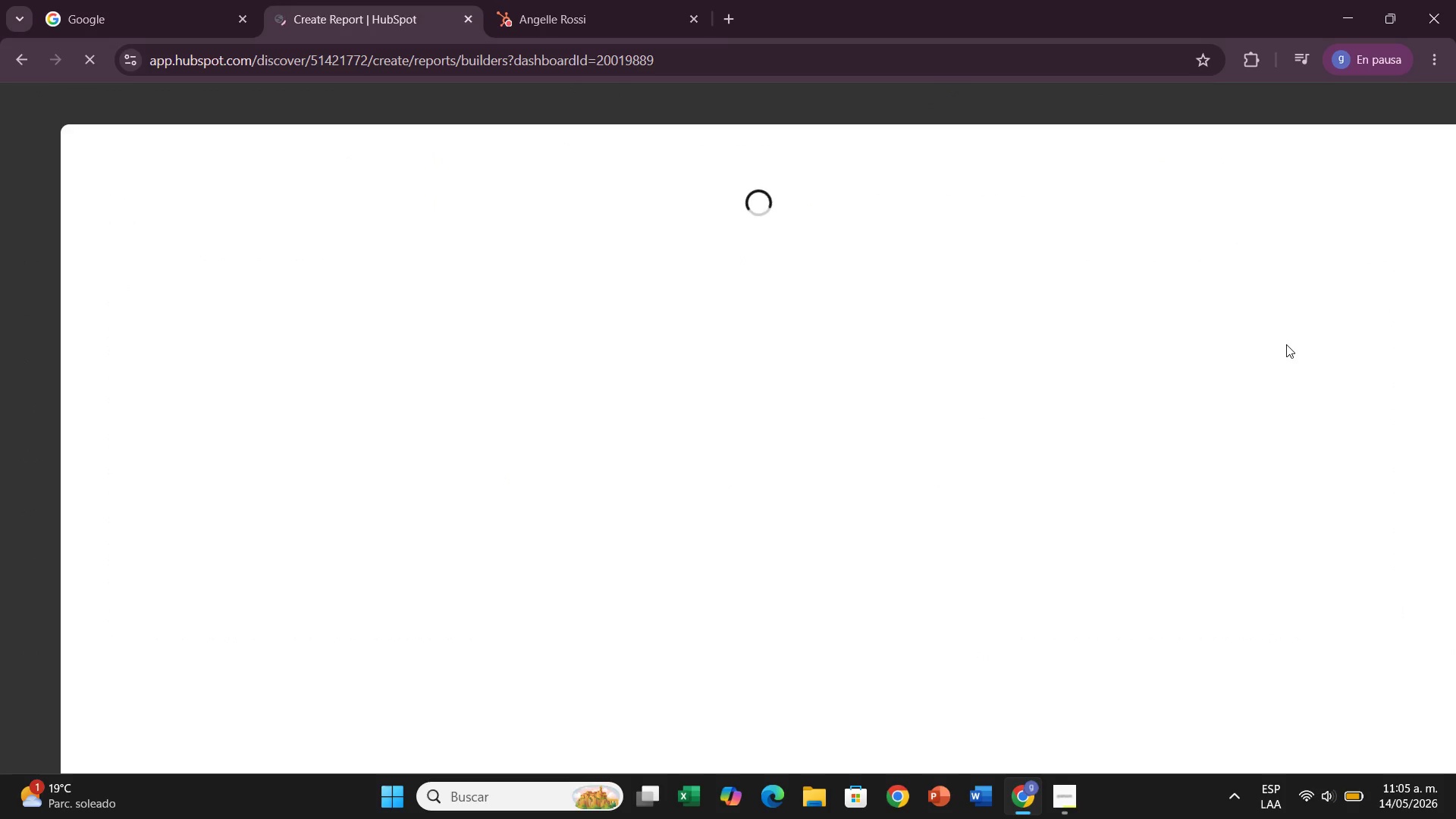 
left_click([269, 280])
 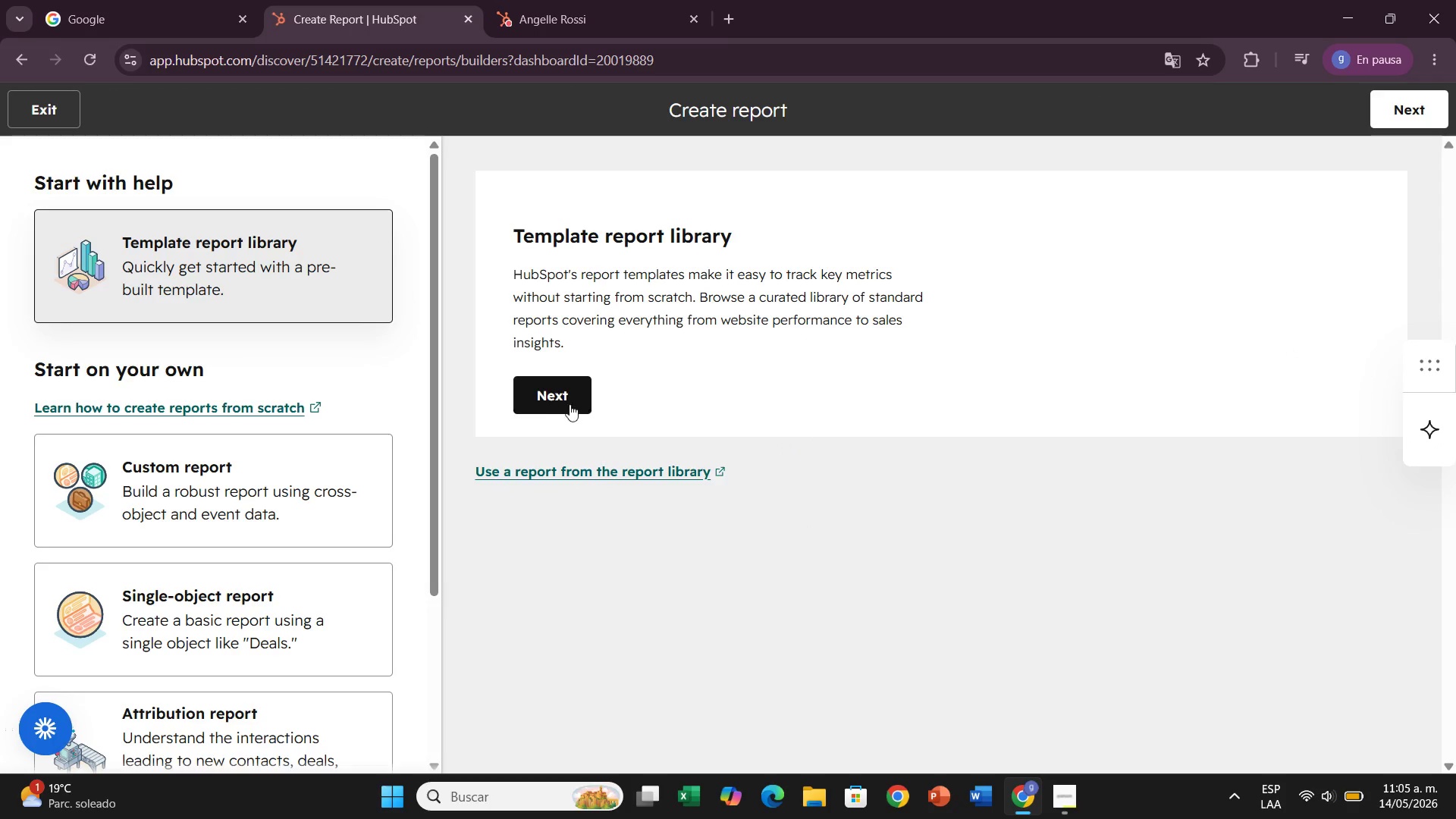 
left_click([540, 397])
 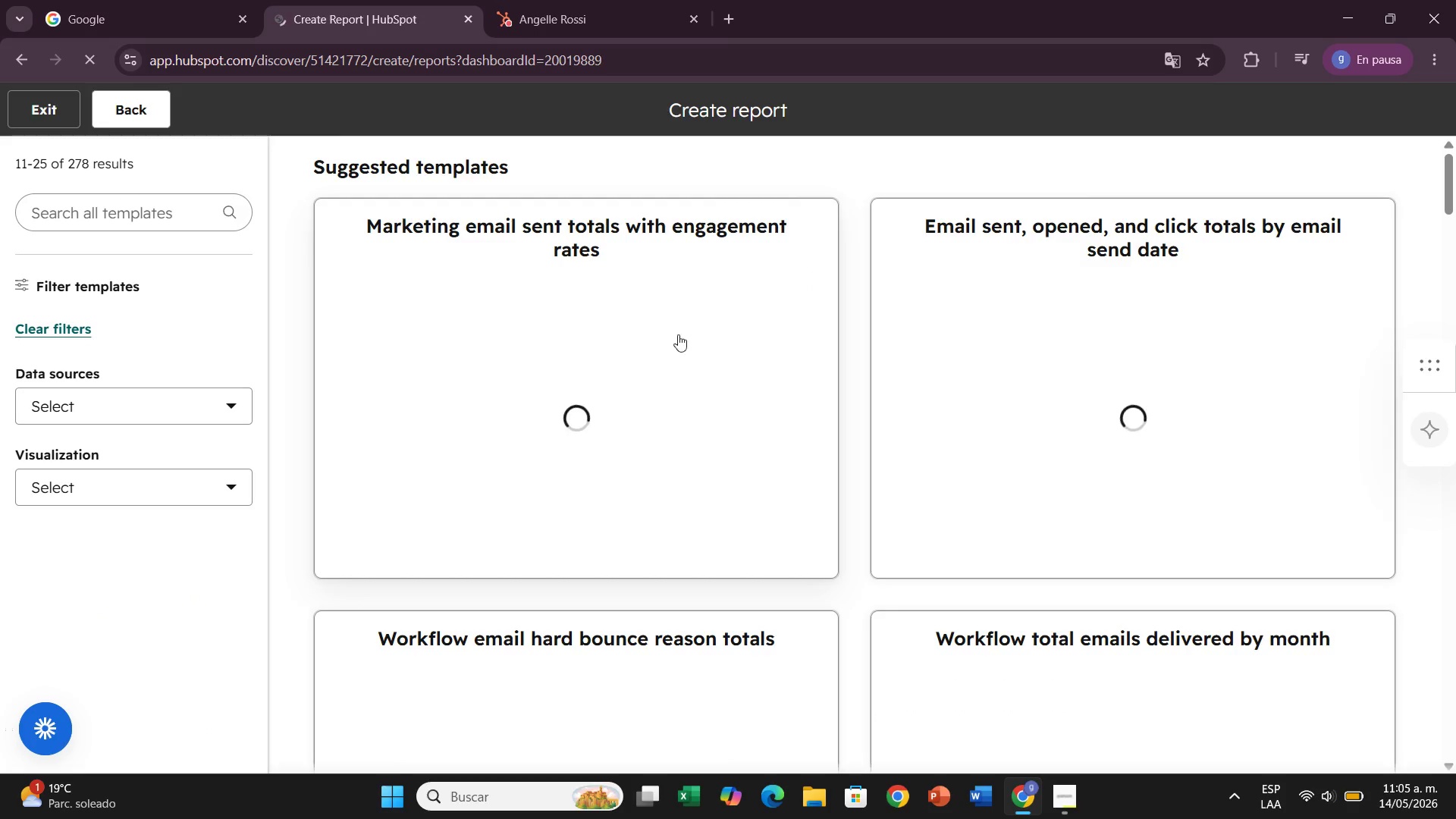 
mouse_move([921, 245])
 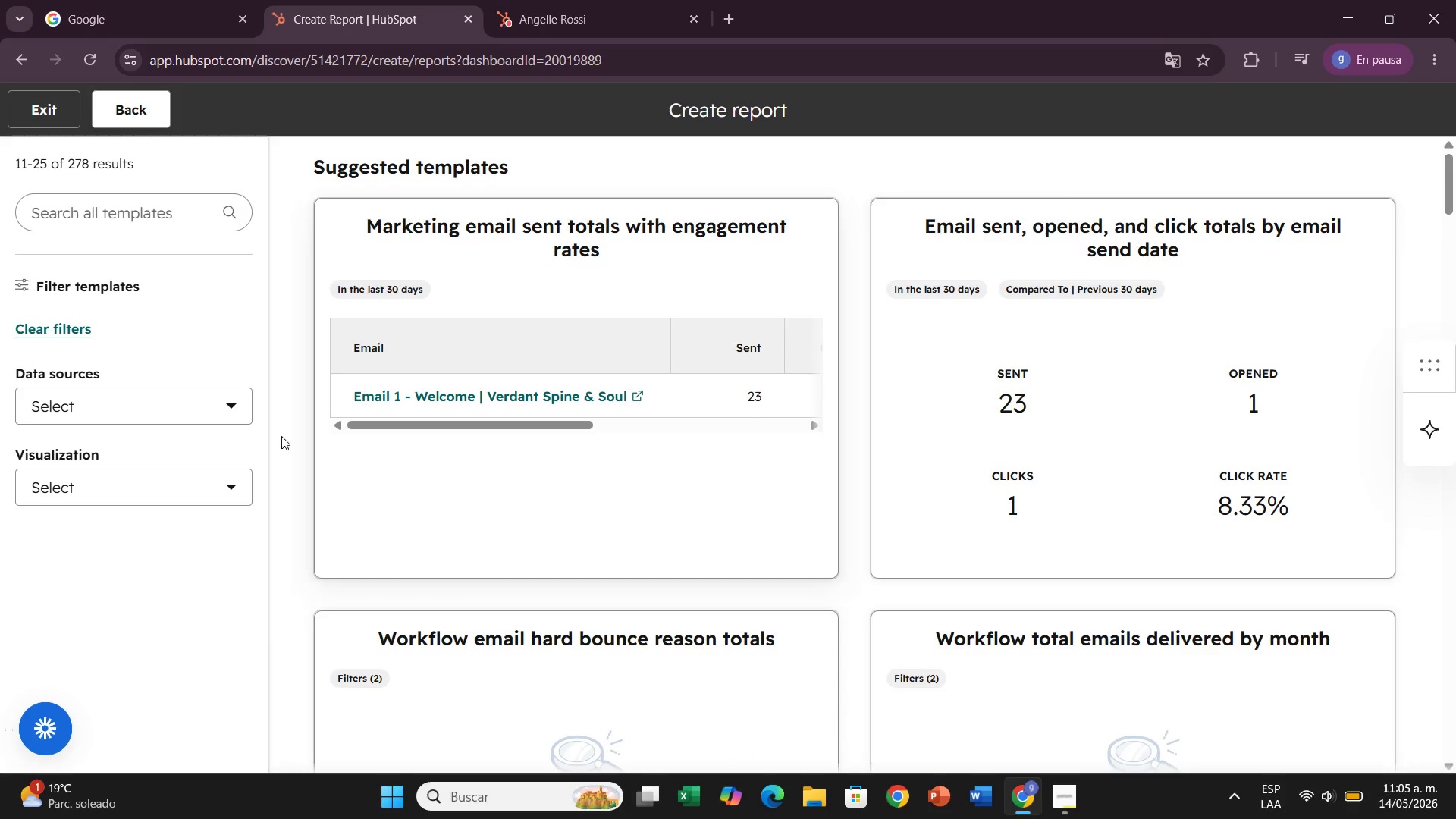 
wait(10.61)
 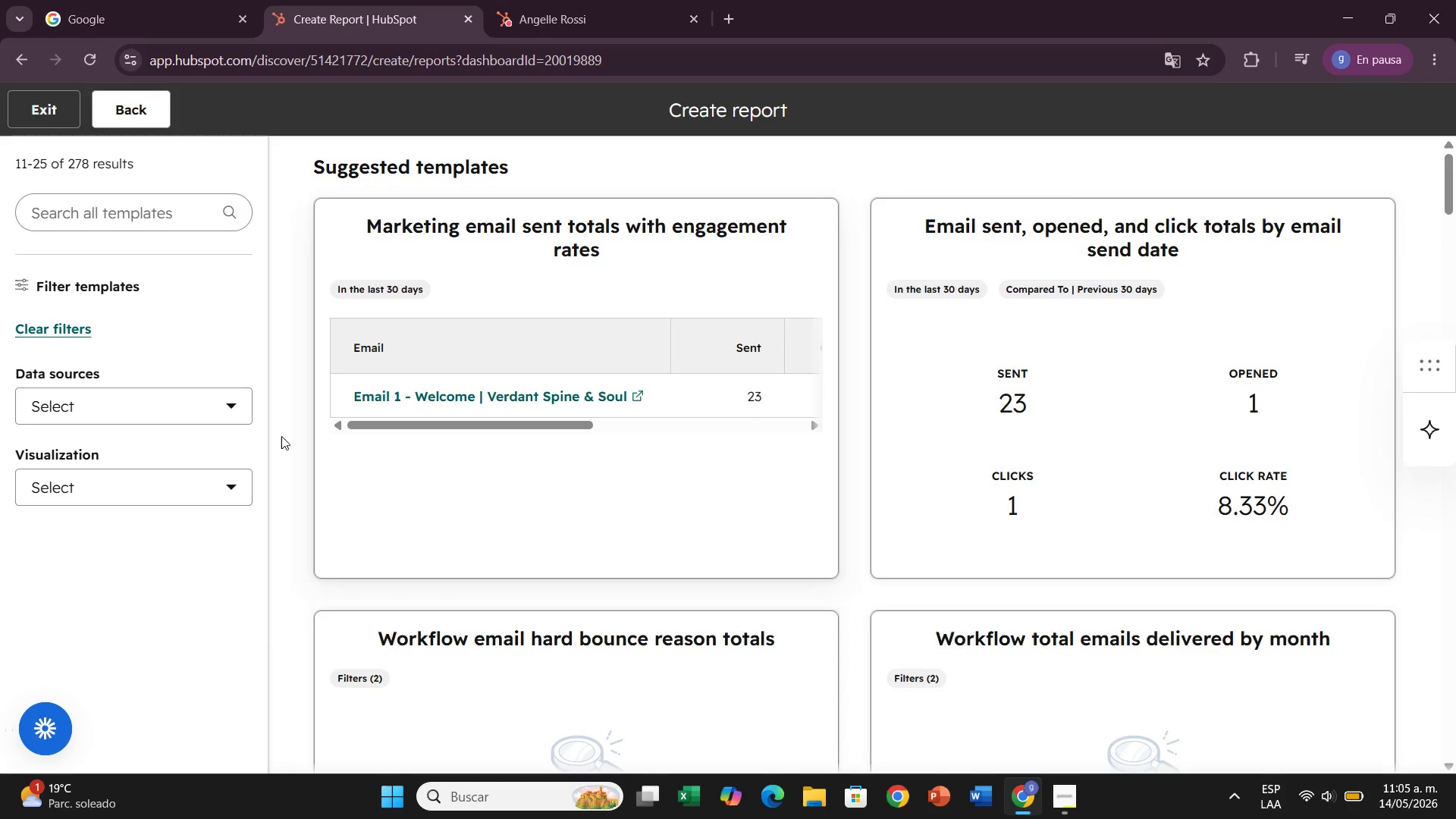 
scroll: coordinate [843, 453], scroll_direction: down, amount: 5.0
 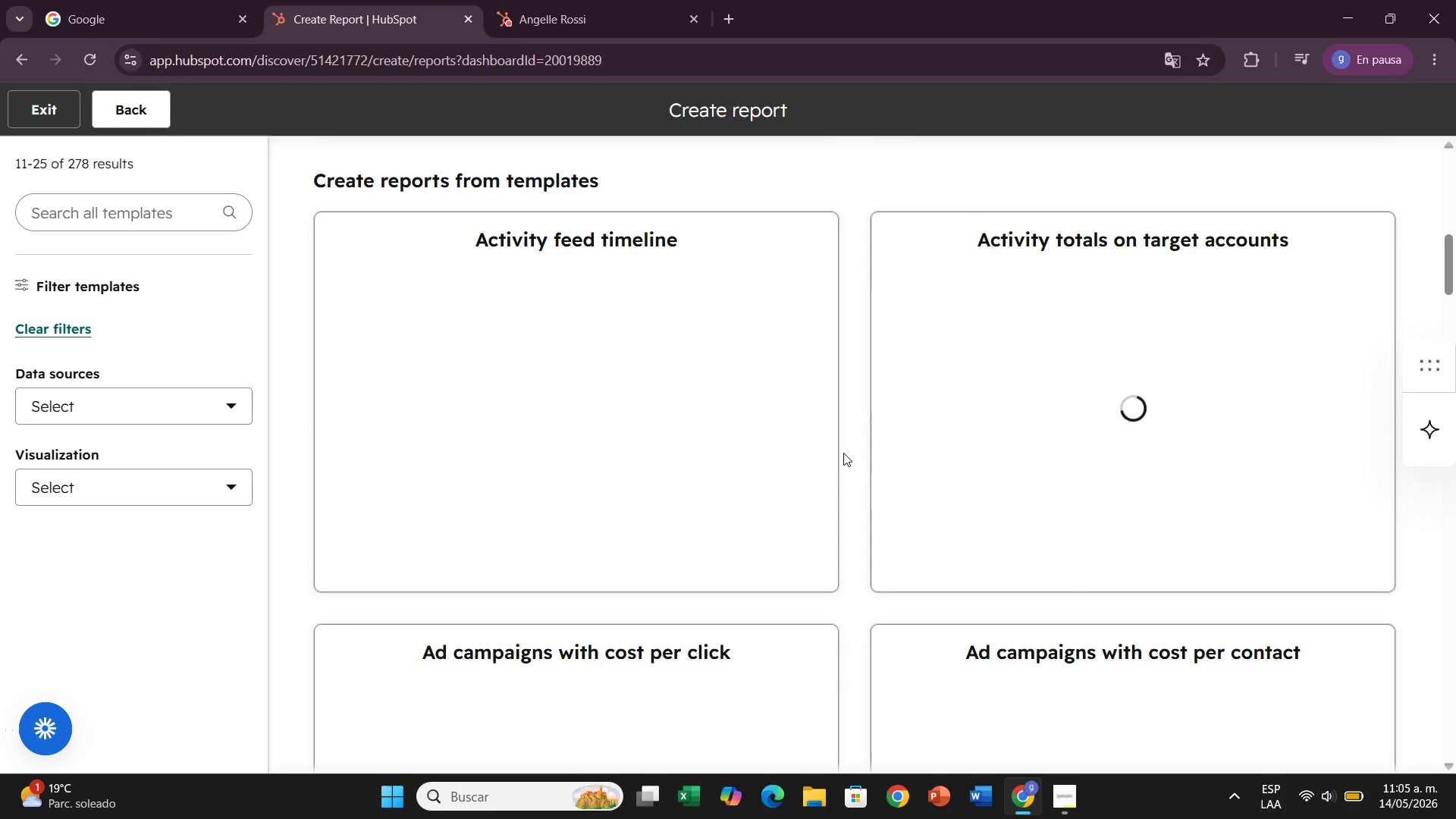 
scroll: coordinate [843, 453], scroll_direction: up, amount: 12.0
 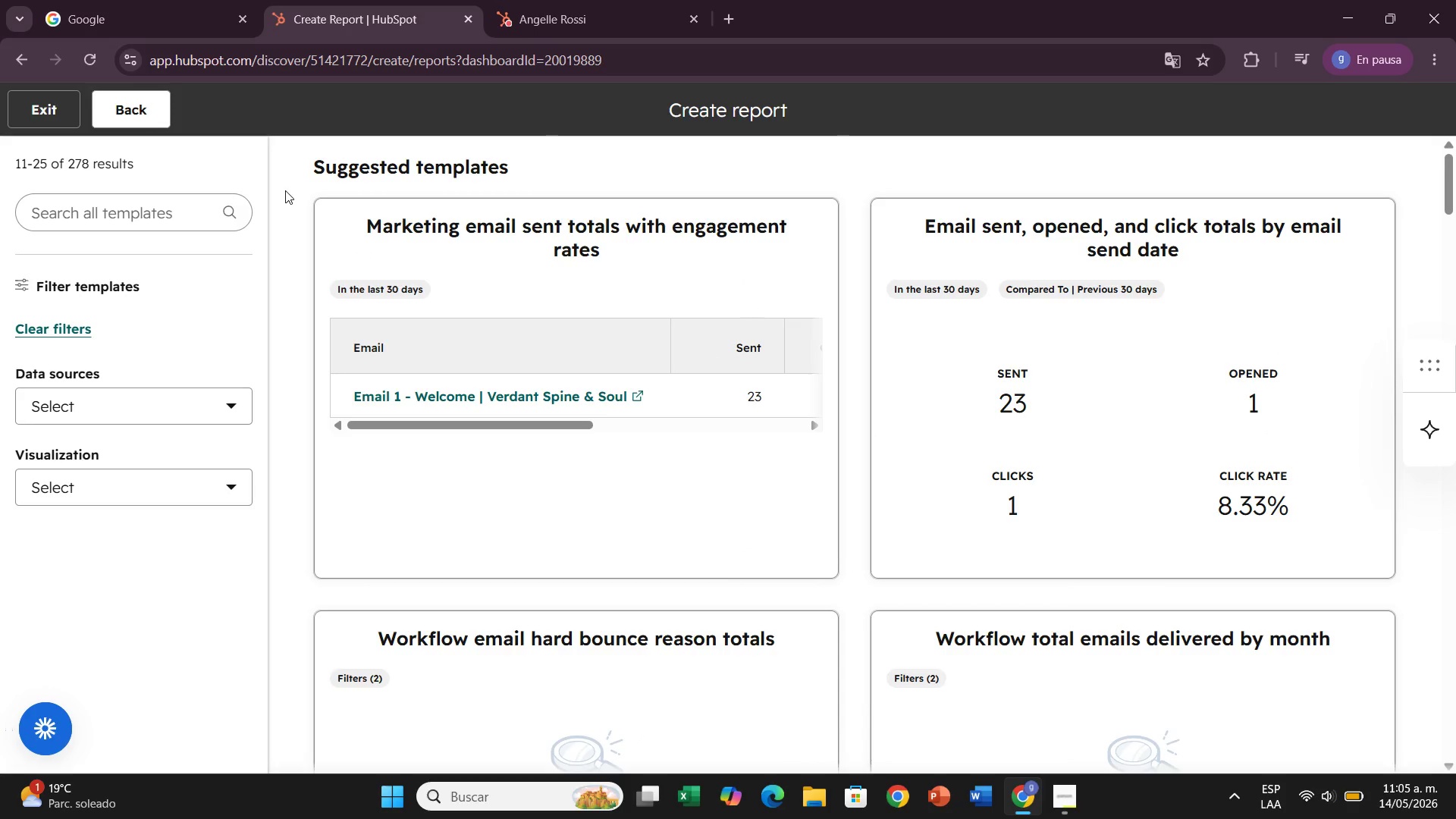 
wait(23.53)
 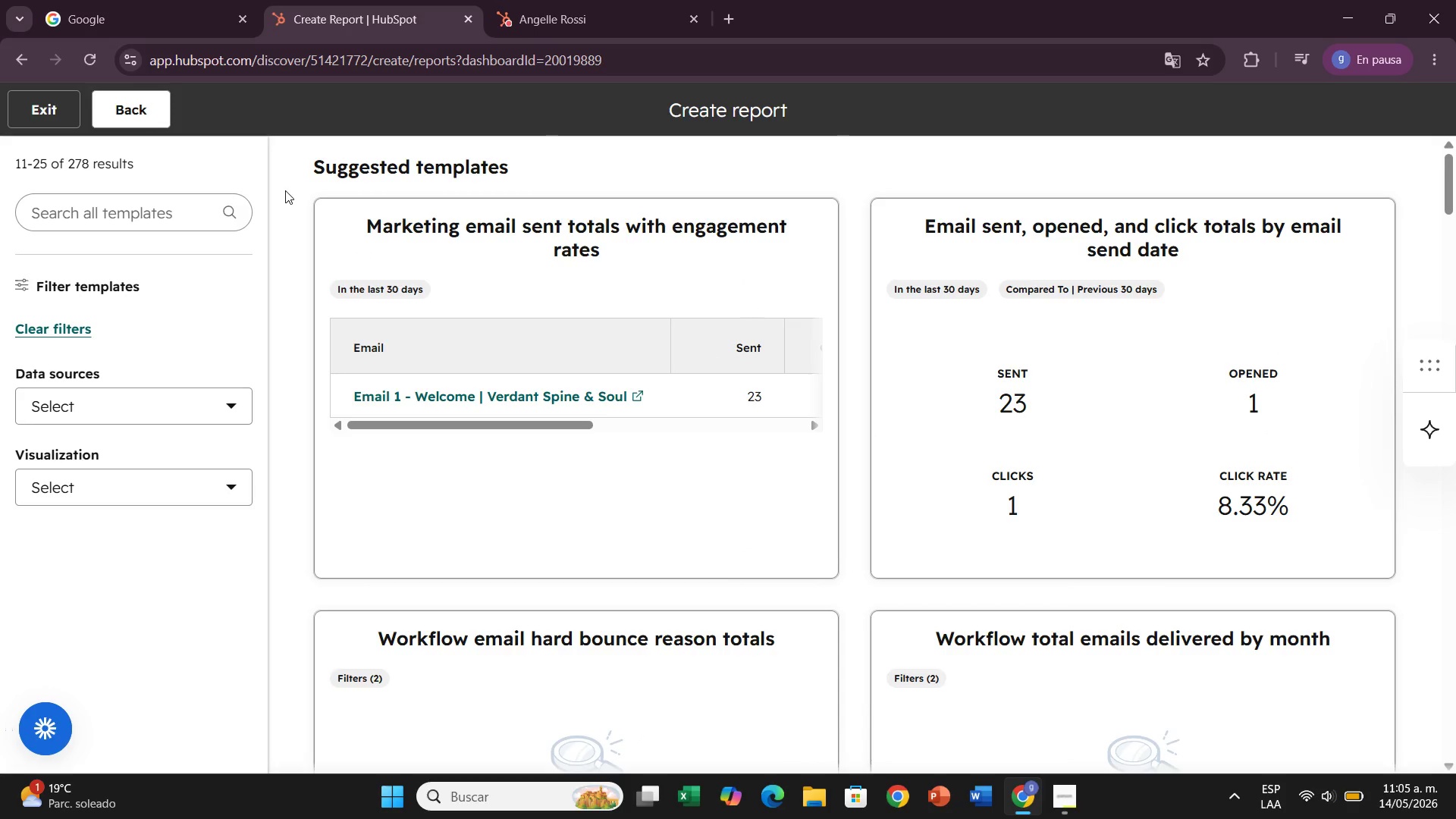 
scroll: coordinate [804, 504], scroll_direction: down, amount: 8.0
 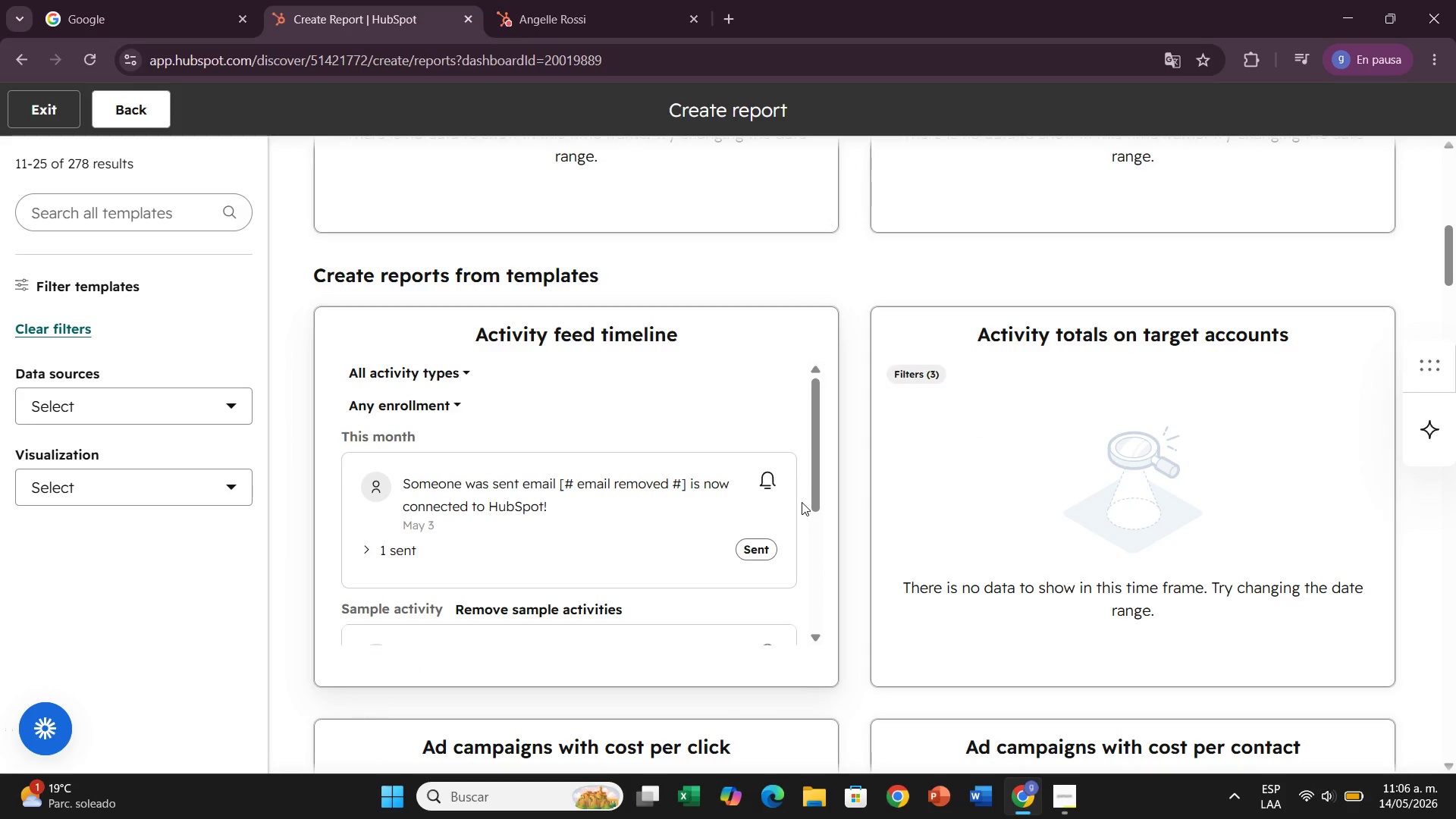 
wait(12.89)
 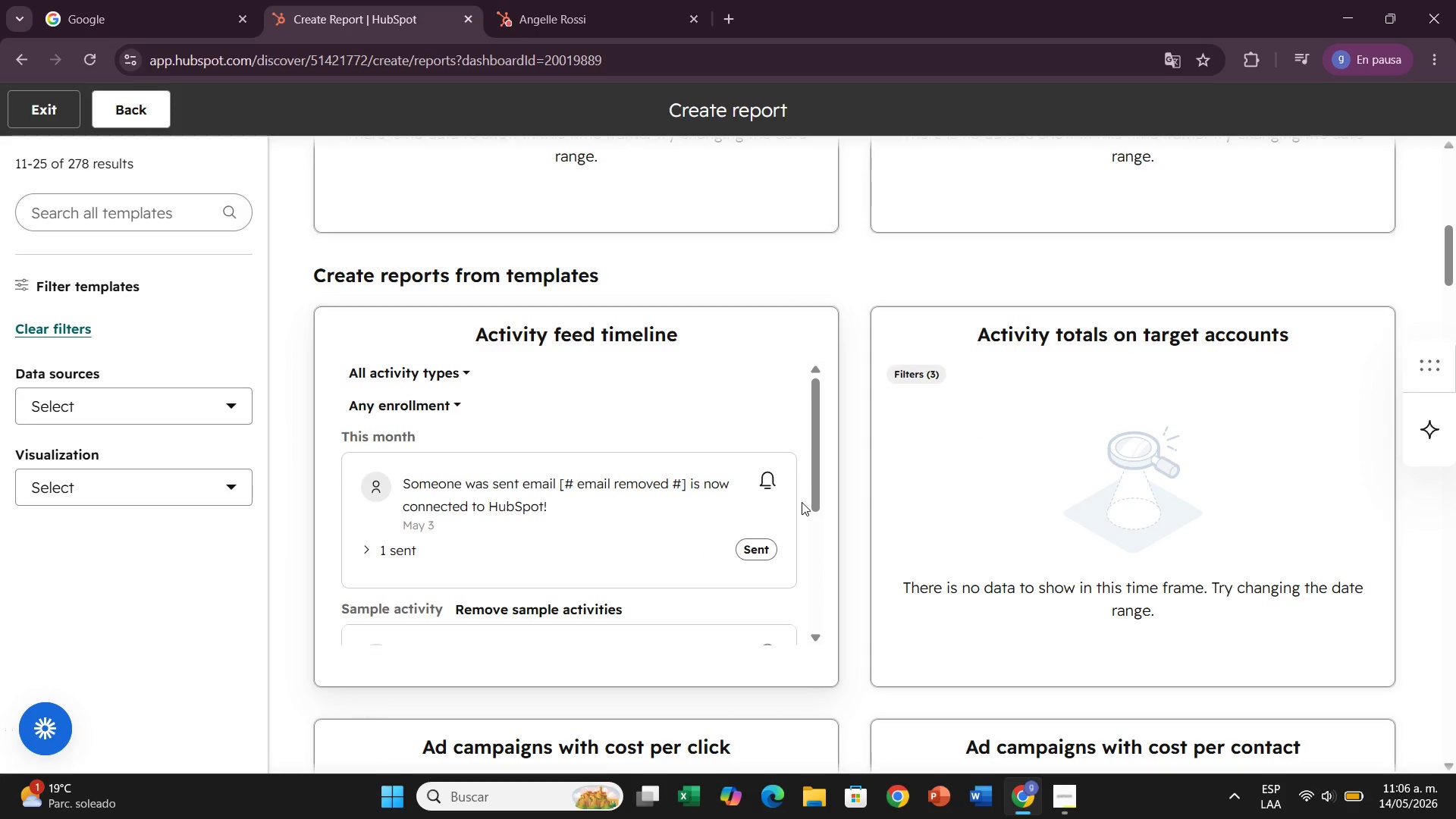 
scroll: coordinate [793, 502], scroll_direction: up, amount: 10.0
 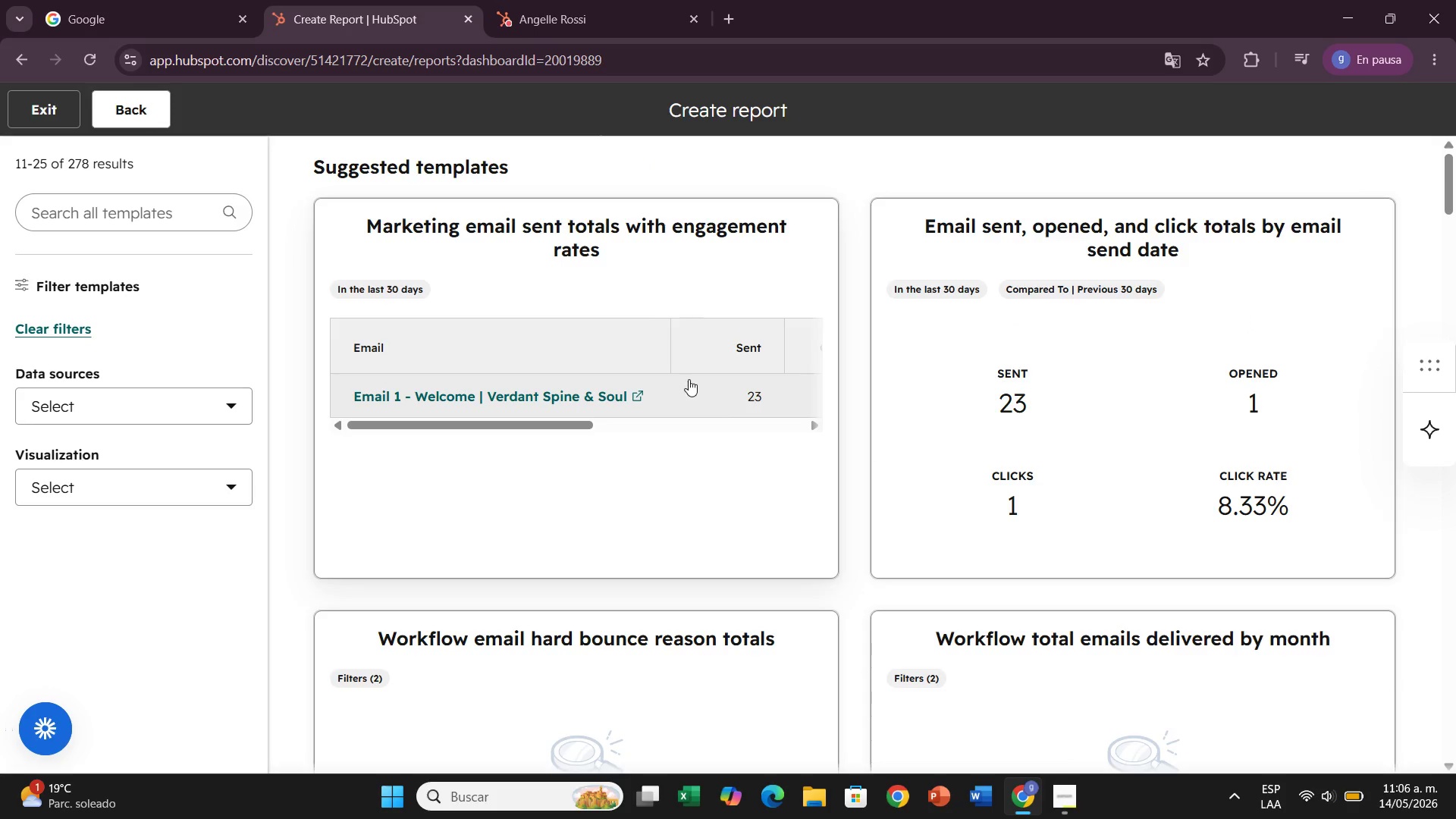 
left_click([686, 261])
 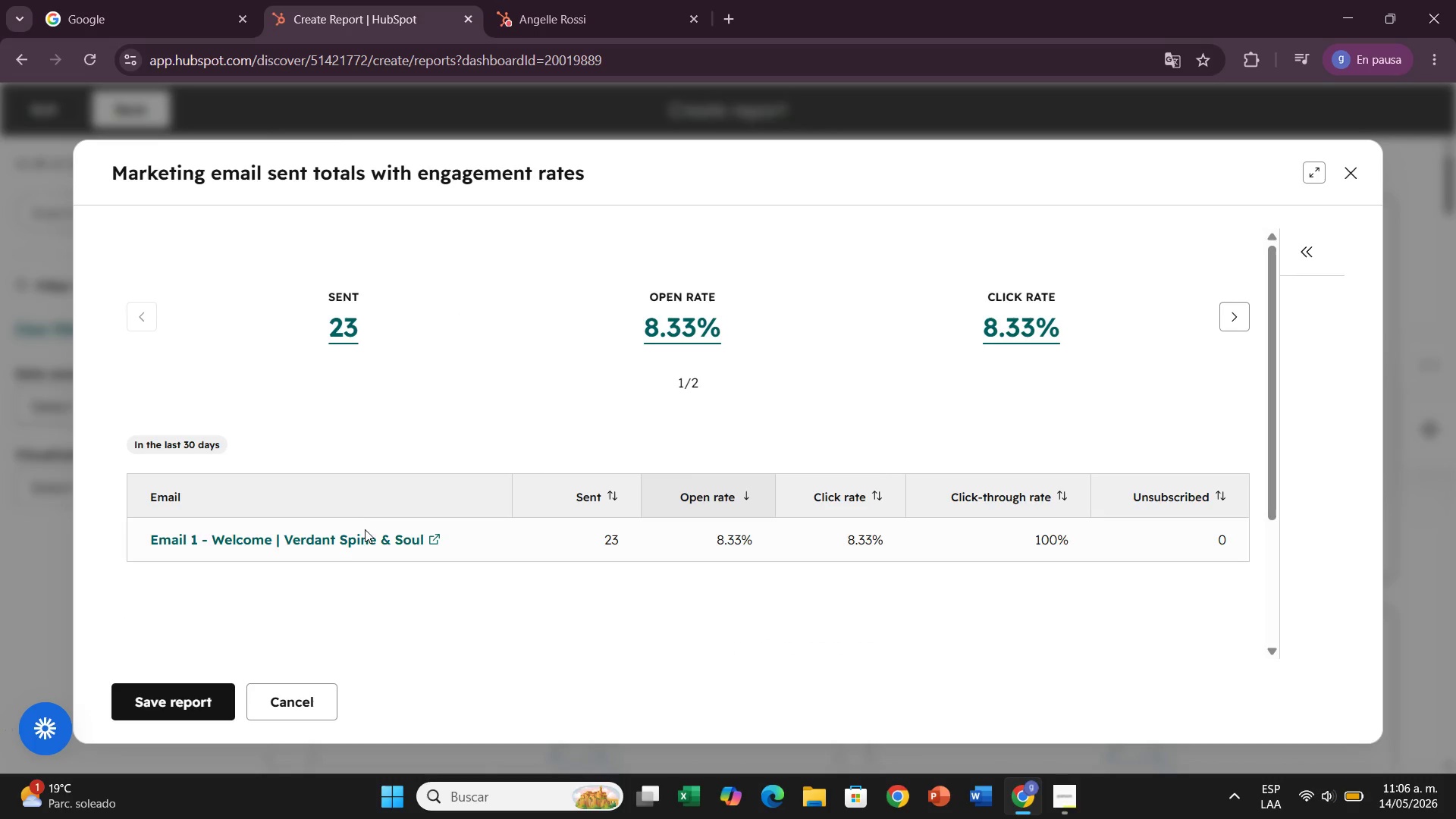 
left_click([450, 537])
 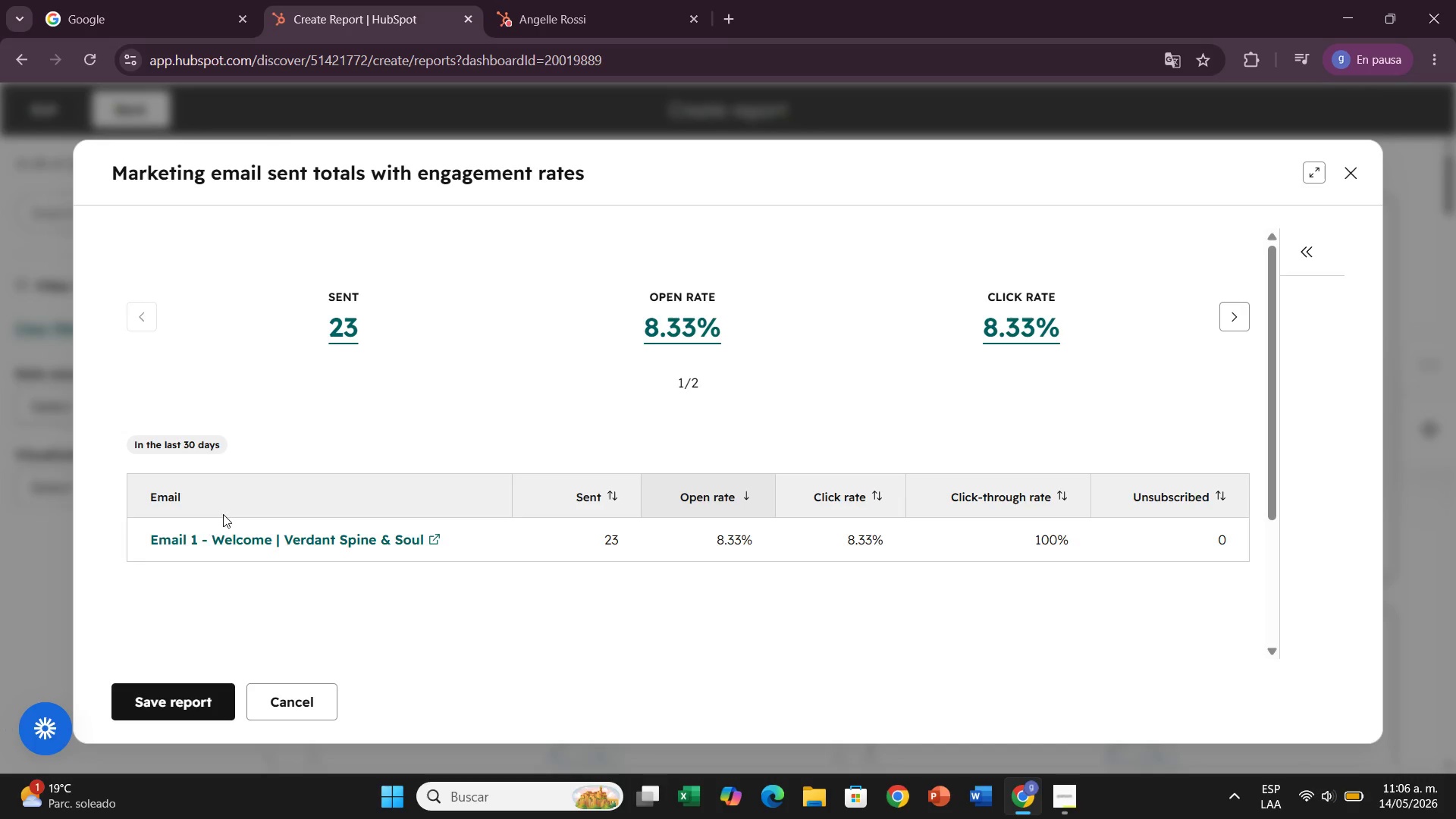 
left_click([211, 542])
 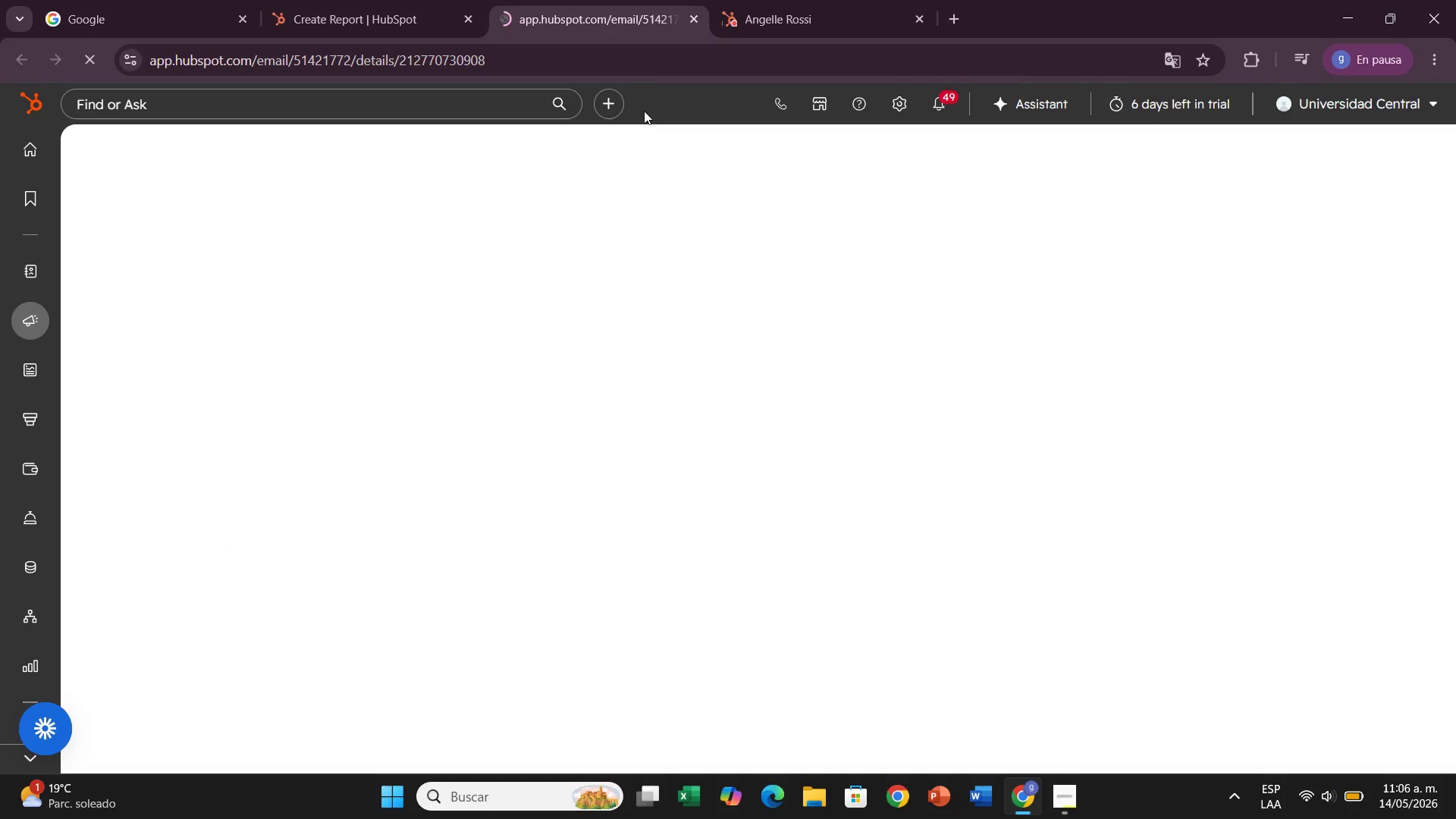 
wait(5.1)
 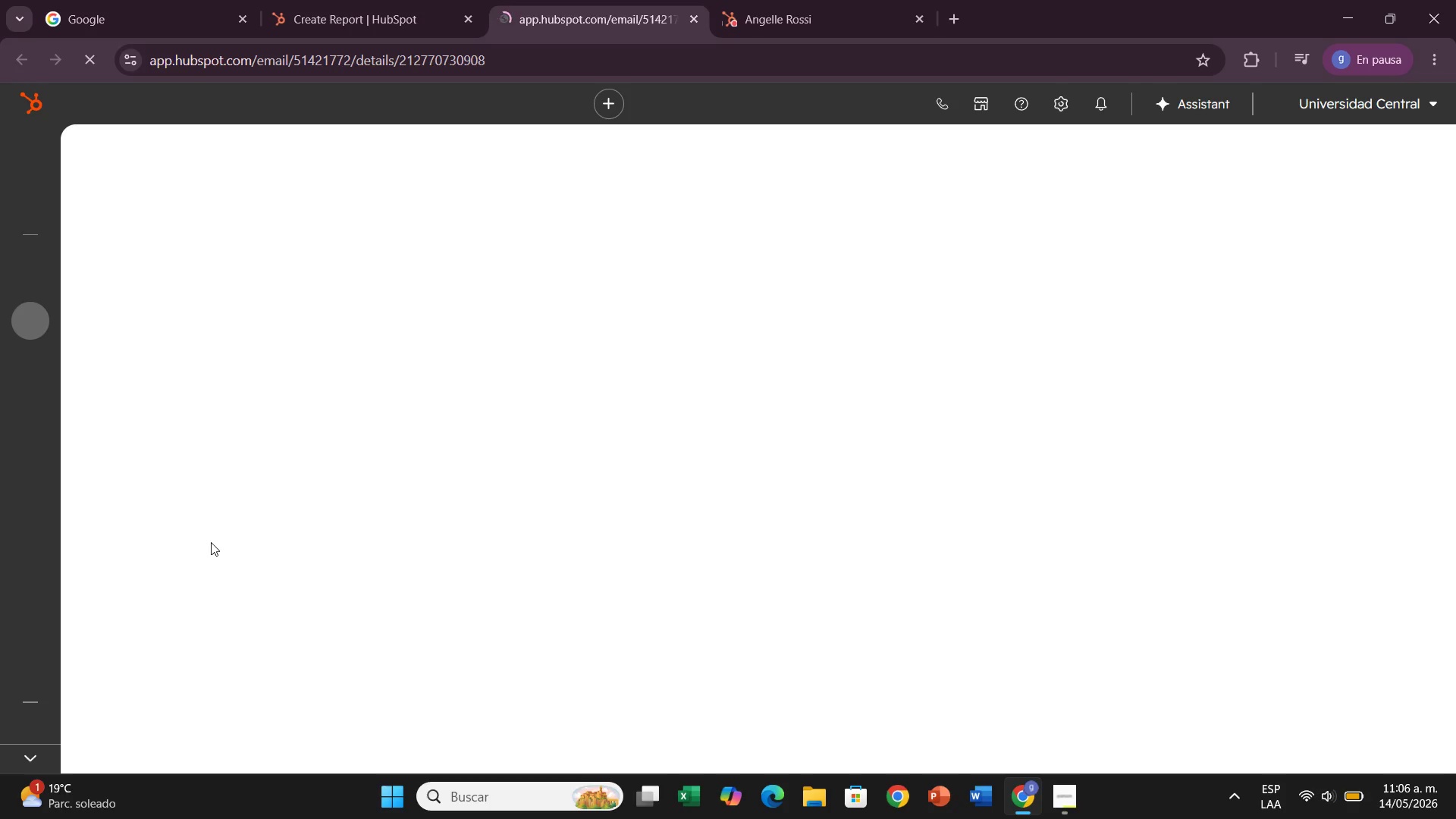 
mouse_move([662, 42])
 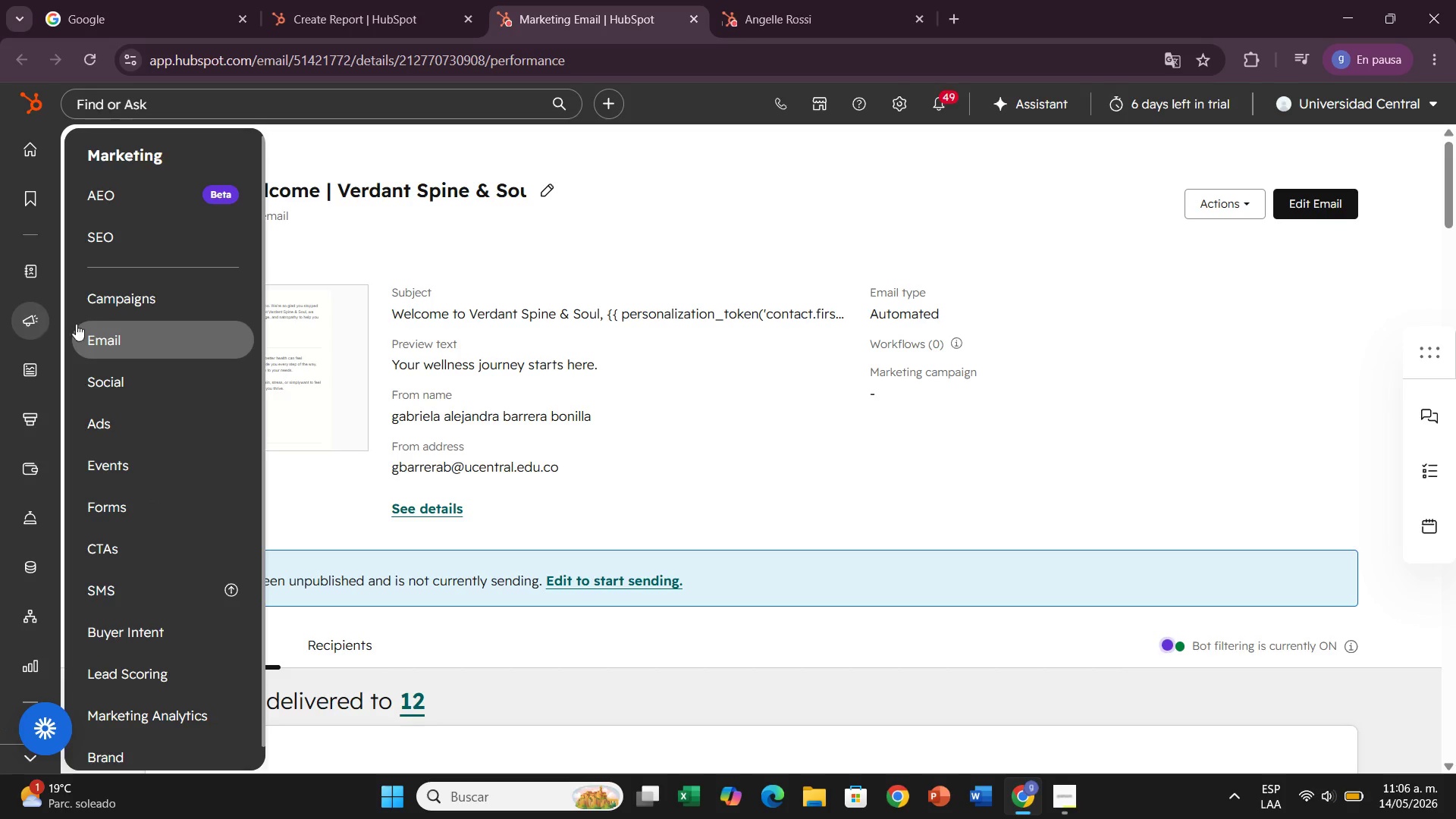 
left_click([110, 339])
 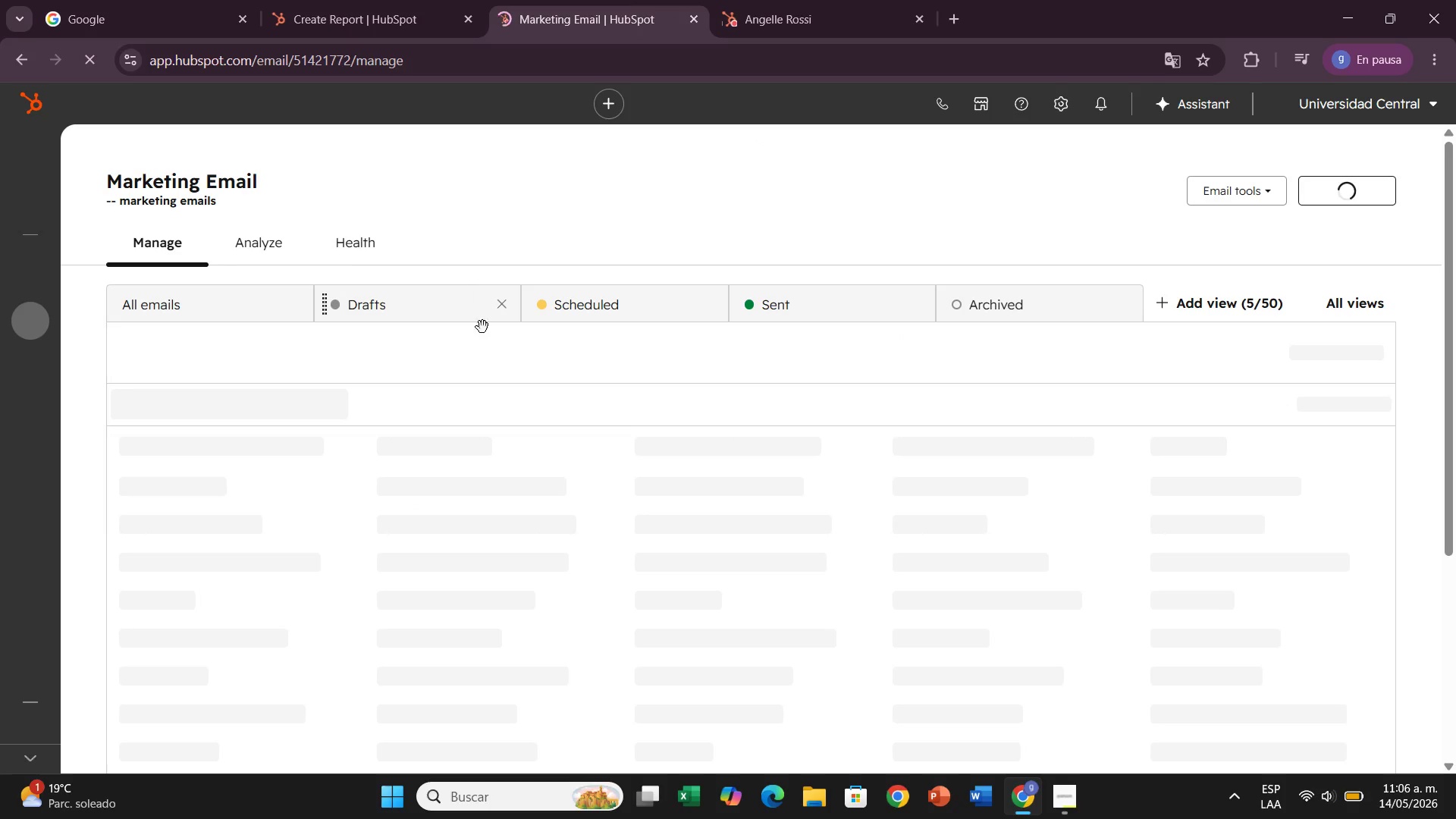 
scroll: coordinate [425, 257], scroll_direction: down, amount: 2.0
 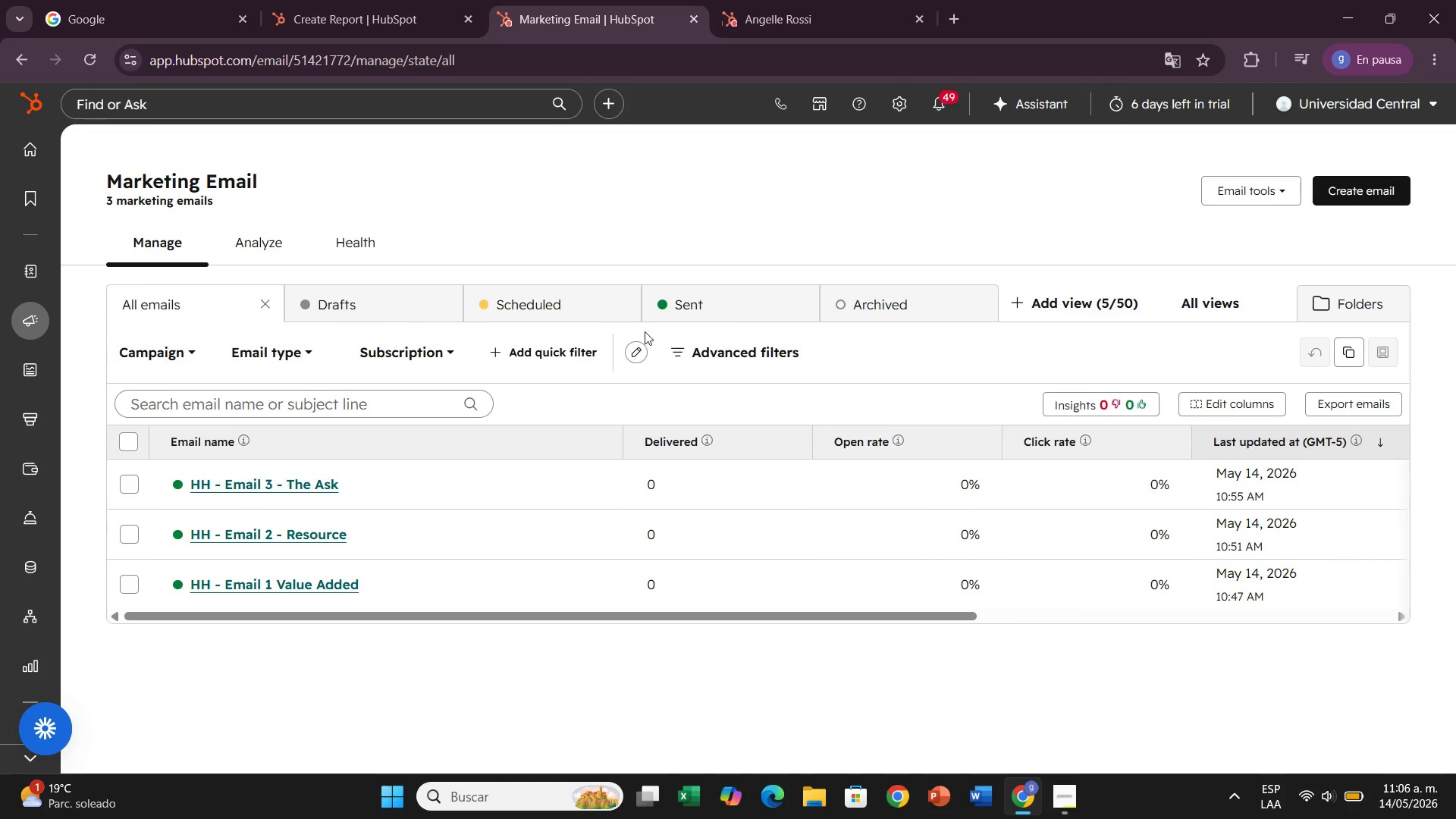 
wait(5.43)
 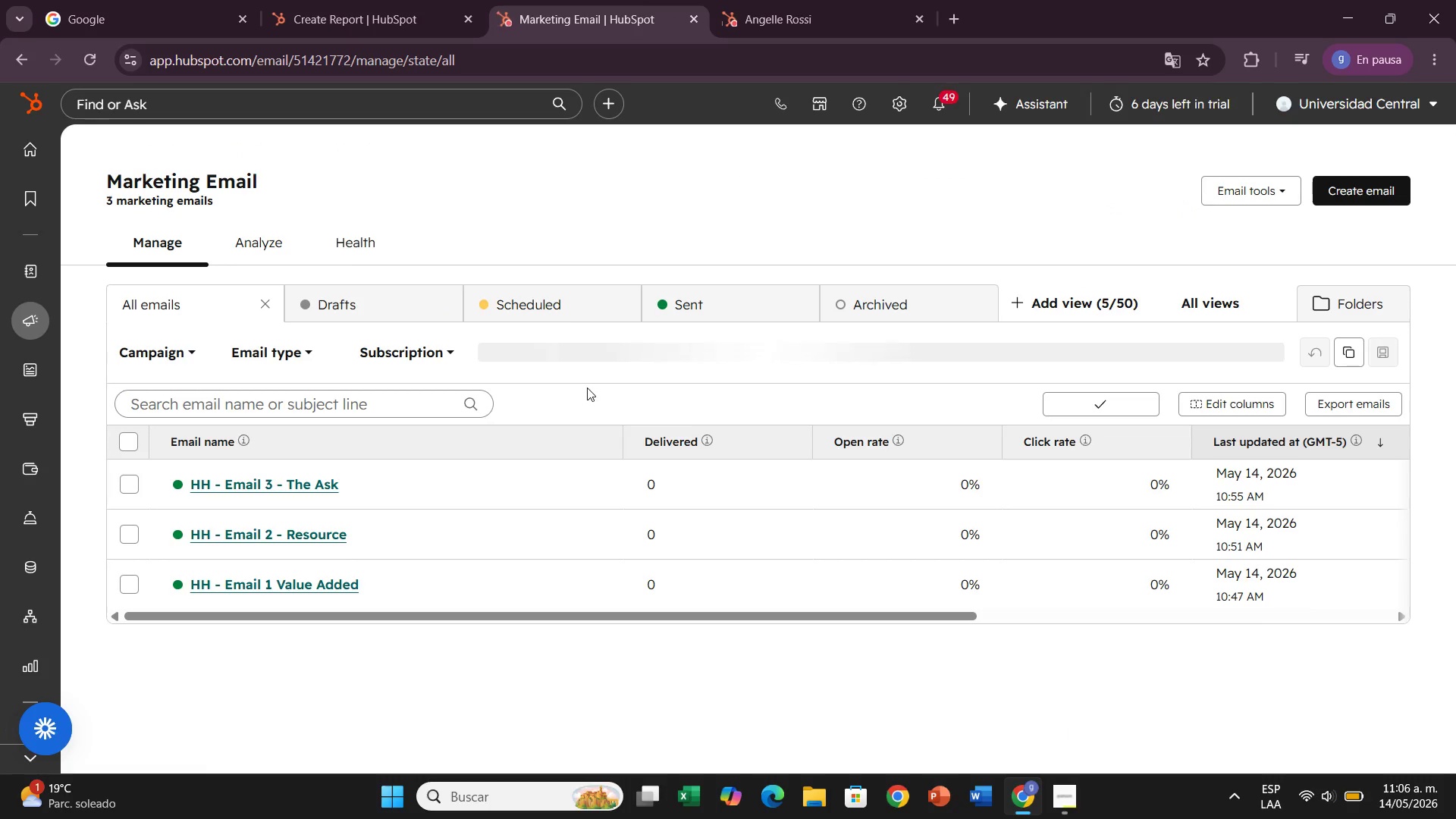 
left_click([835, 308])
 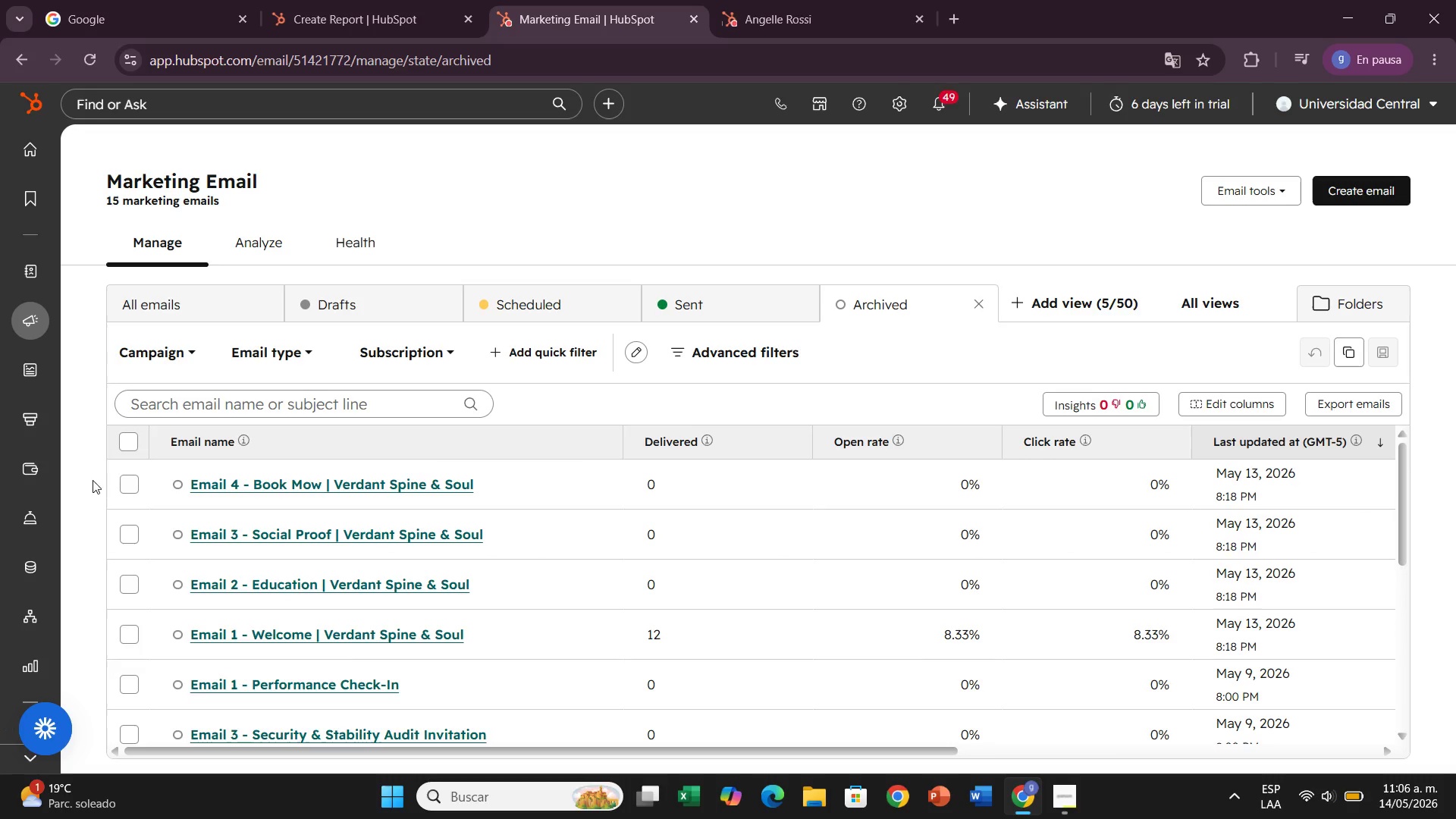 
left_click([126, 441])
 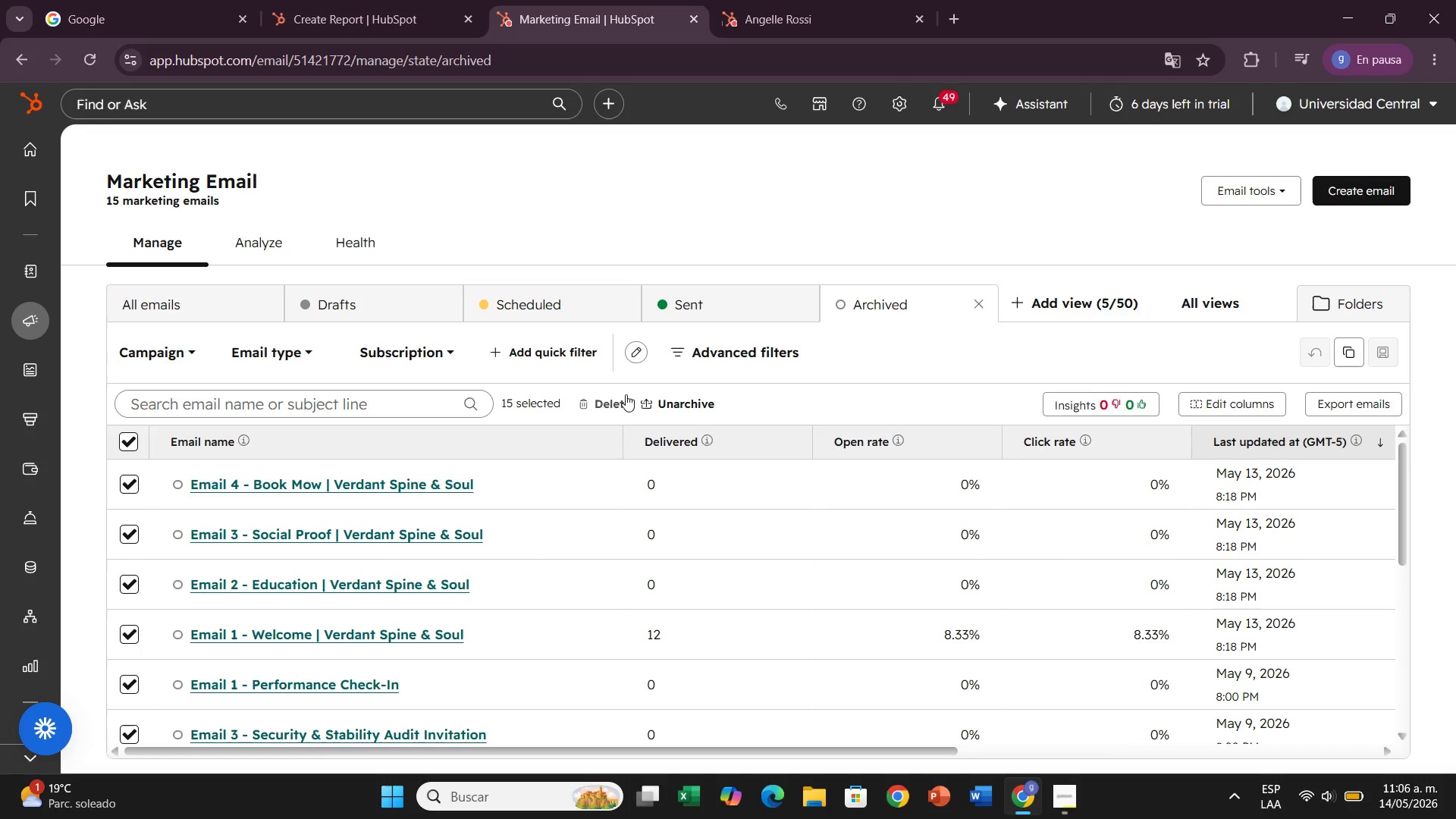 
left_click([615, 399])
 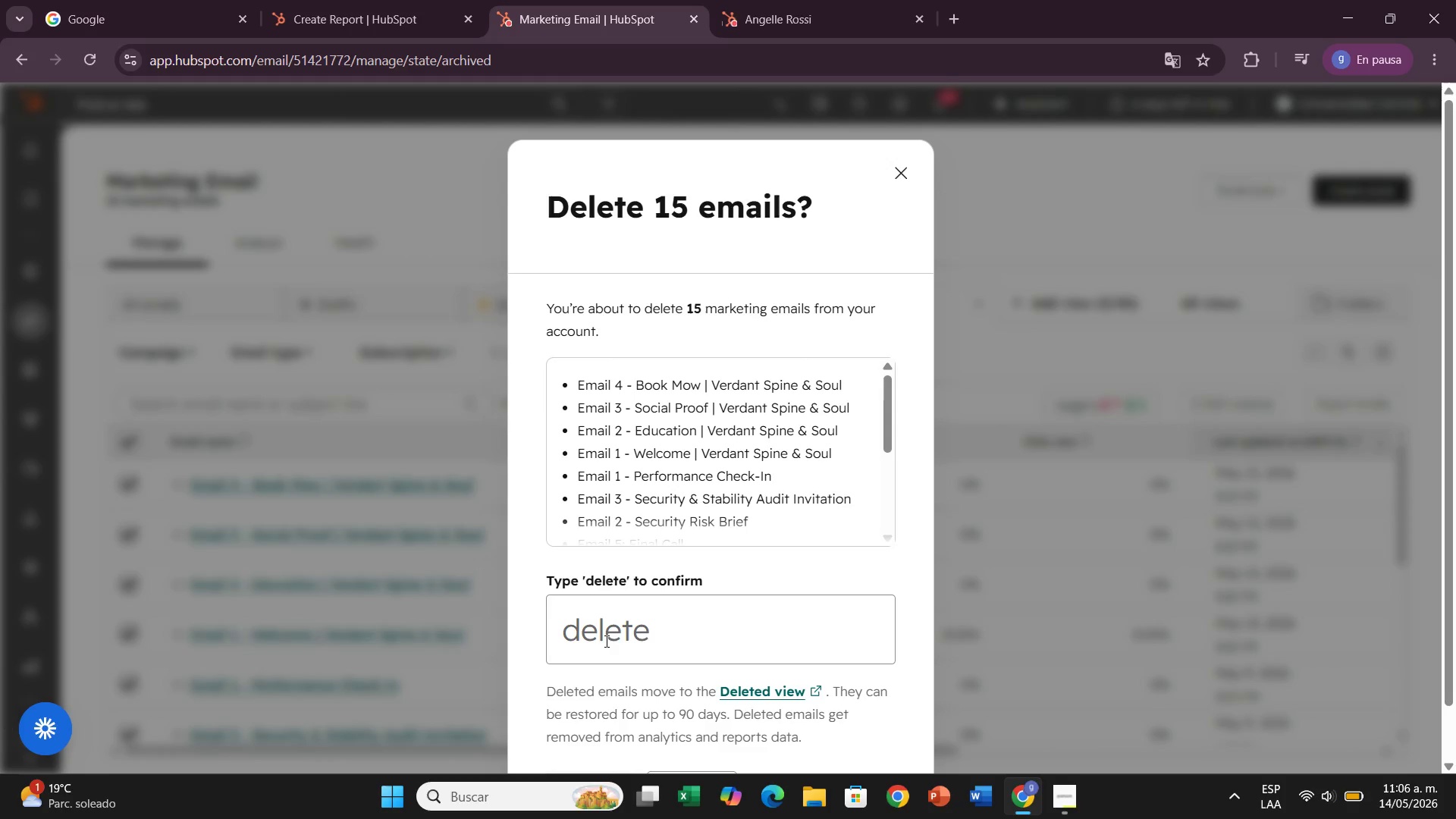 
left_click([604, 645])
 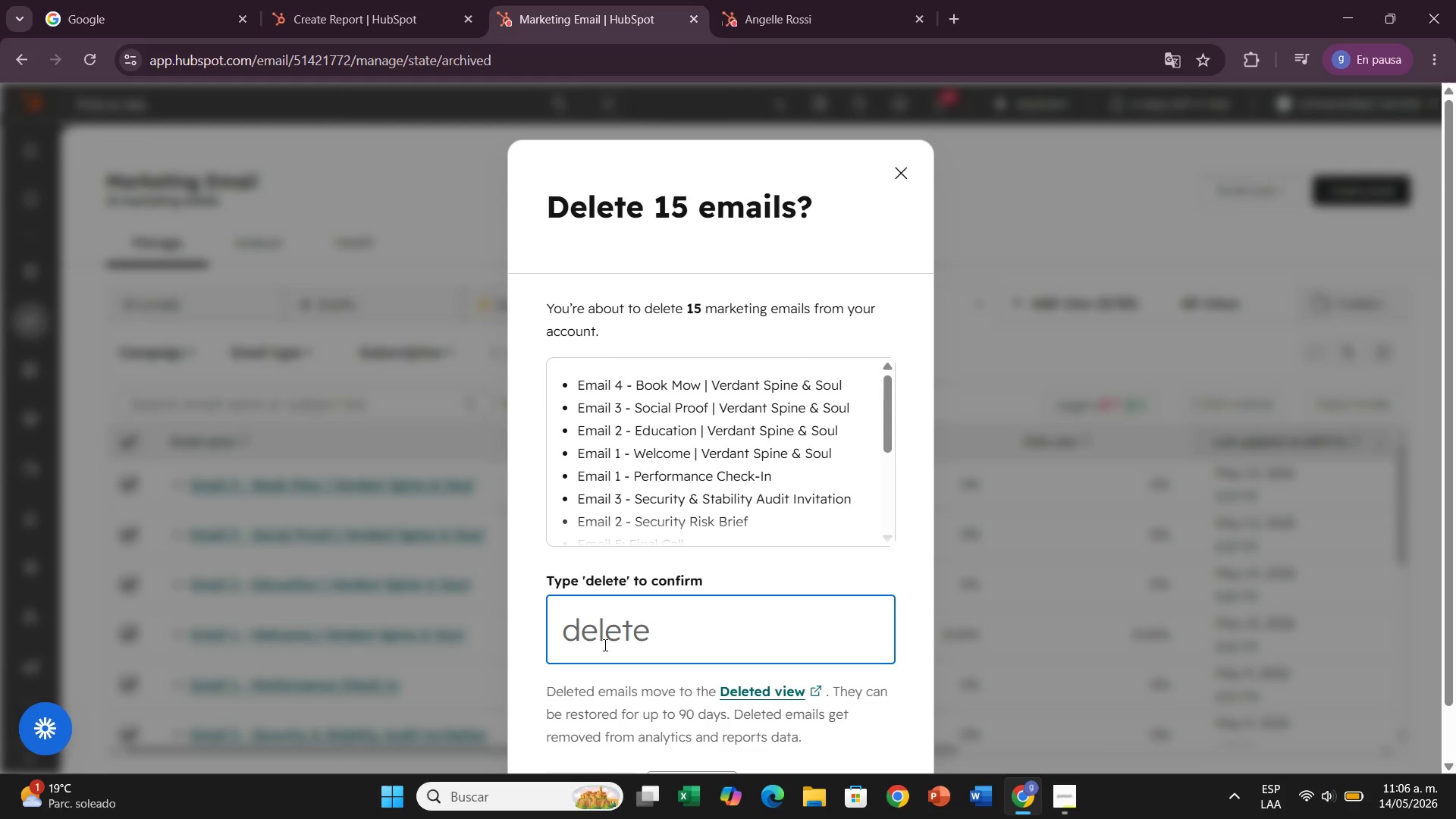 
type(deltete)
 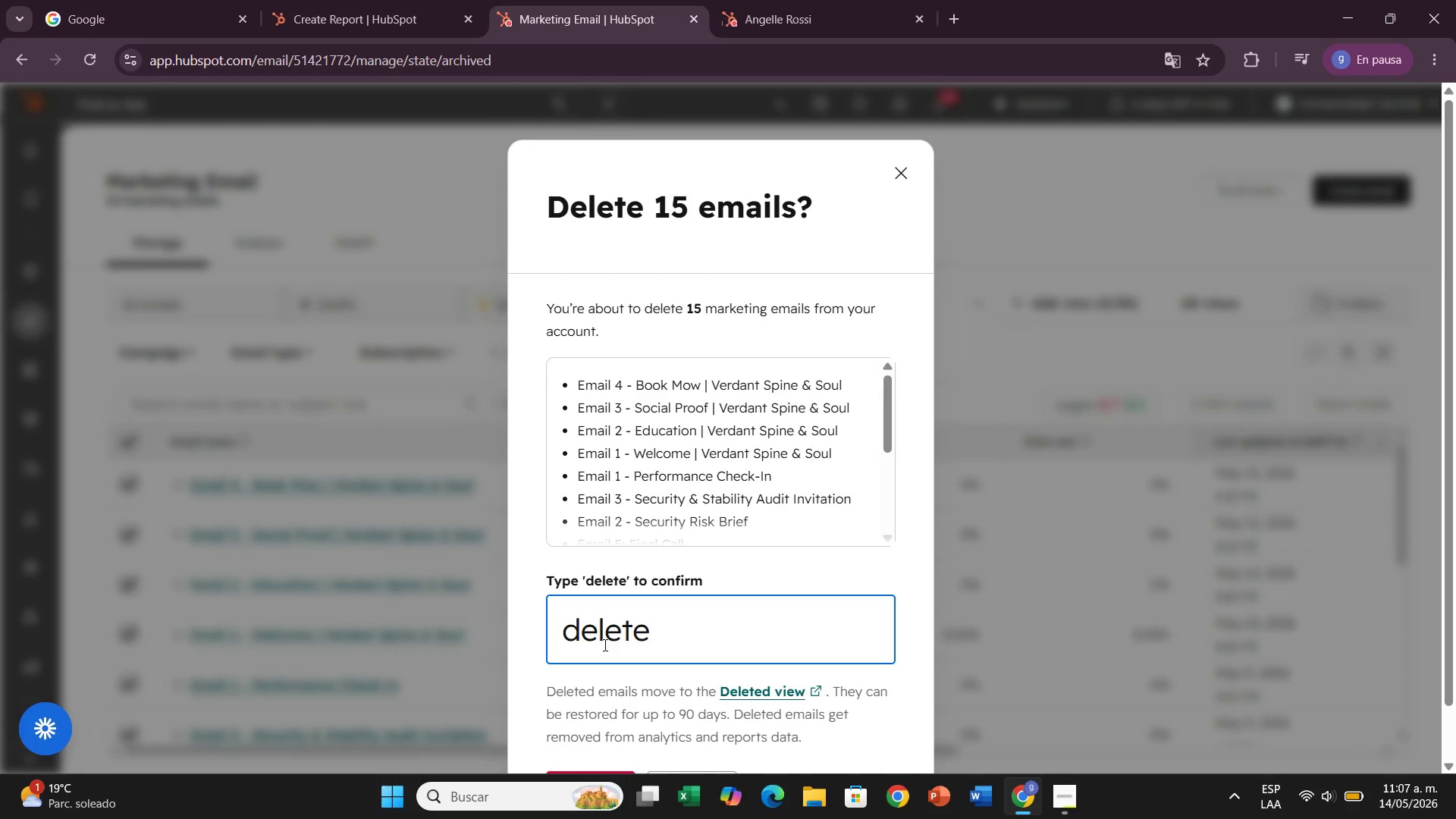 
scroll: coordinate [604, 645], scroll_direction: down, amount: 2.0
 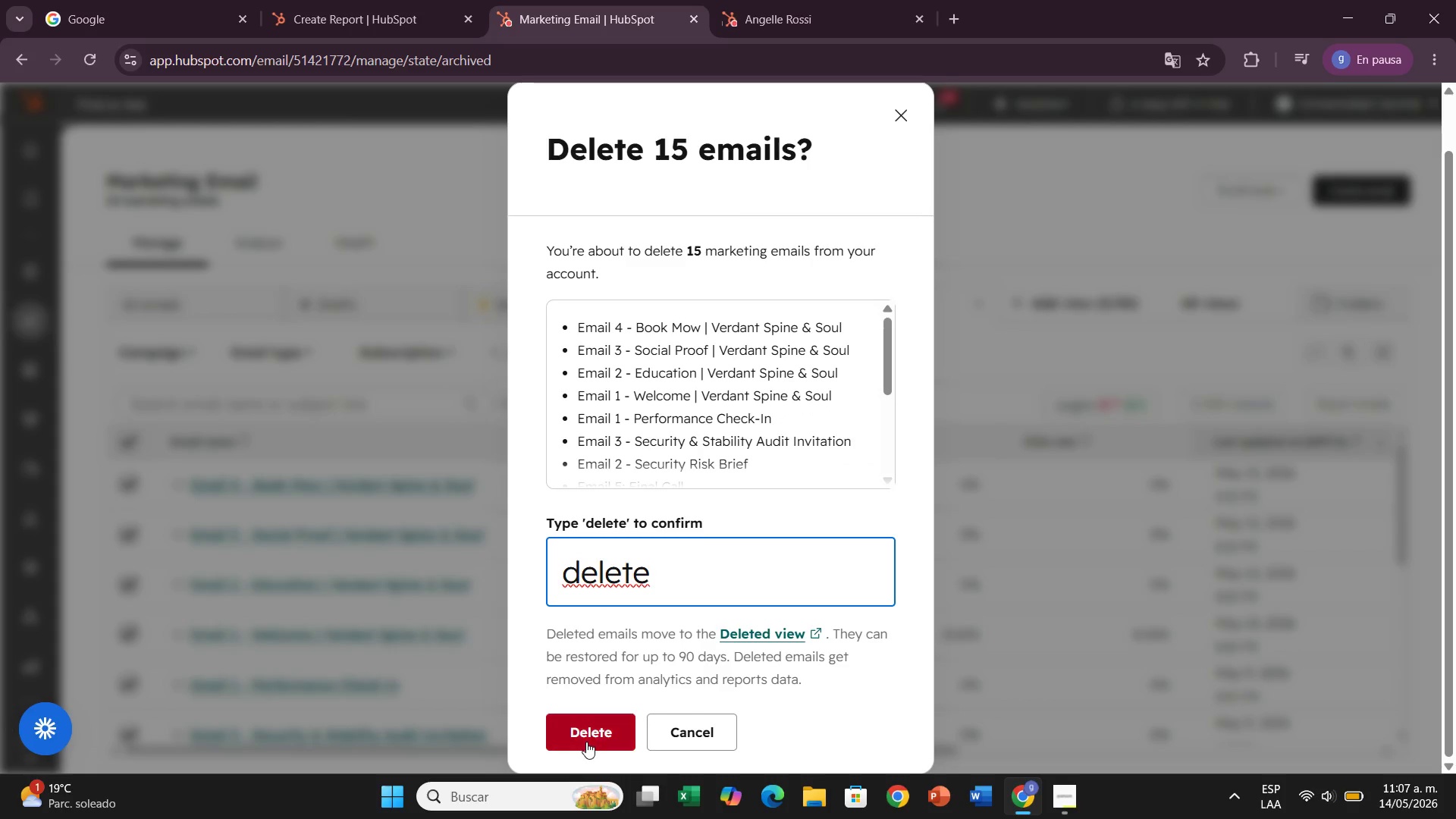 
left_click([586, 742])
 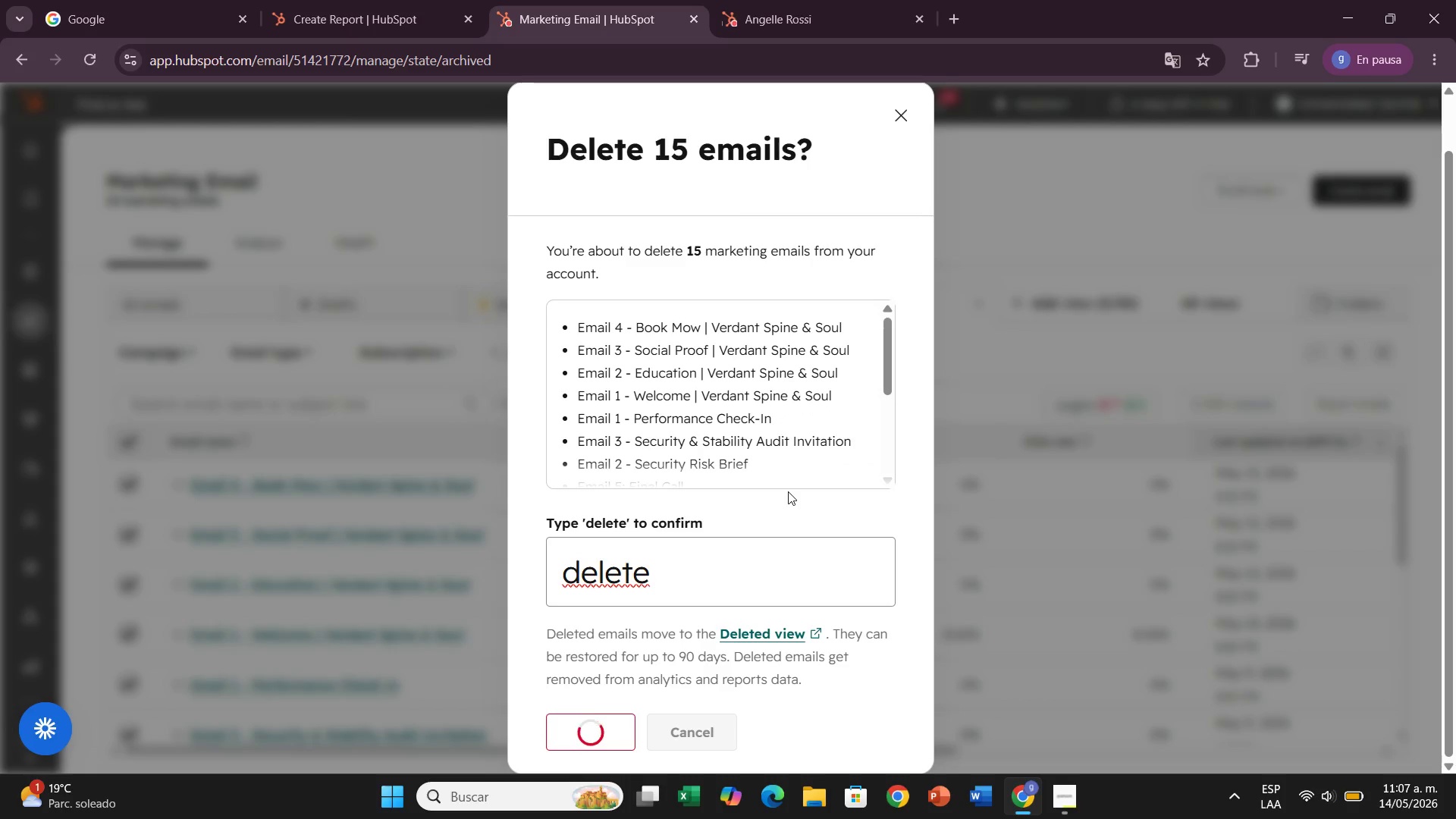 
wait(8.2)
 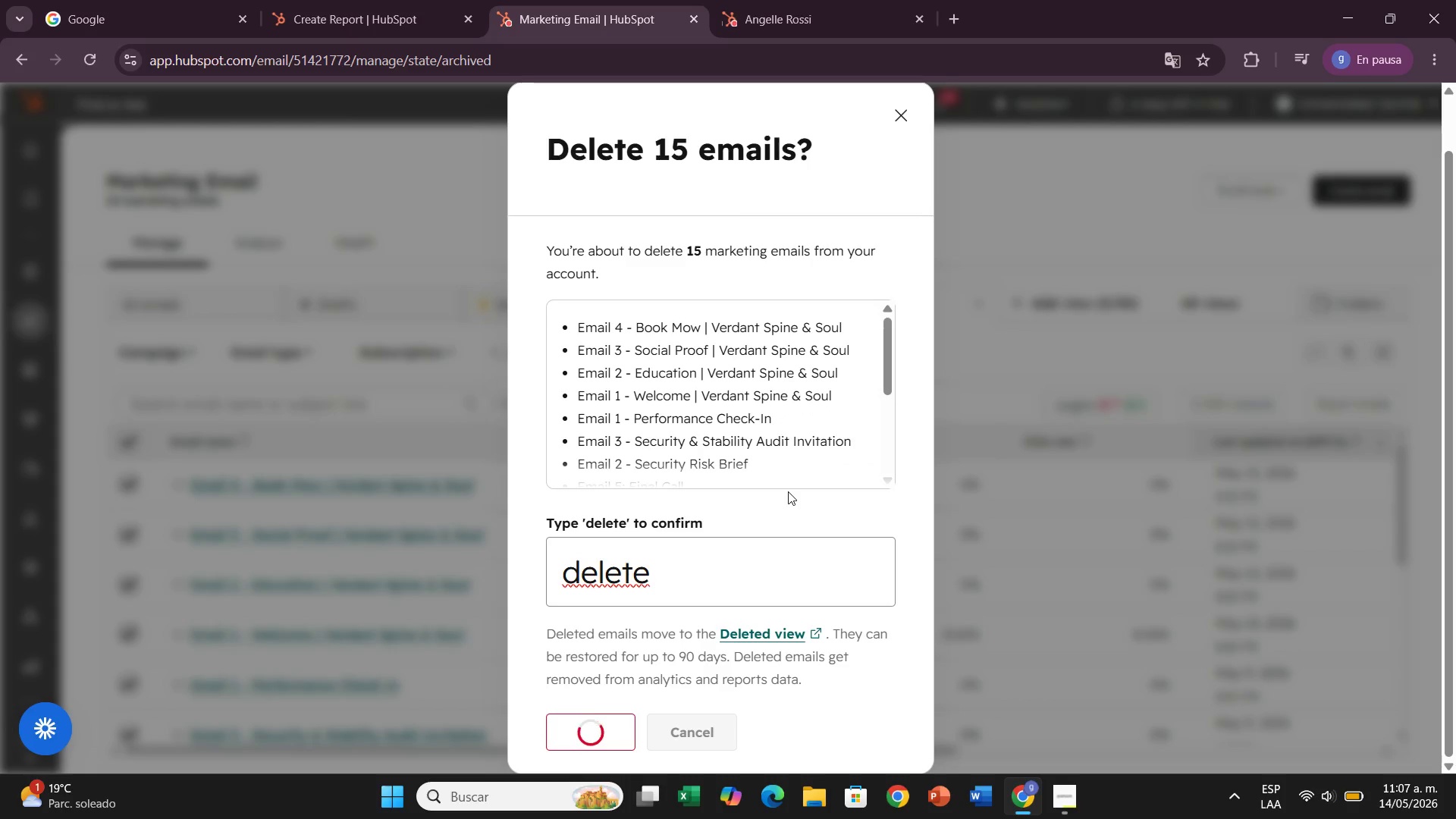 
left_click([130, 652])
 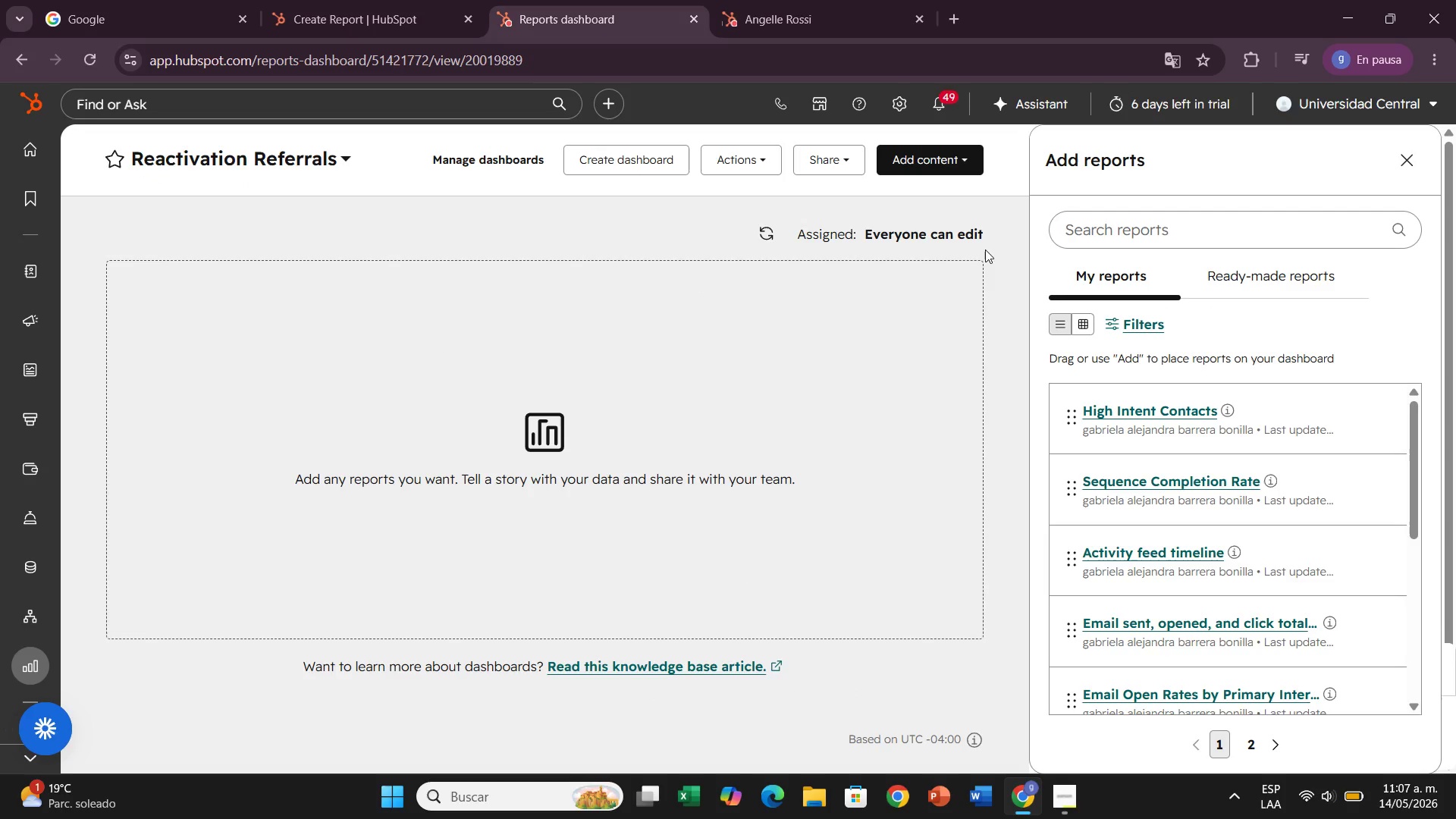 
wait(5.14)
 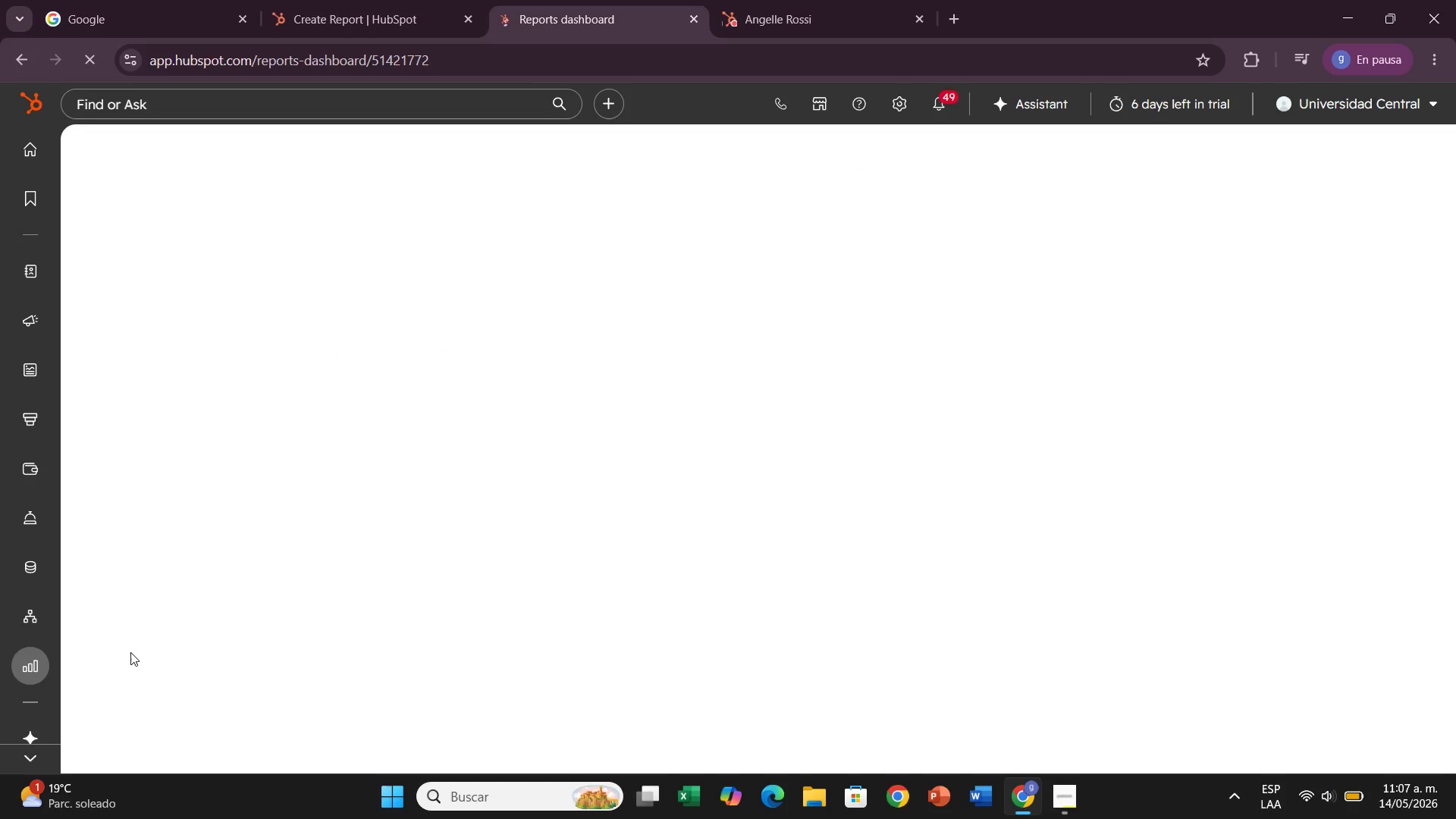 
left_click([947, 168])
 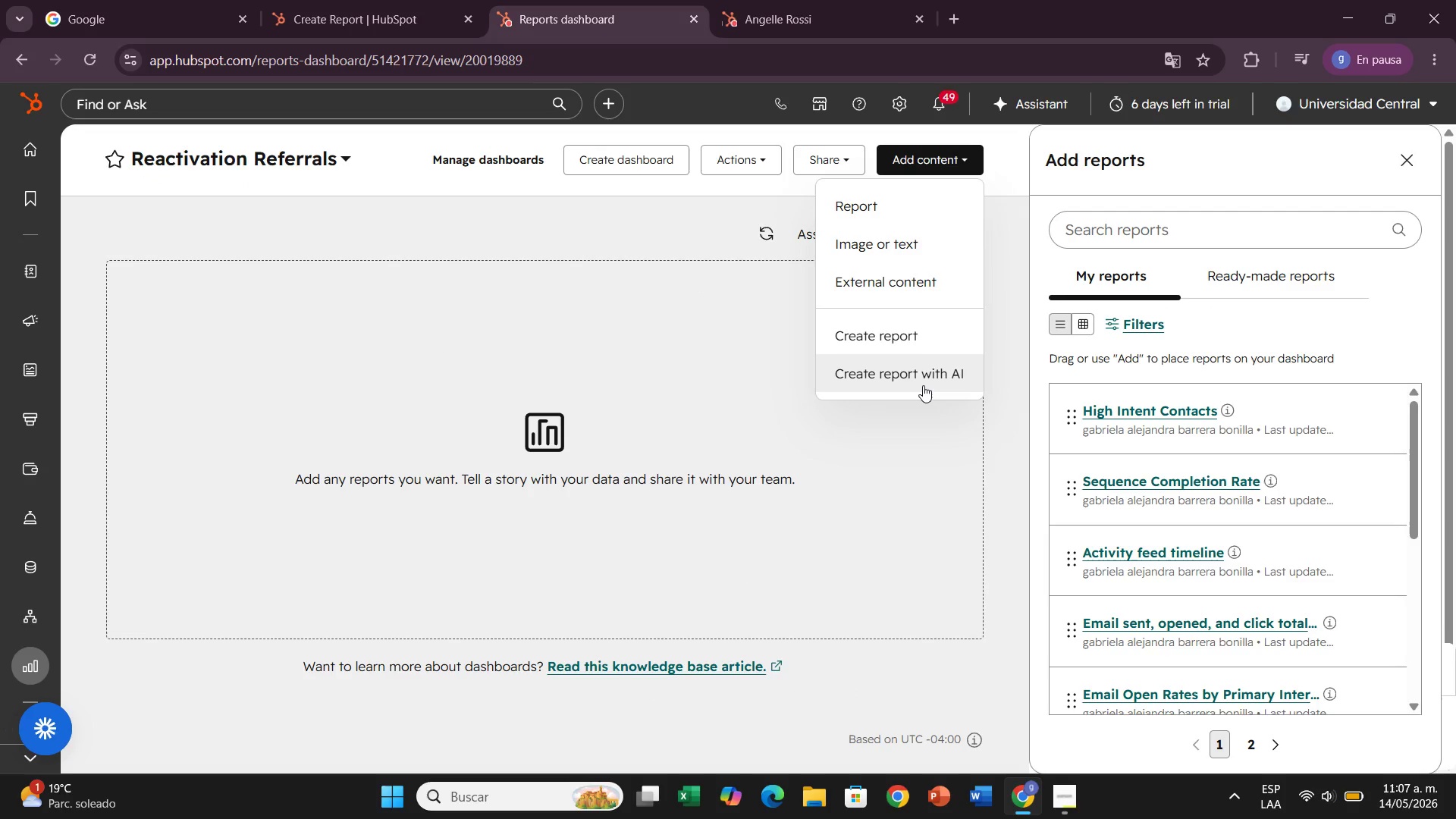 
left_click([923, 385])
 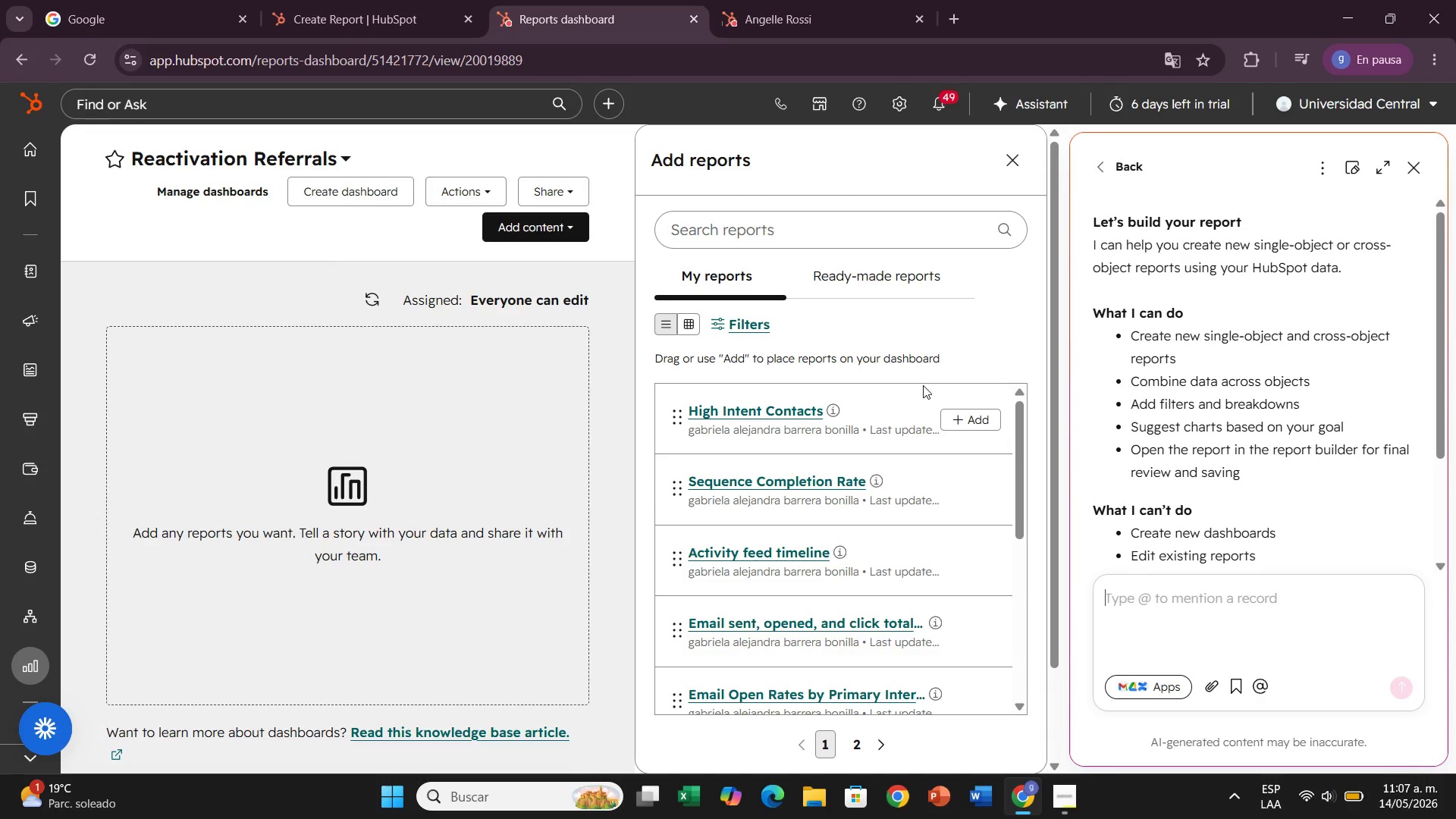 
wait(18.59)
 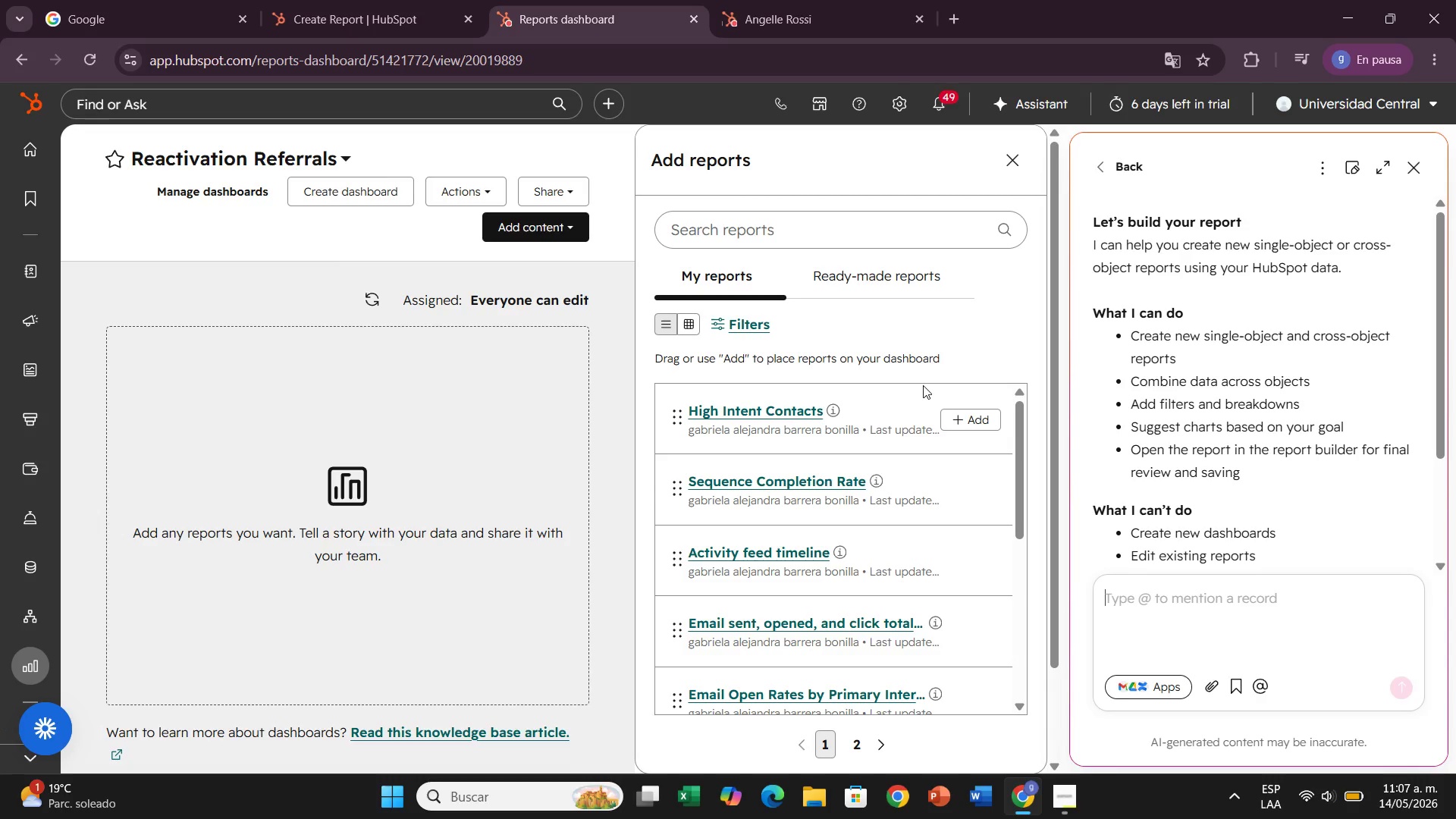 
type(ce)
key(Backspace)
type(reate a report d)
key(Backspace)
type(showing the email open rate for marketing emails sent through the Heritagr)
key(Backspace)
type(e Heart Reactivation Sequence workflow, including emails HH - Email 1 Value Added, )
 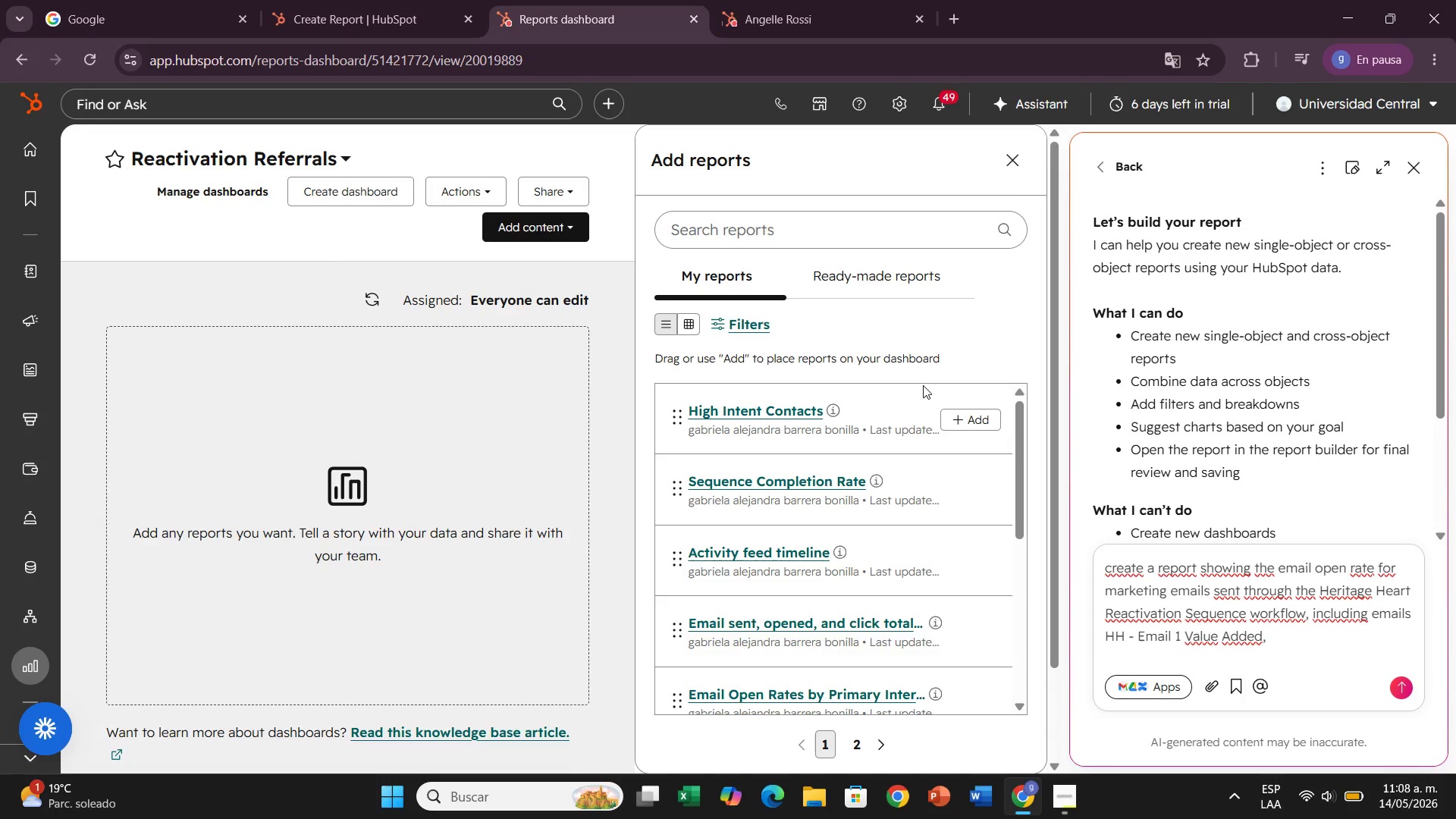 
type(HH . )
key(Backspace)
key(Backspace)
type(- Email 2 )
key(Tab)
 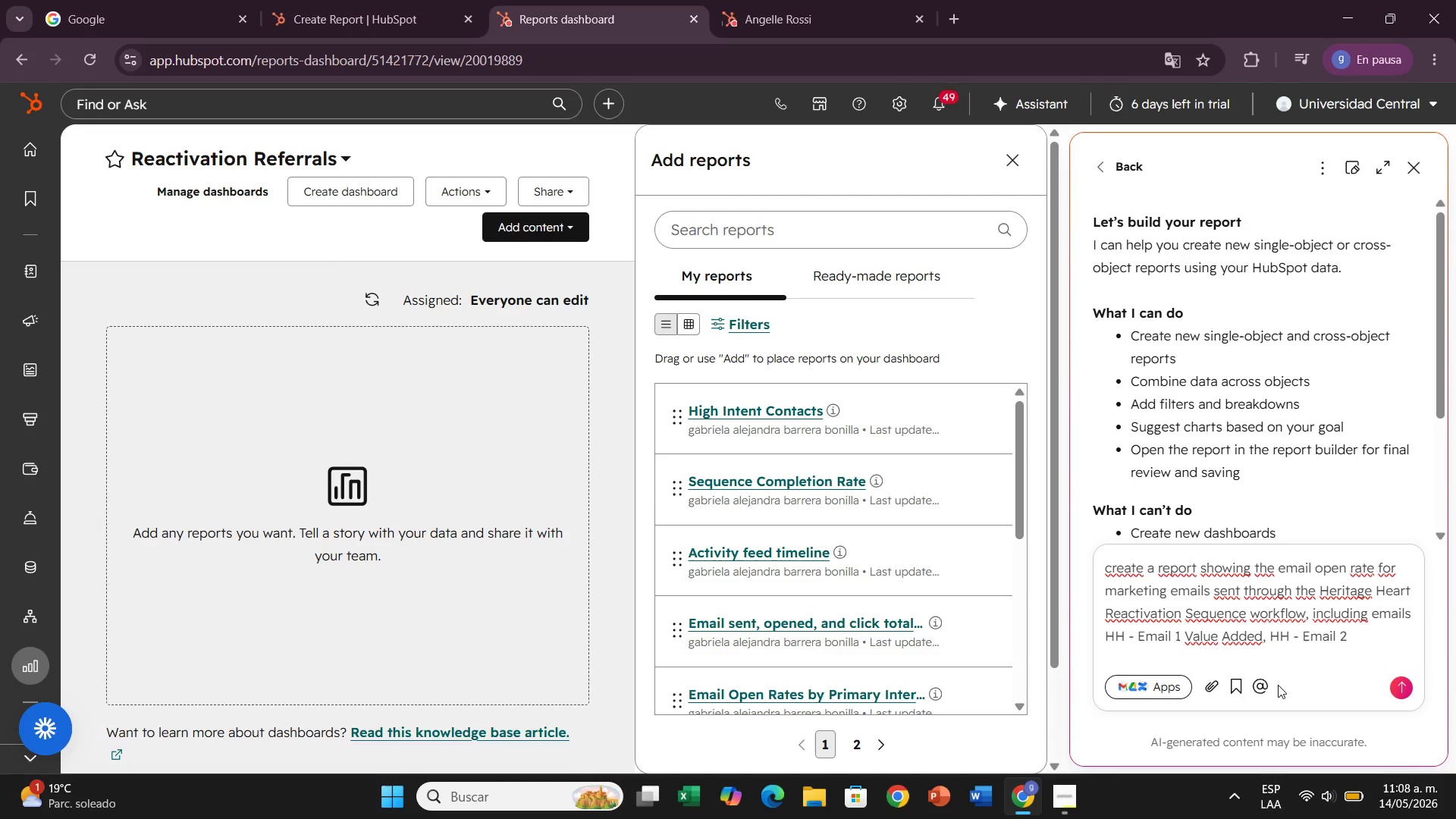 
left_click([1370, 632])
 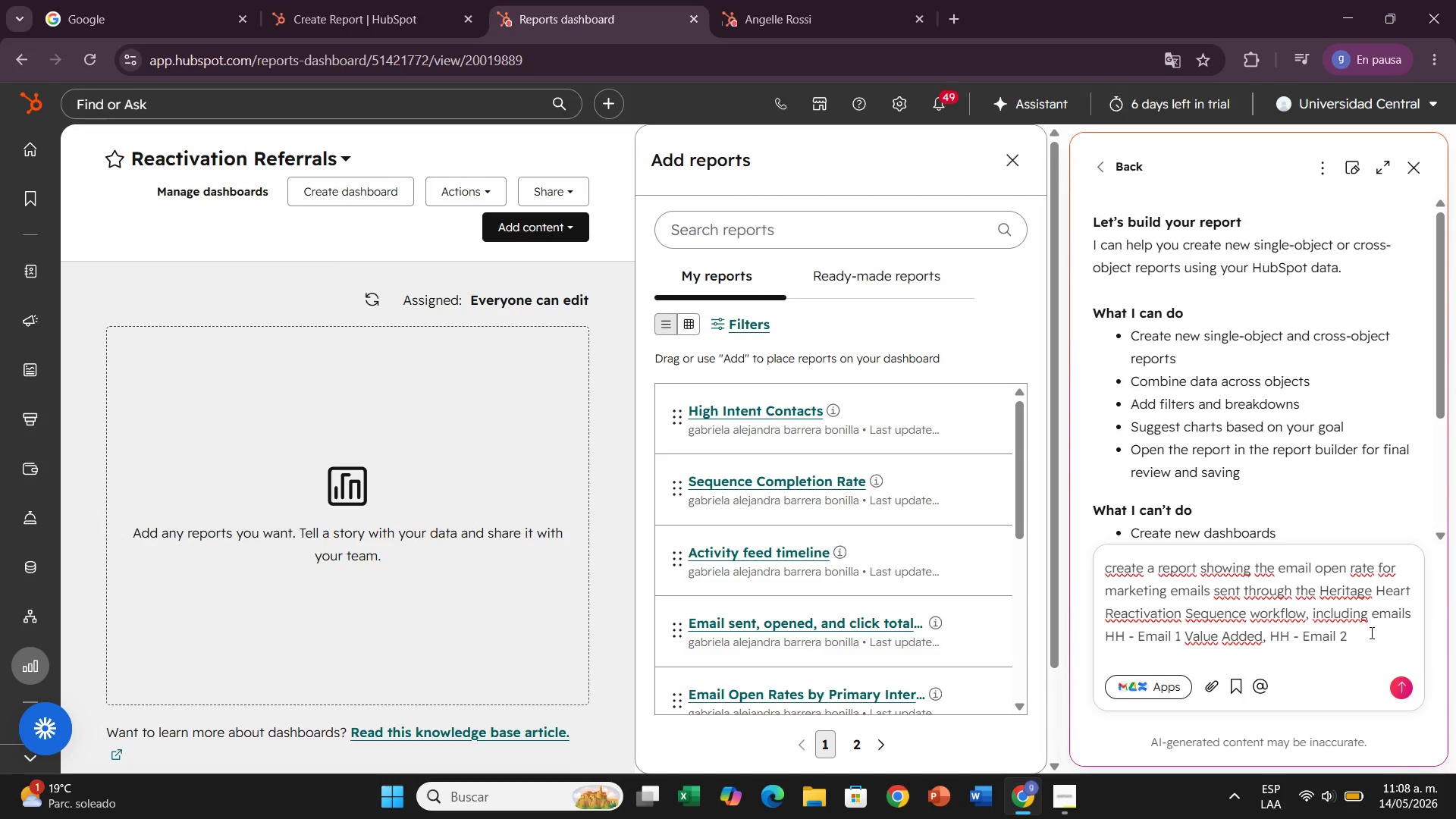 
type(Resource, and HH-)
key(Backspace)
type( - Email 3 T )
key(Backspace)
type(eh)
key(Backspace)
key(Backspace)
type(he Ask)
 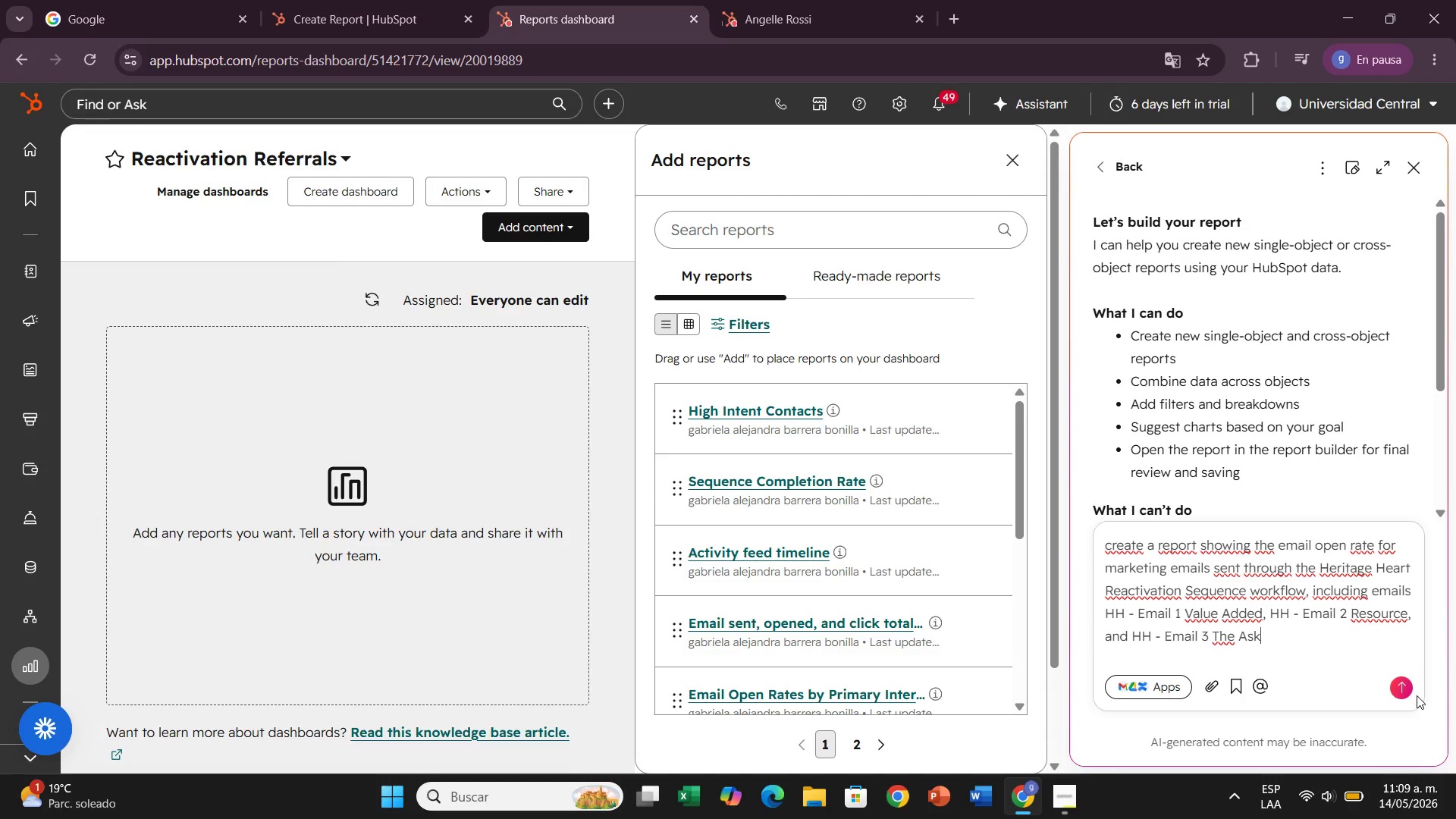 
left_click([1402, 688])
 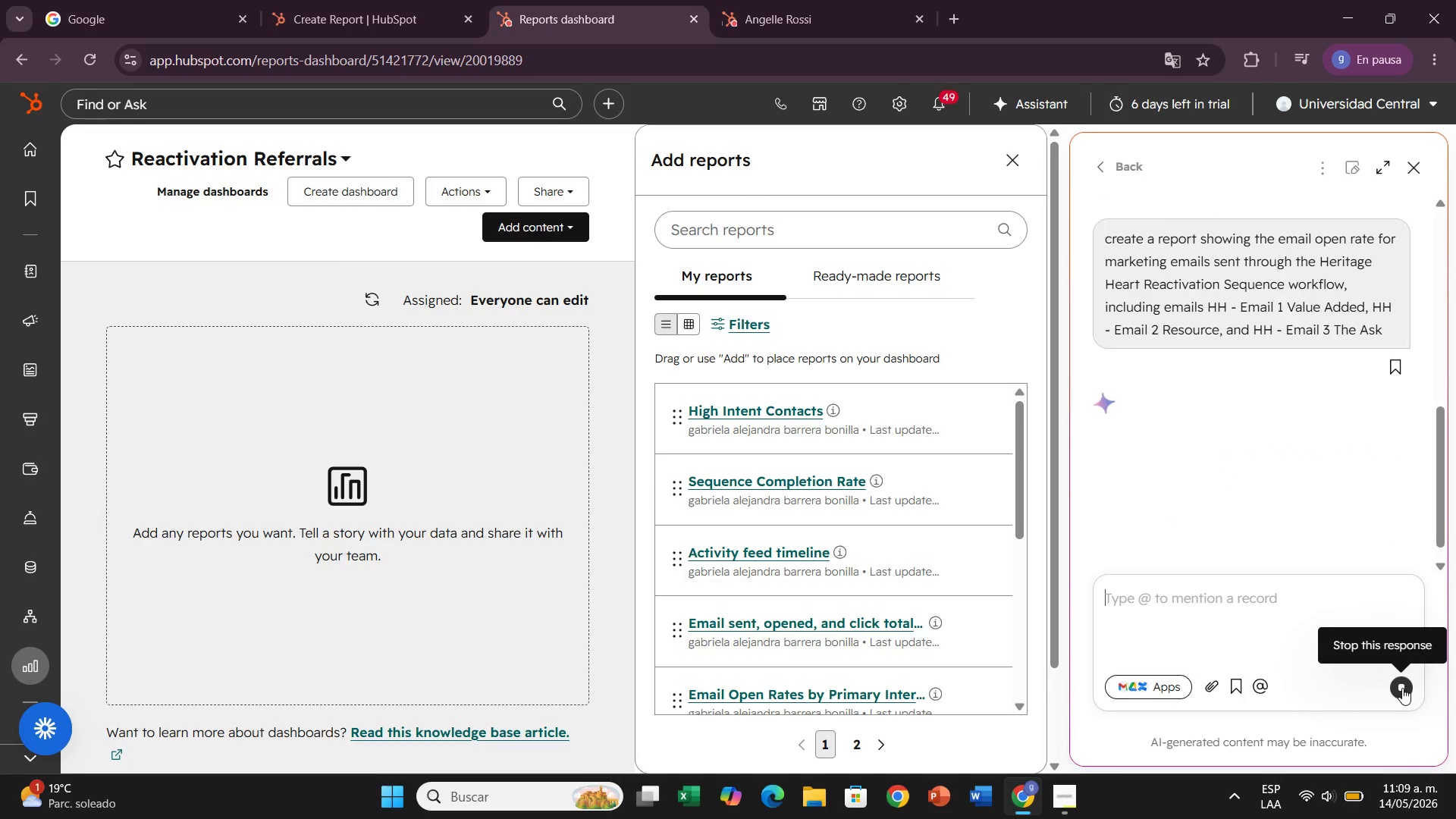 
wait(10.12)
 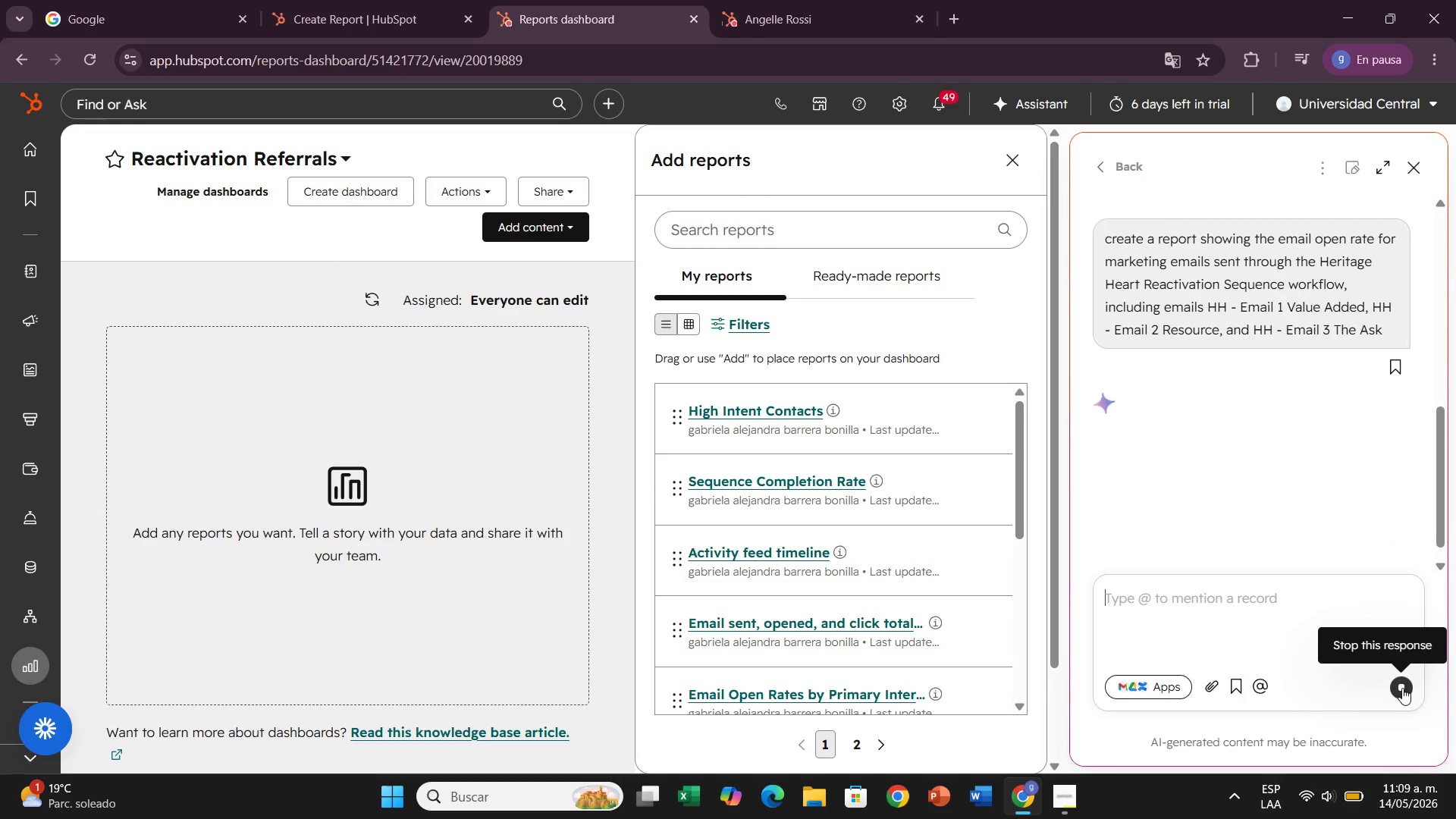 
scroll: coordinate [1272, 482], scroll_direction: down, amount: 10.0
 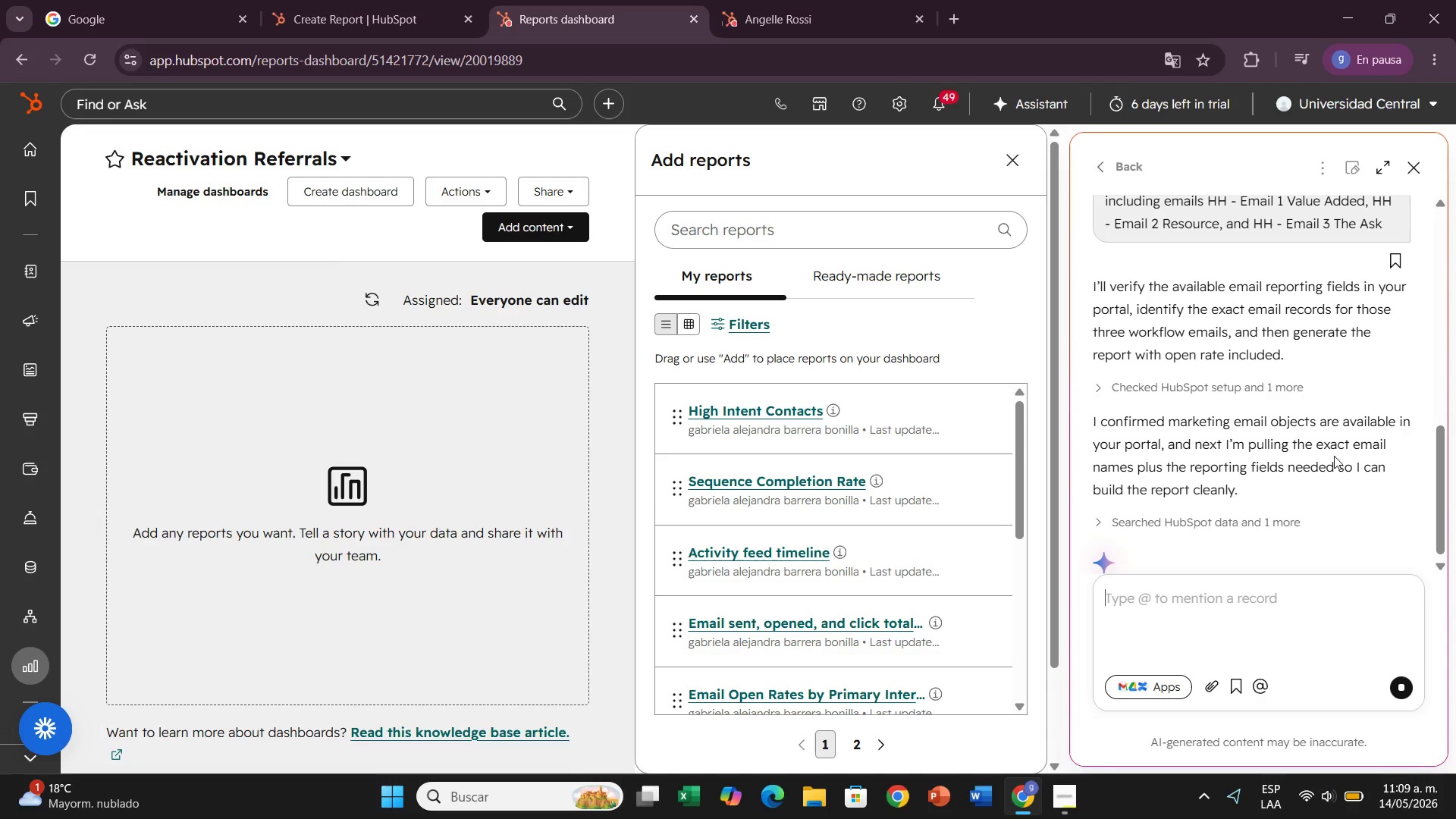 
wait(5.14)
 